 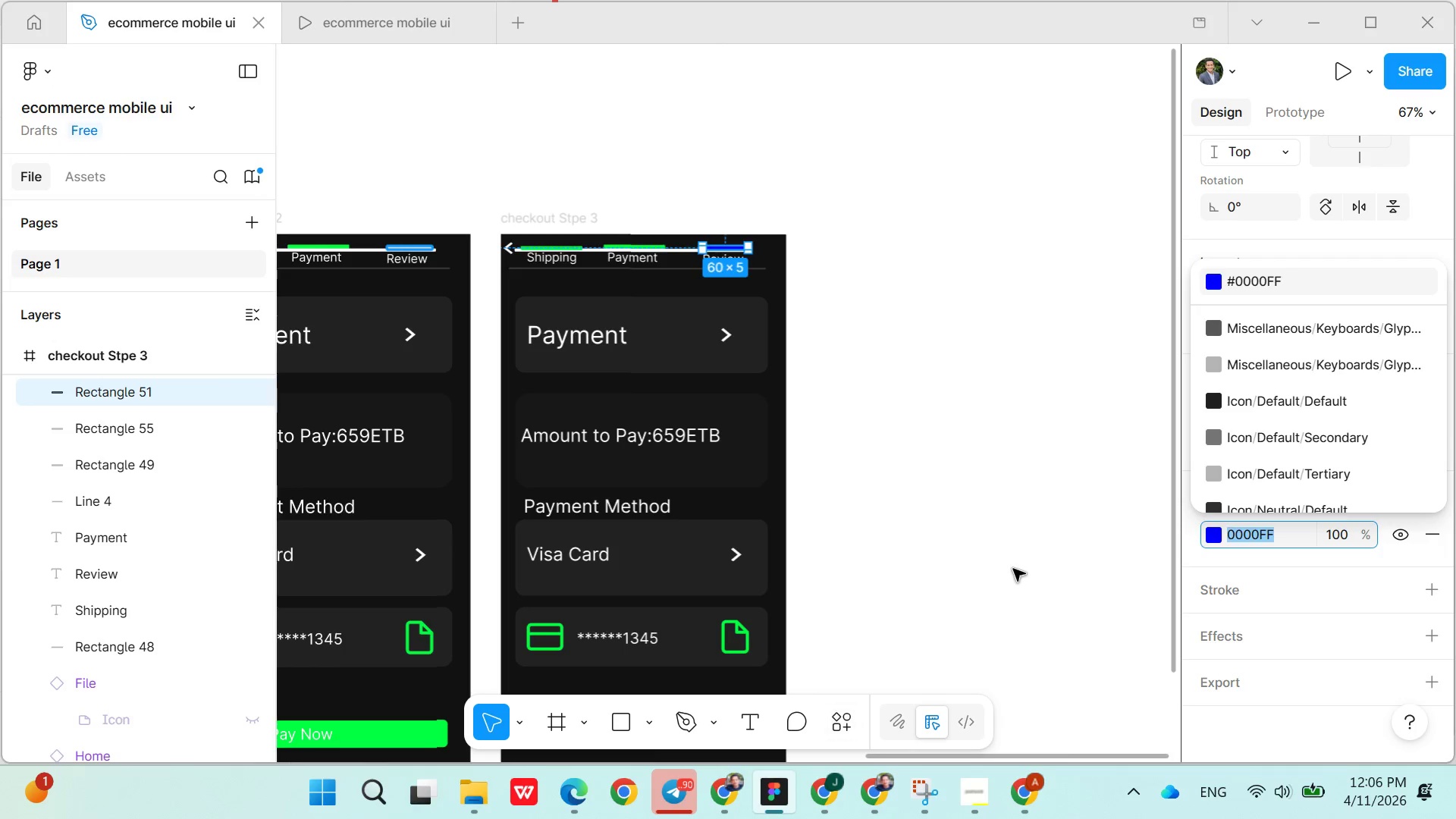 
key(Control+V)
 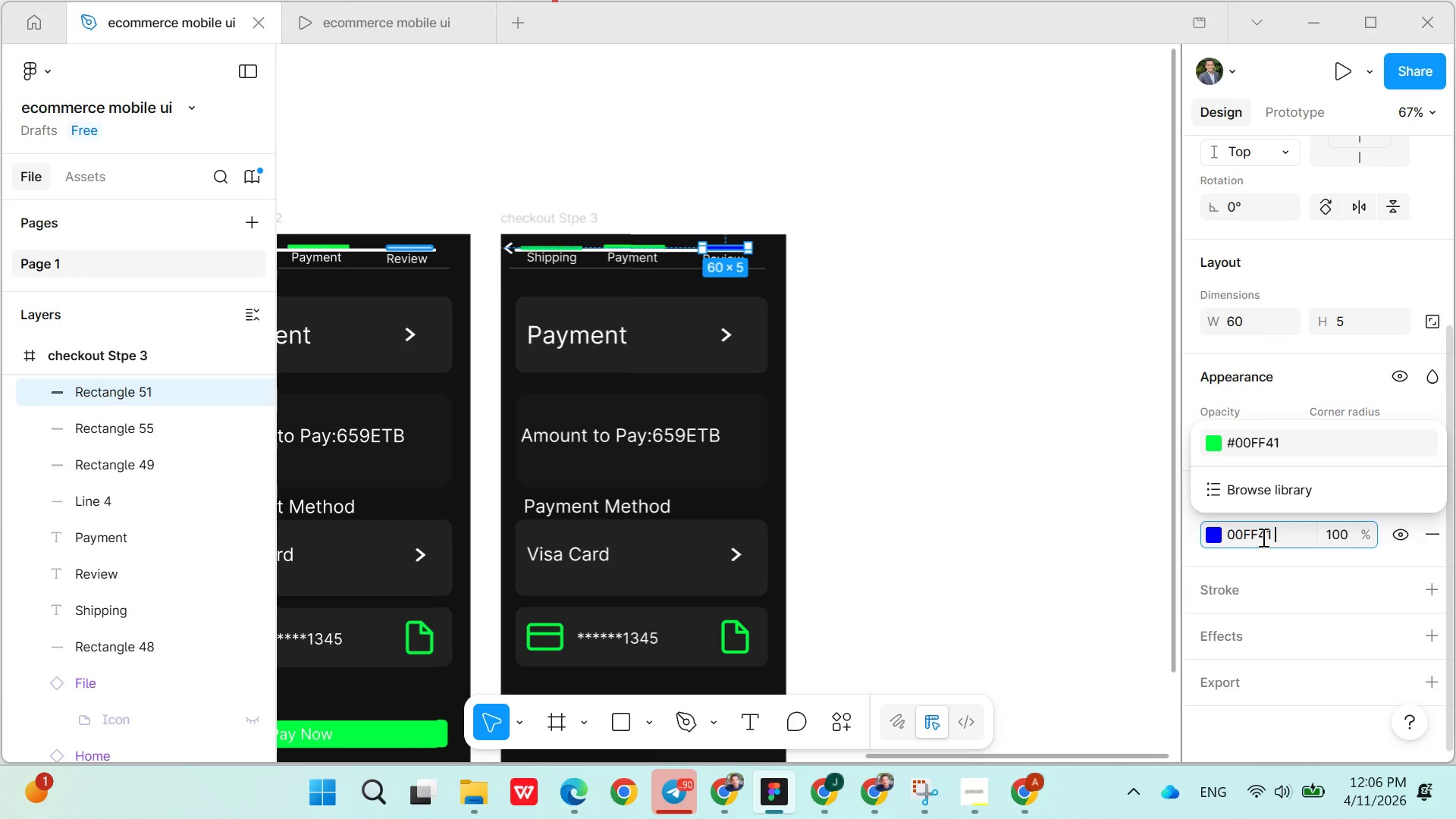 
key(Enter)
 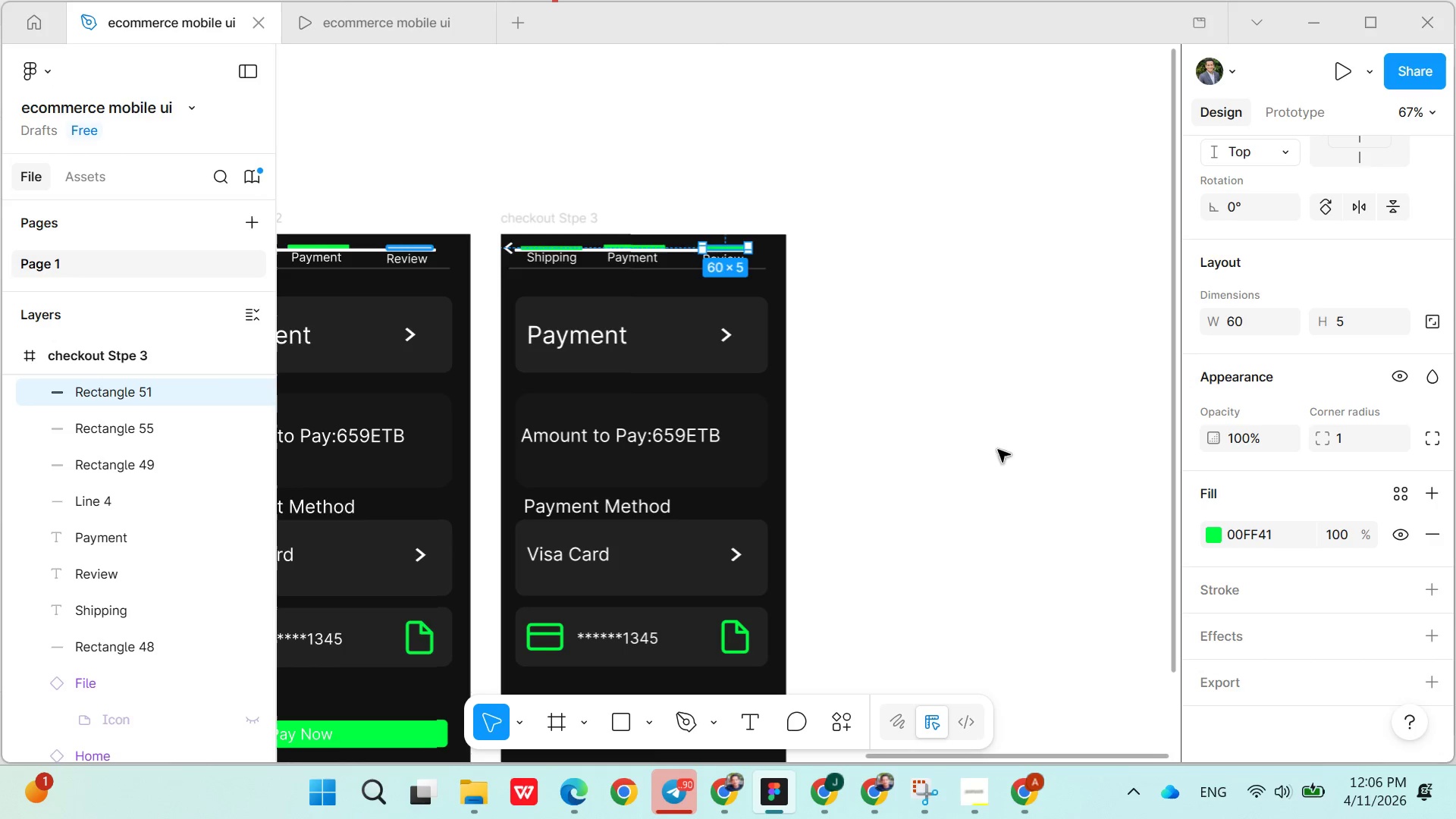 
left_click([966, 437])
 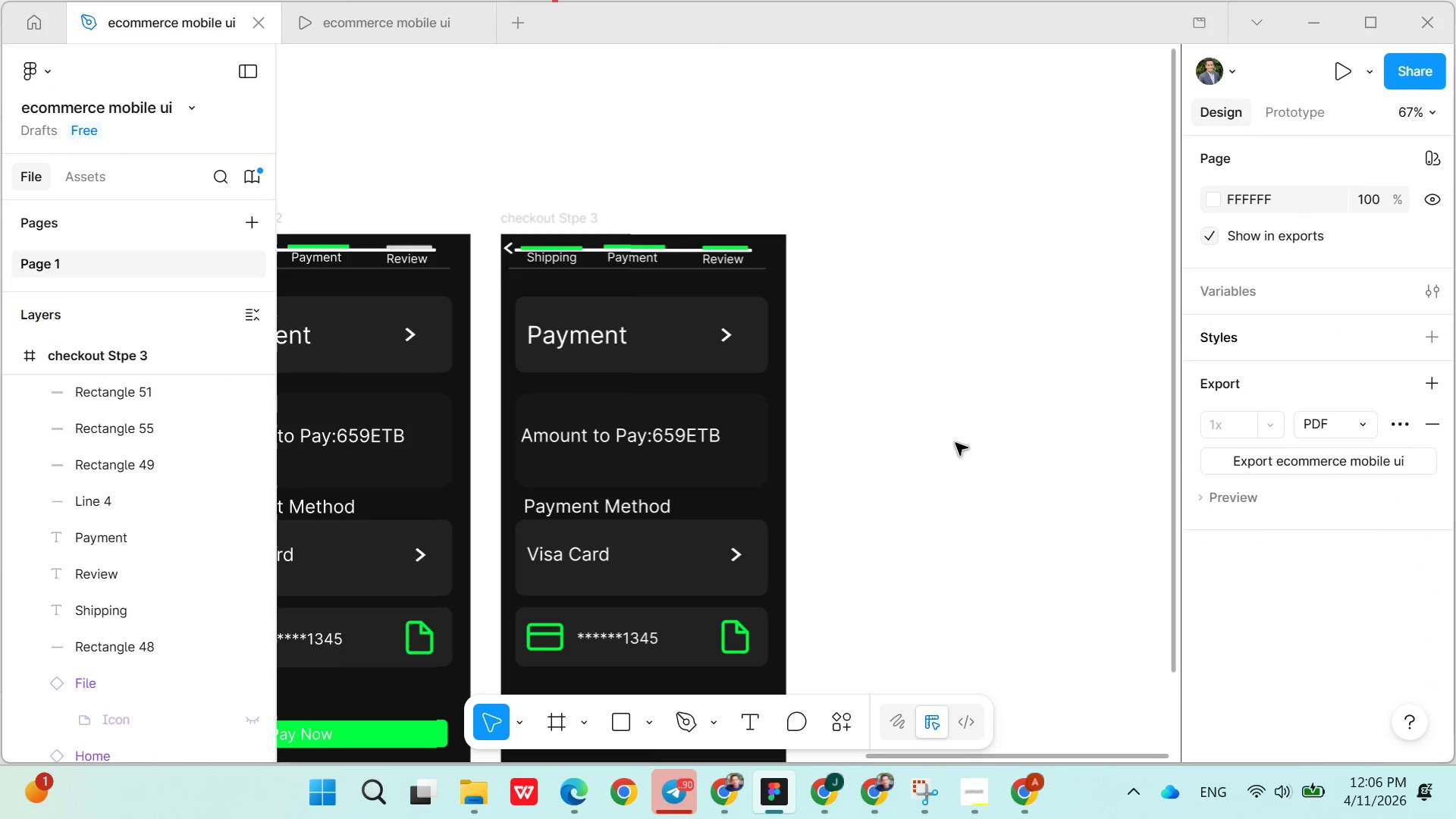 
left_click([927, 441])
 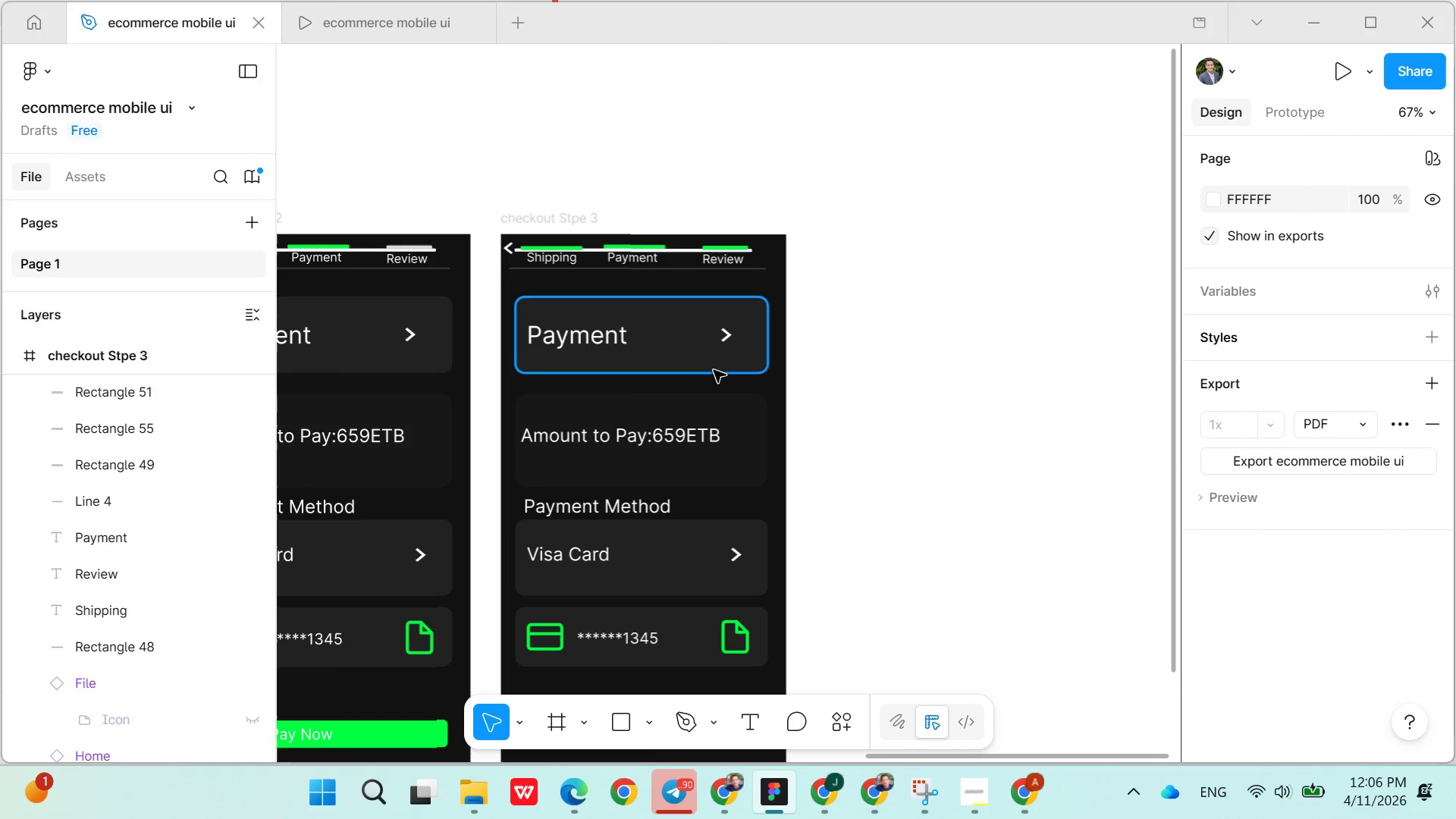 
double_click([593, 341])
 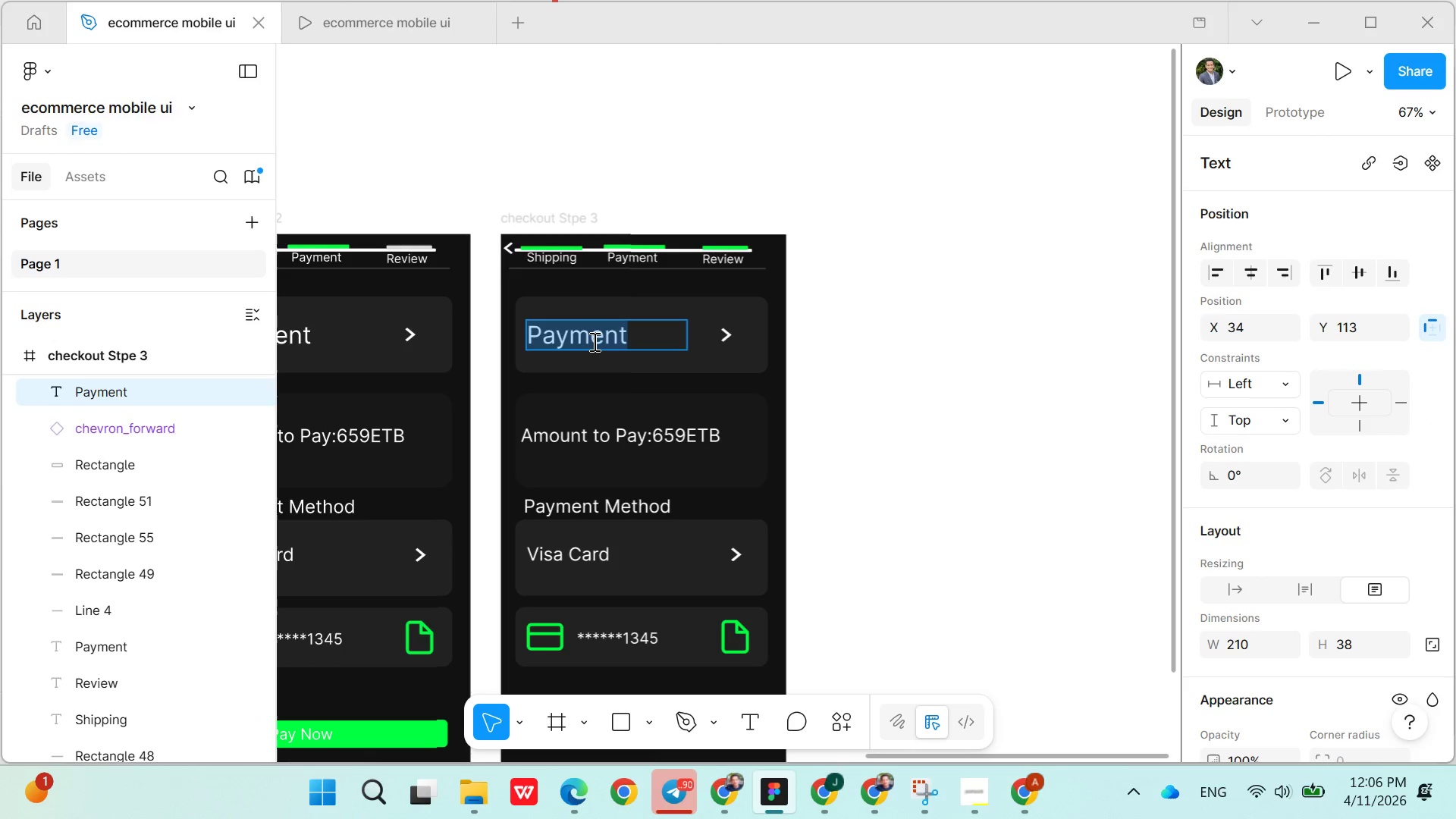 
double_click([593, 341])
 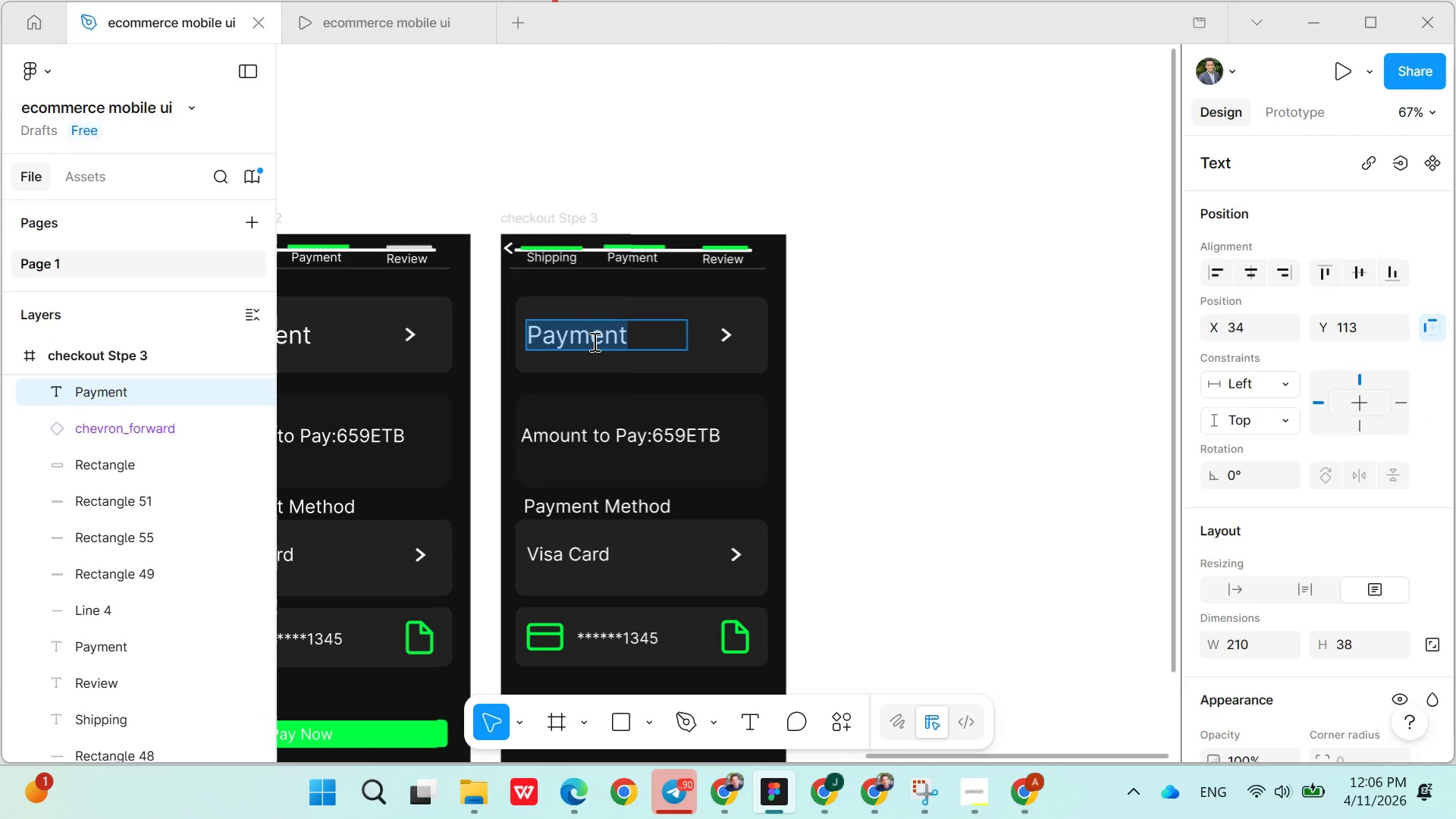 
type(Review)
 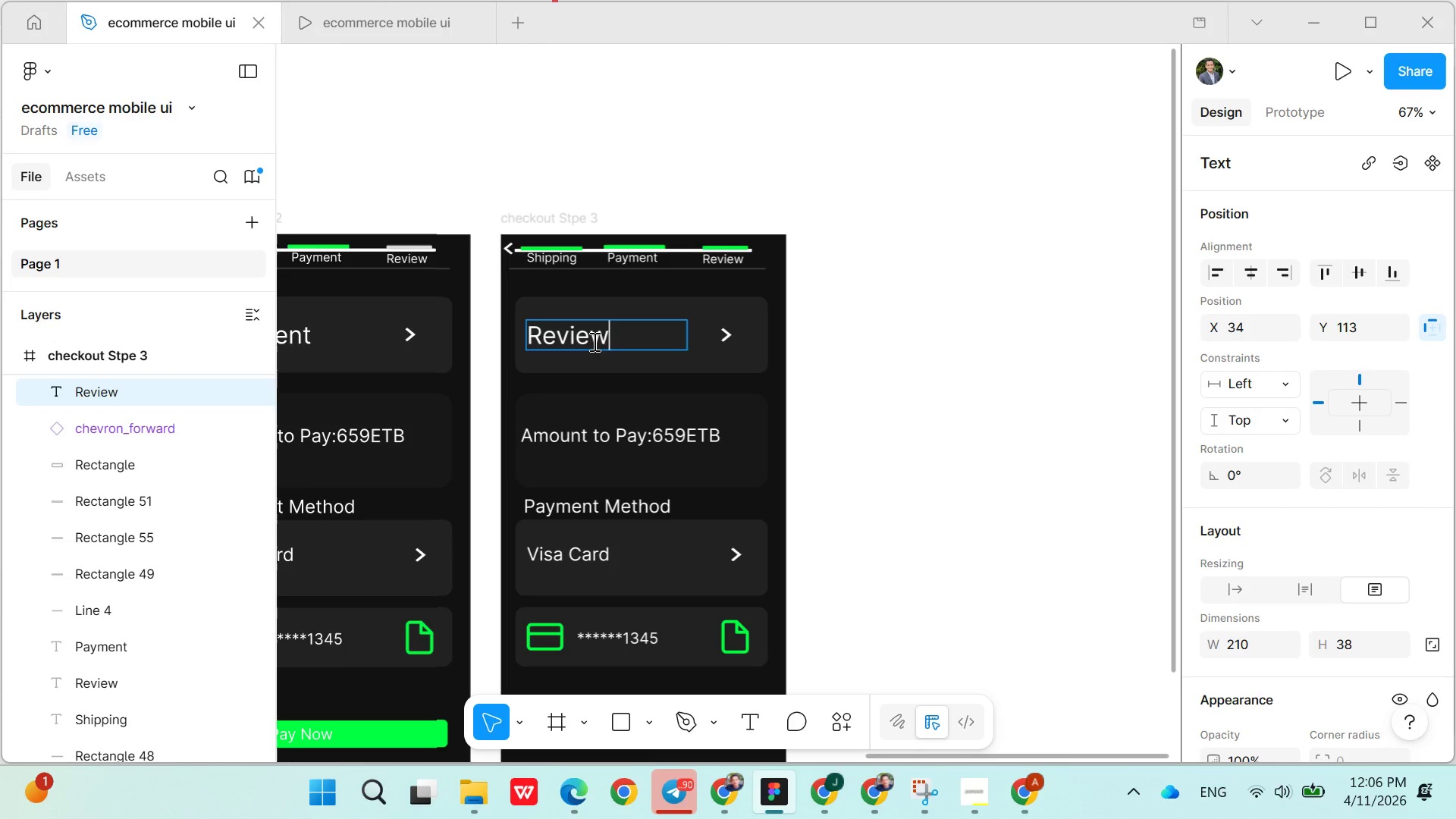 
wait(7.14)
 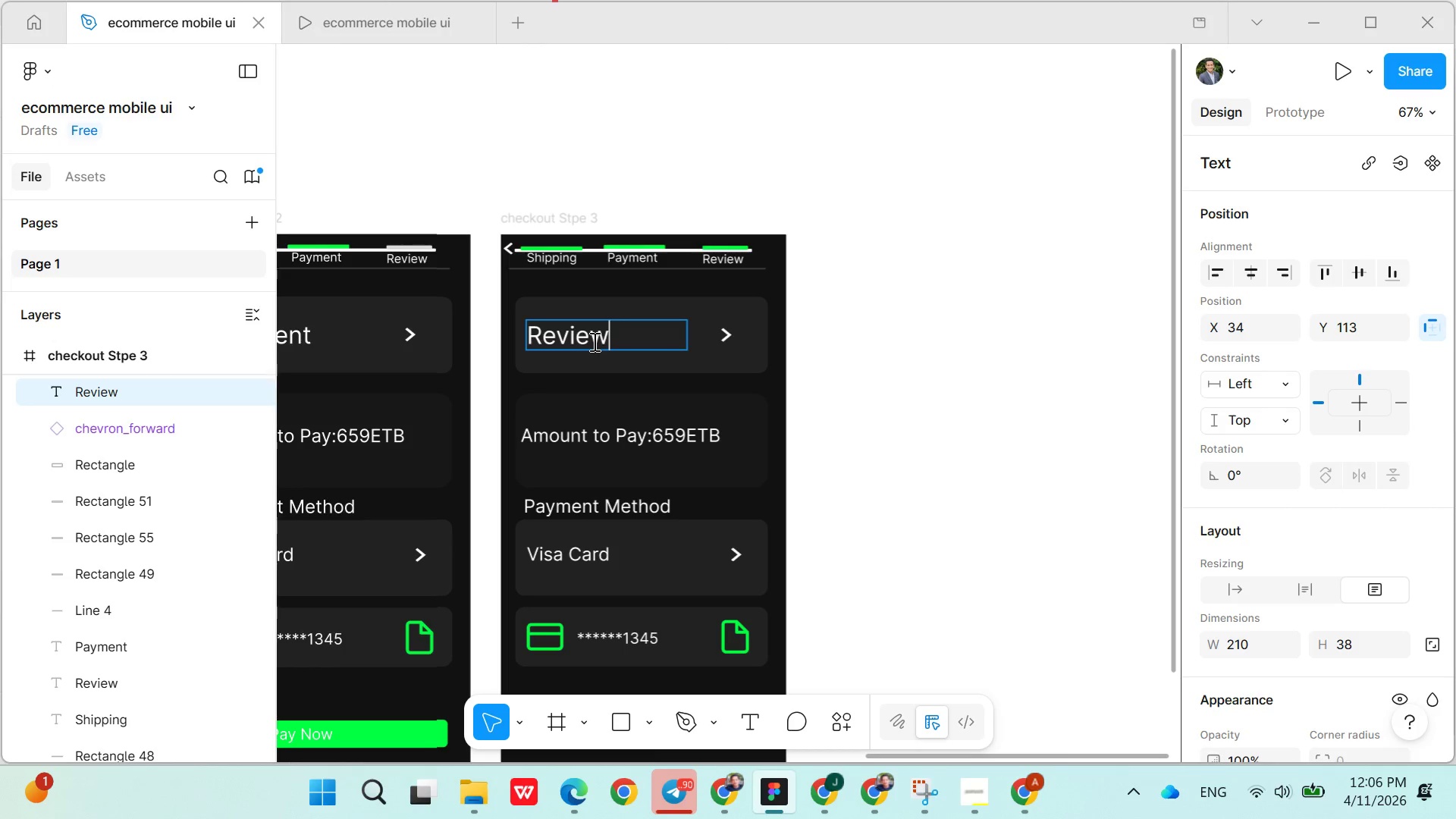 
double_click([607, 442])
 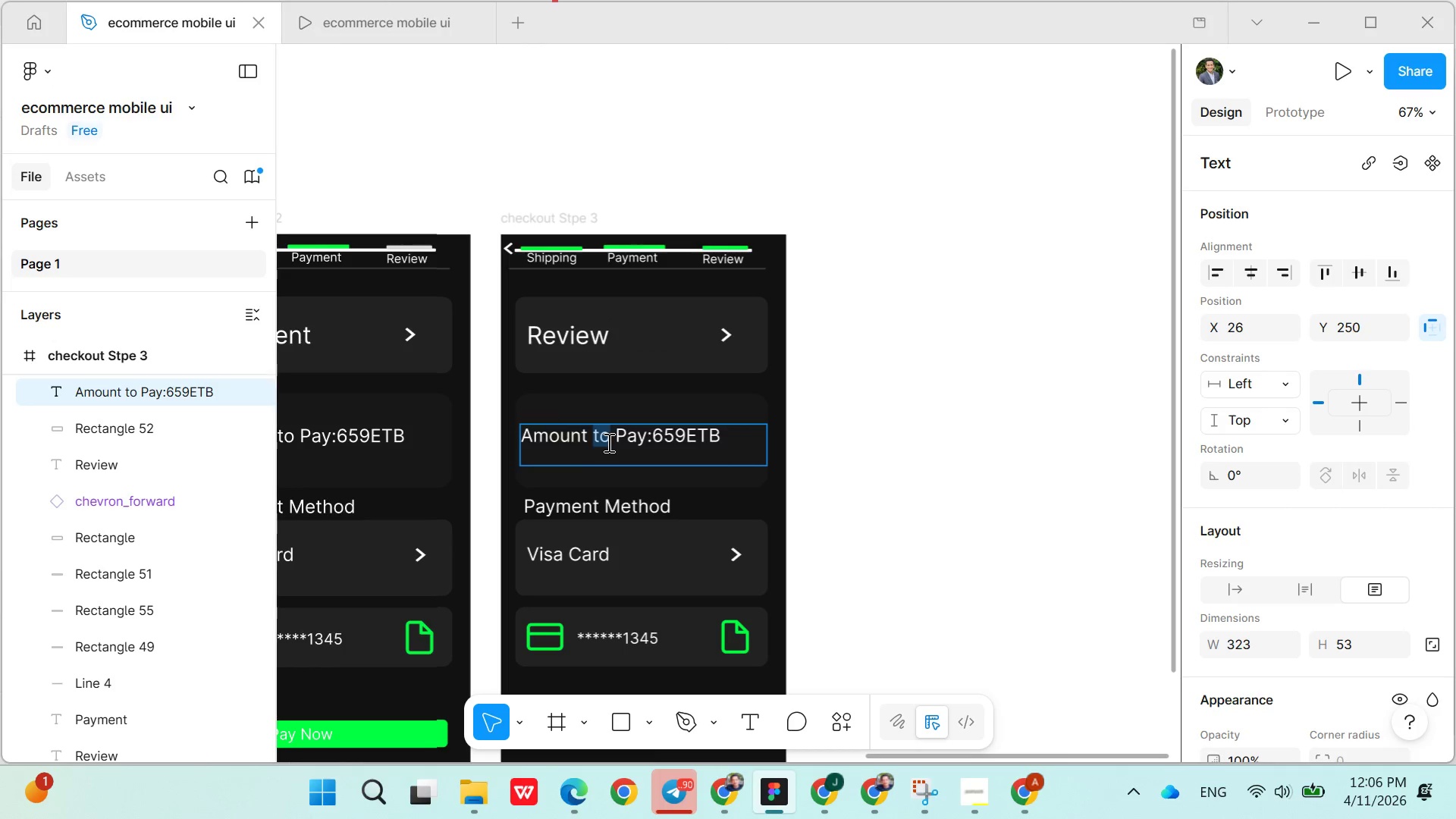 
triple_click([607, 442])
 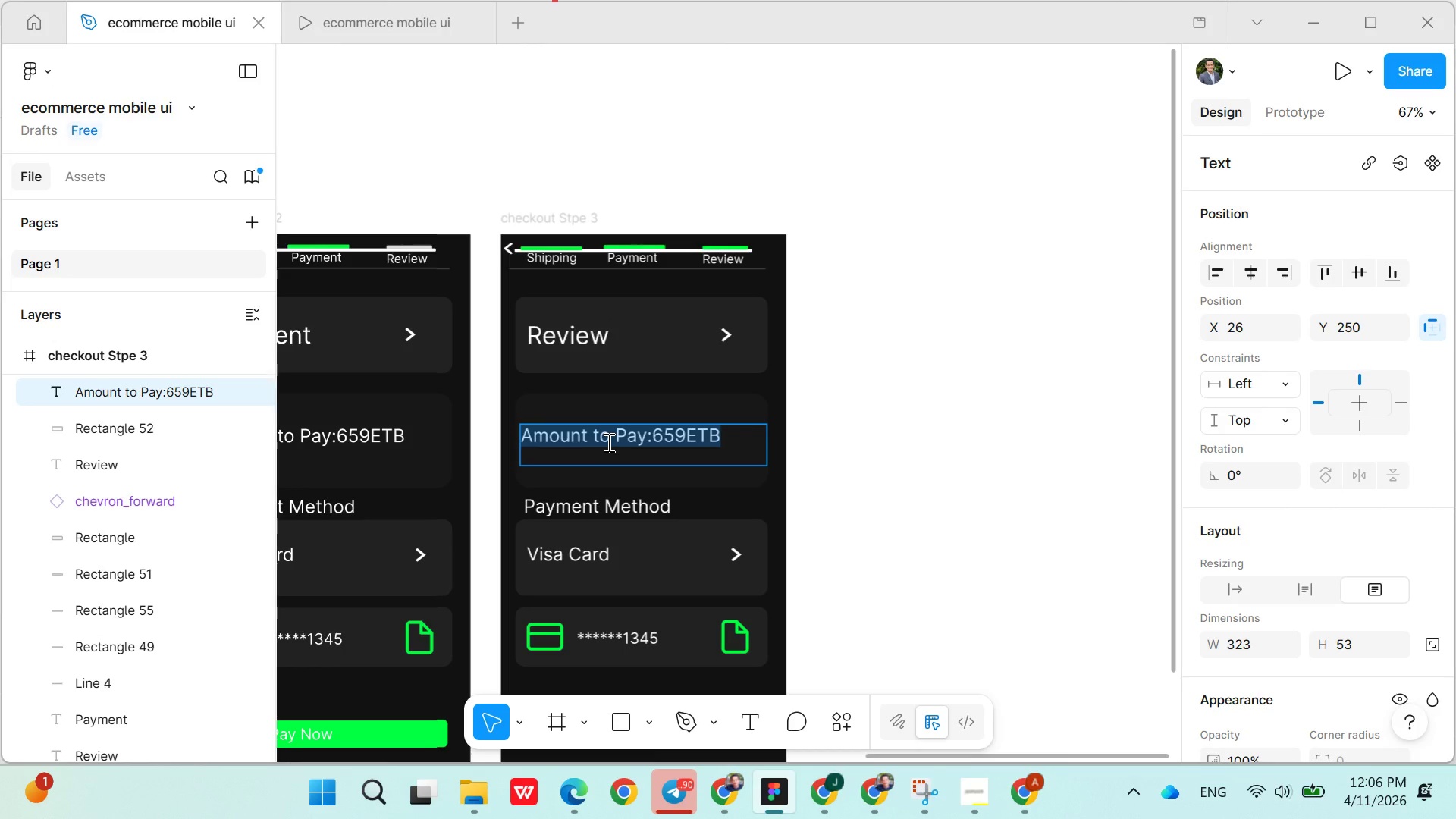 
type(Payment successful)
 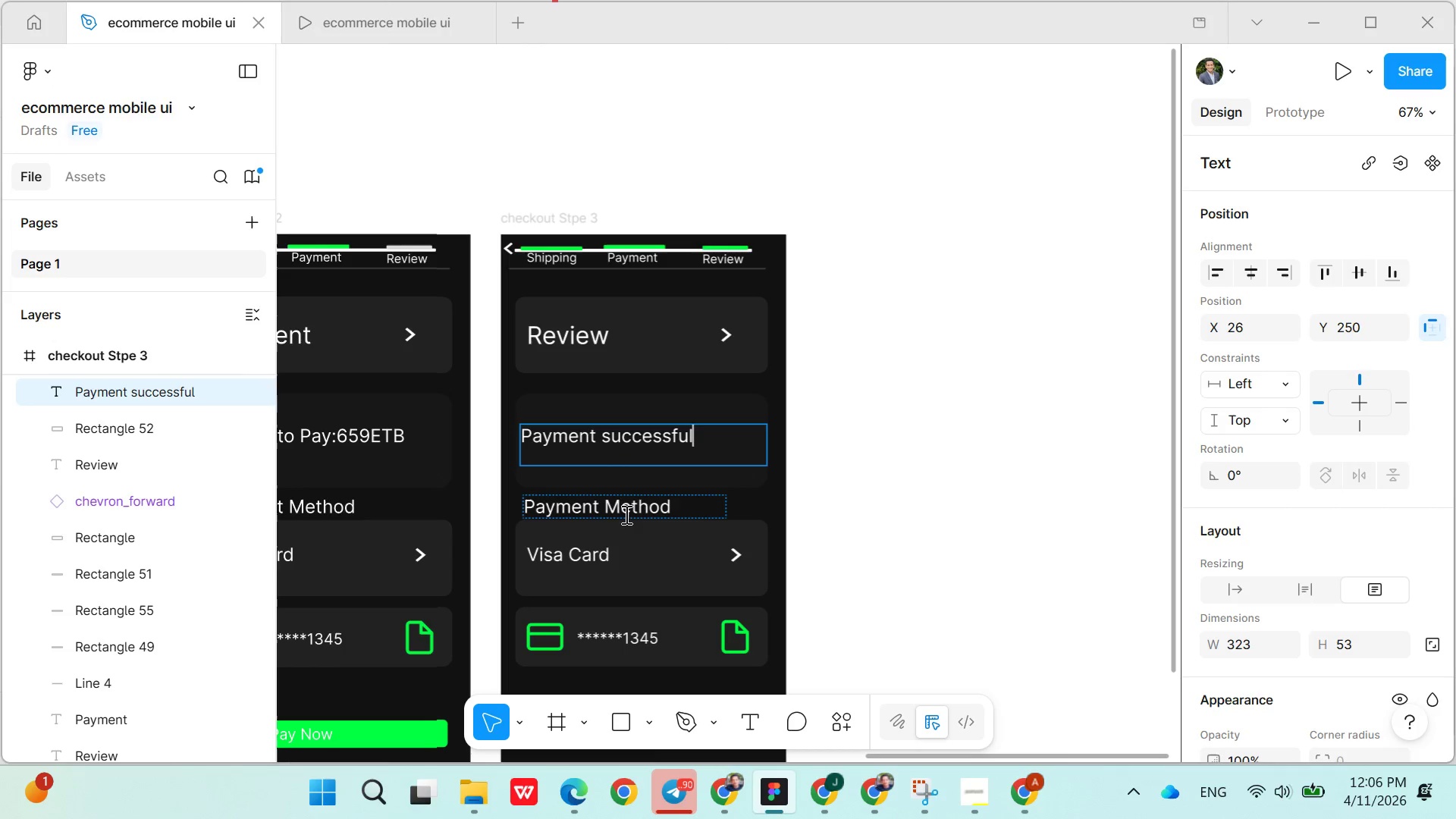 
left_click([818, 483])
 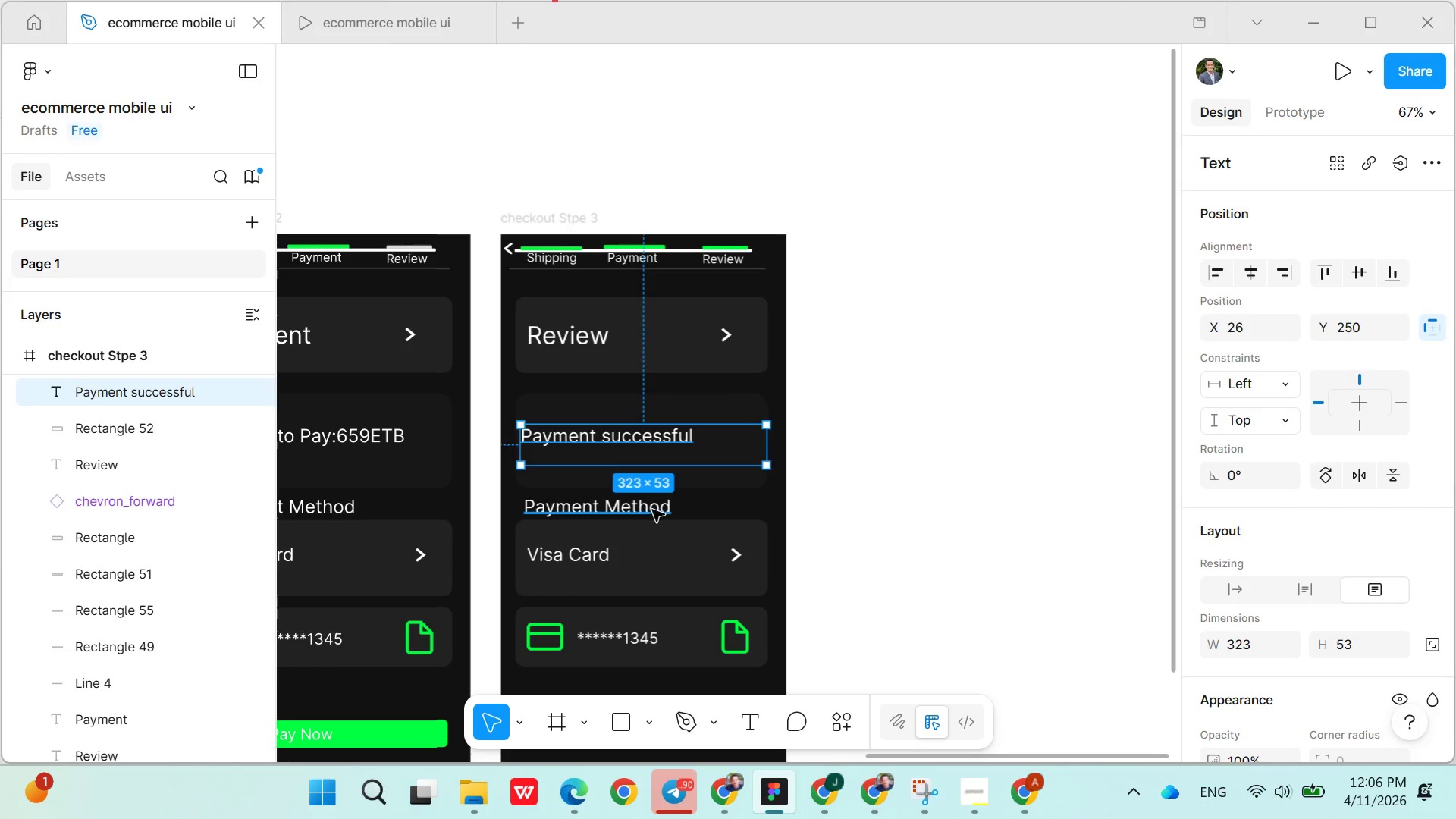 
left_click([876, 480])
 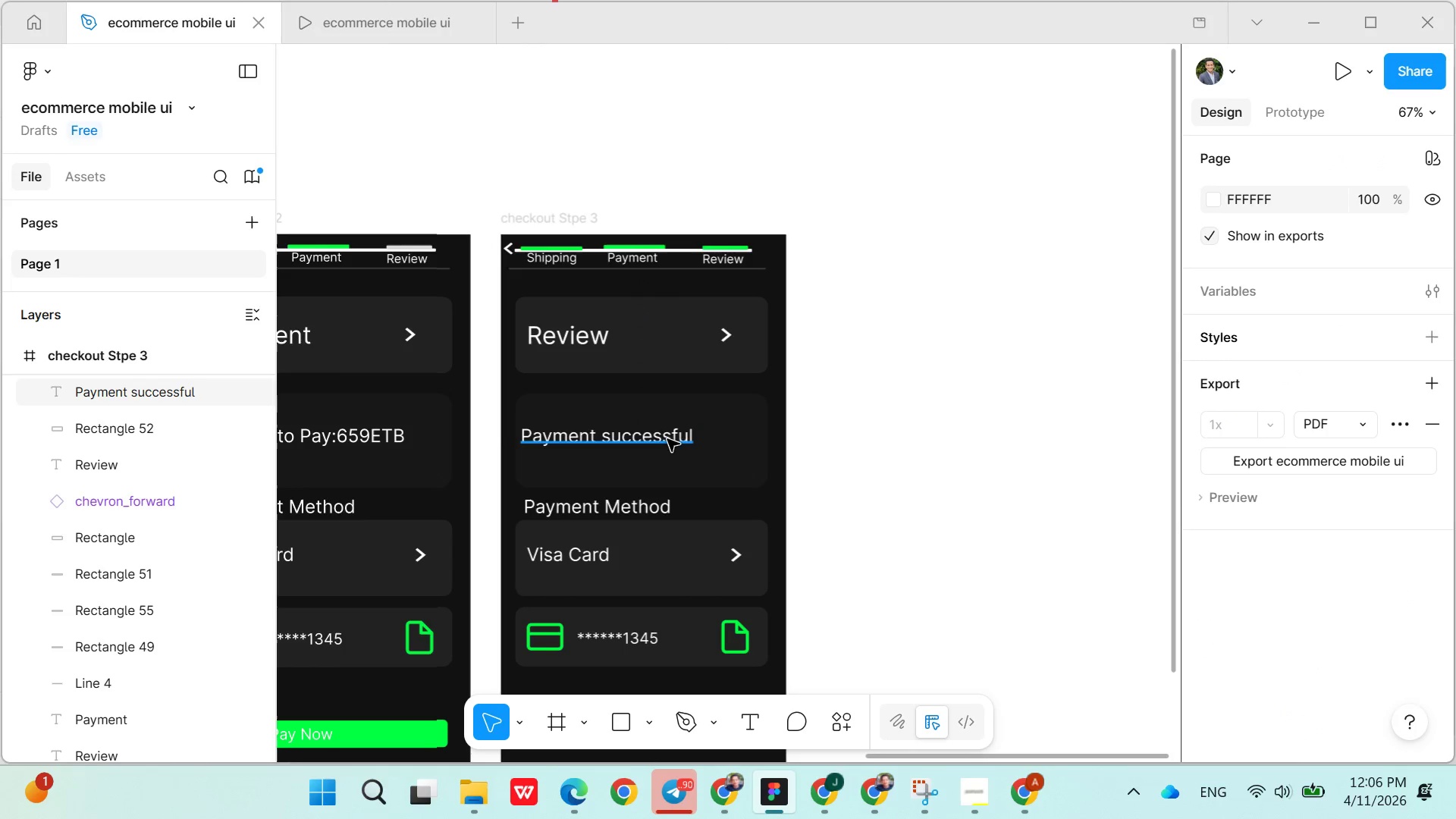 
left_click([661, 437])
 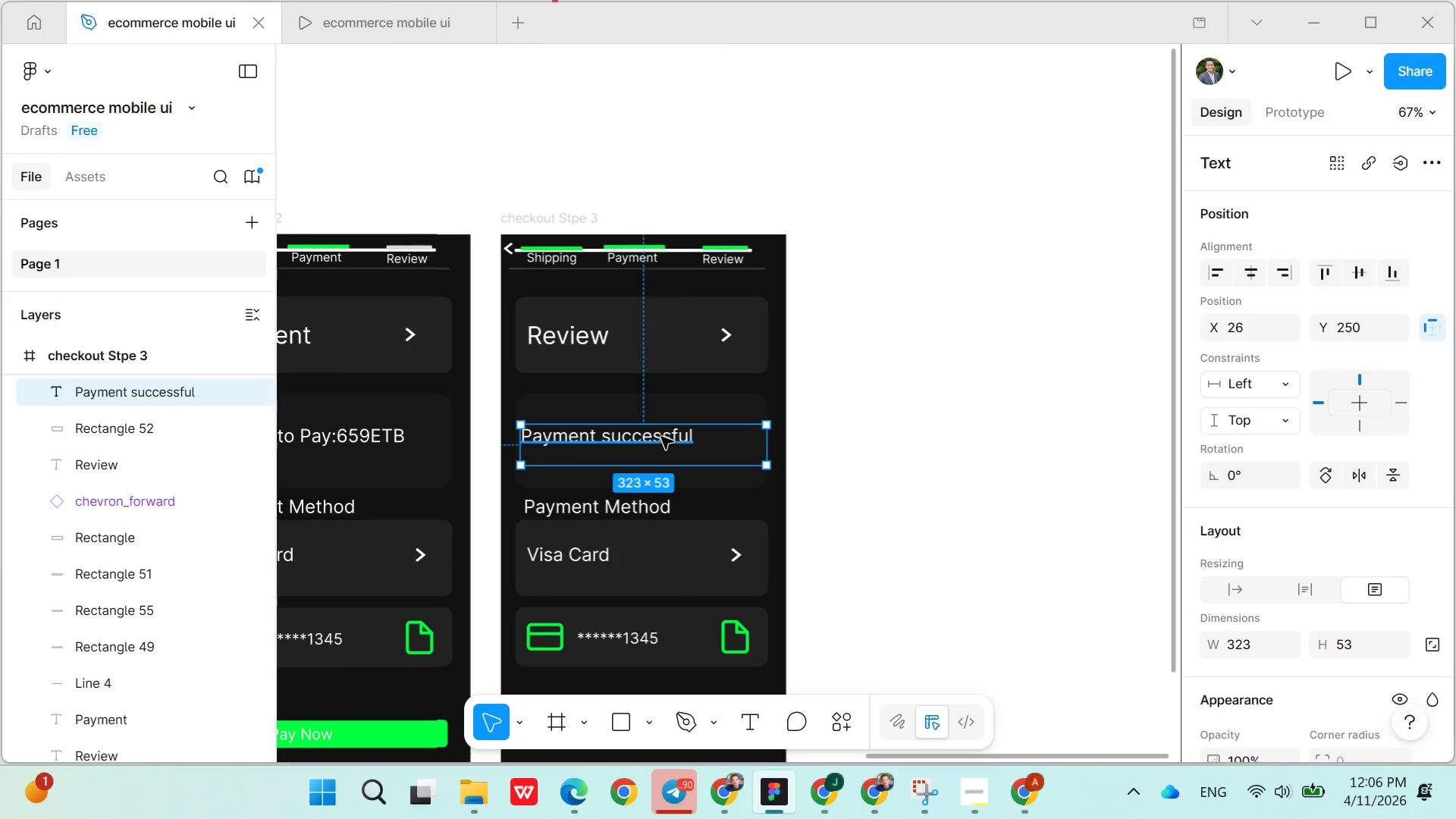 
left_click_drag(start_coordinate=[661, 437], to_coordinate=[663, 420])
 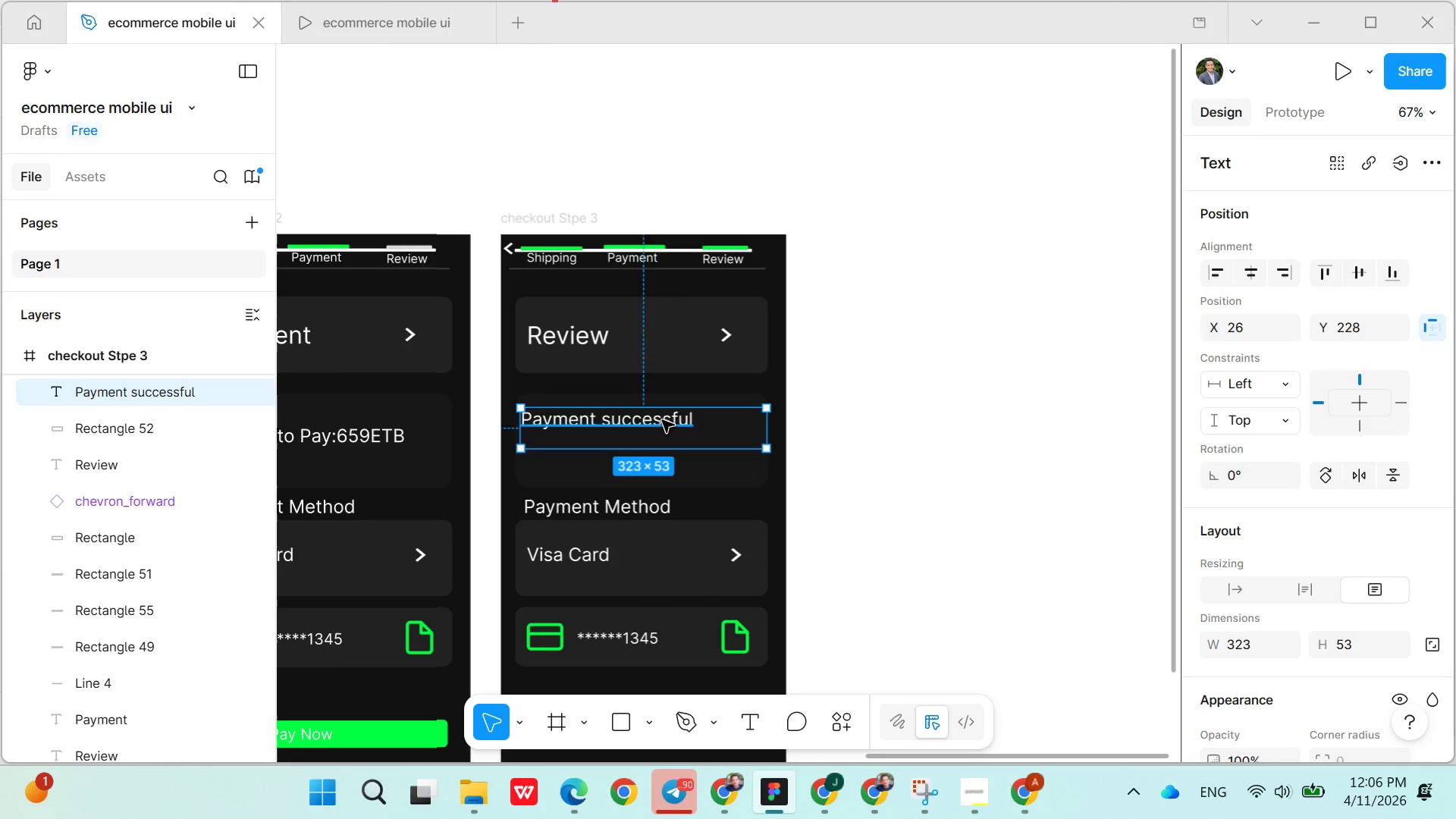 
double_click([662, 420])
 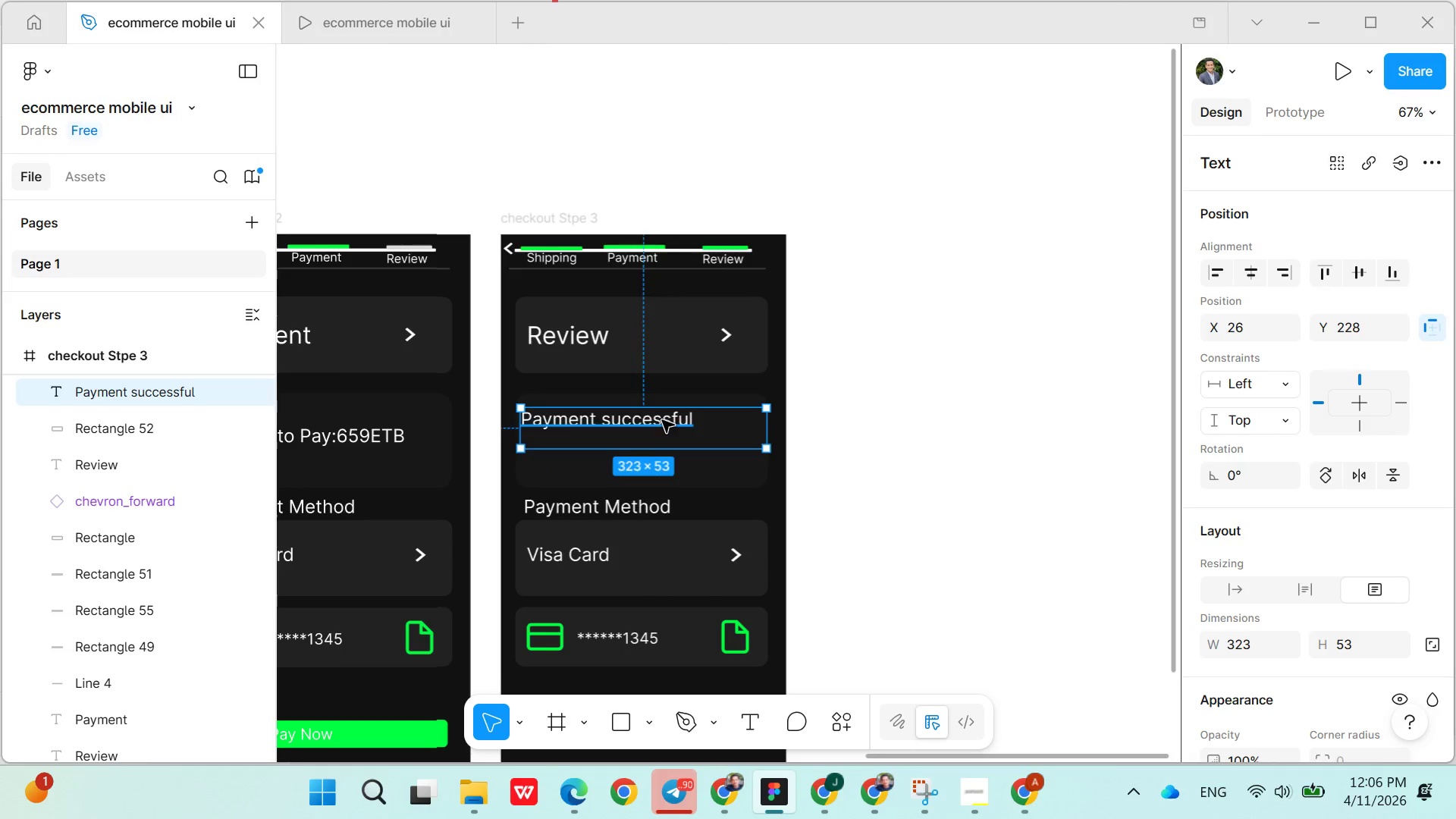 
triple_click([662, 420])
 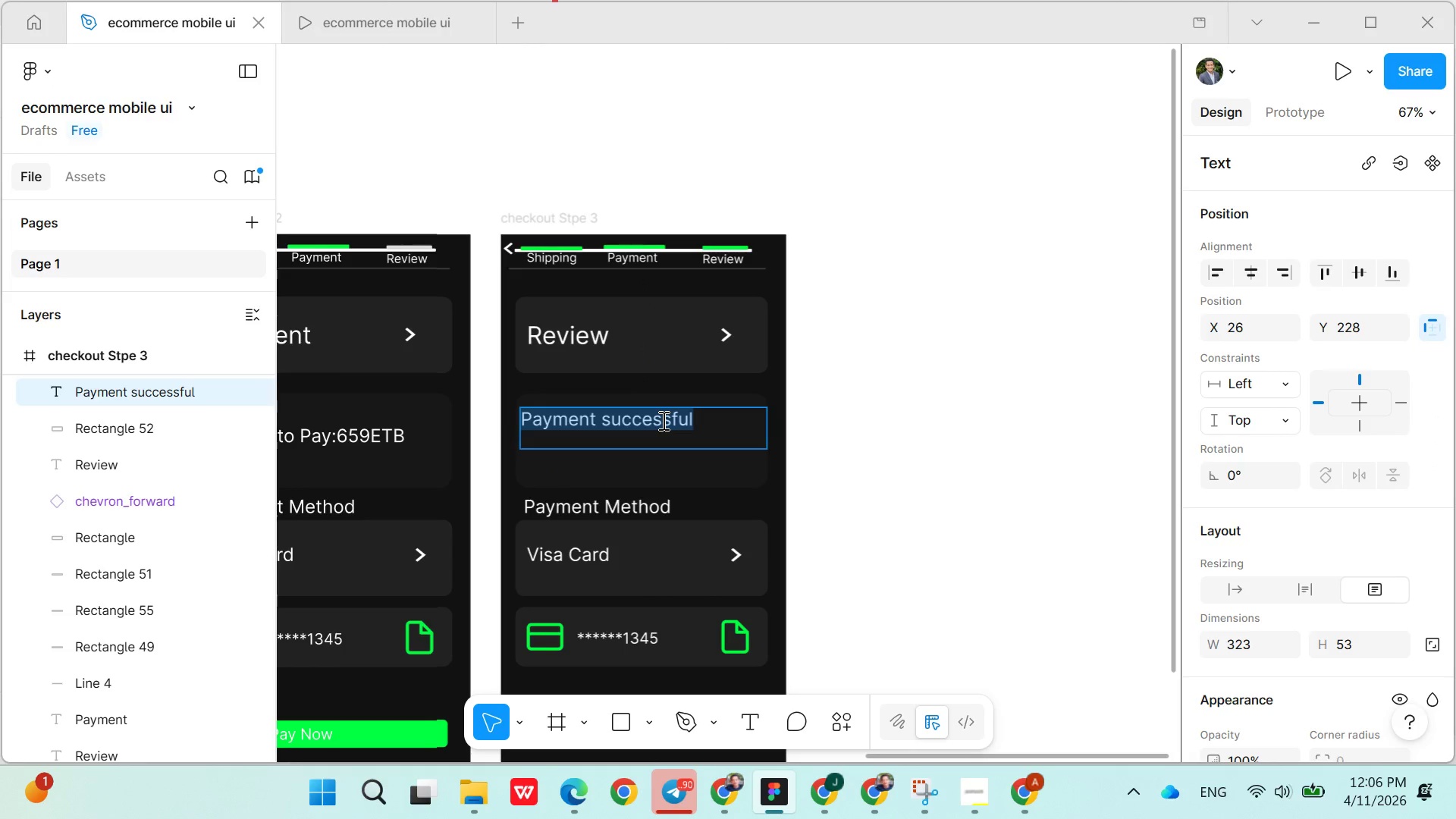 
key(Control+X)
 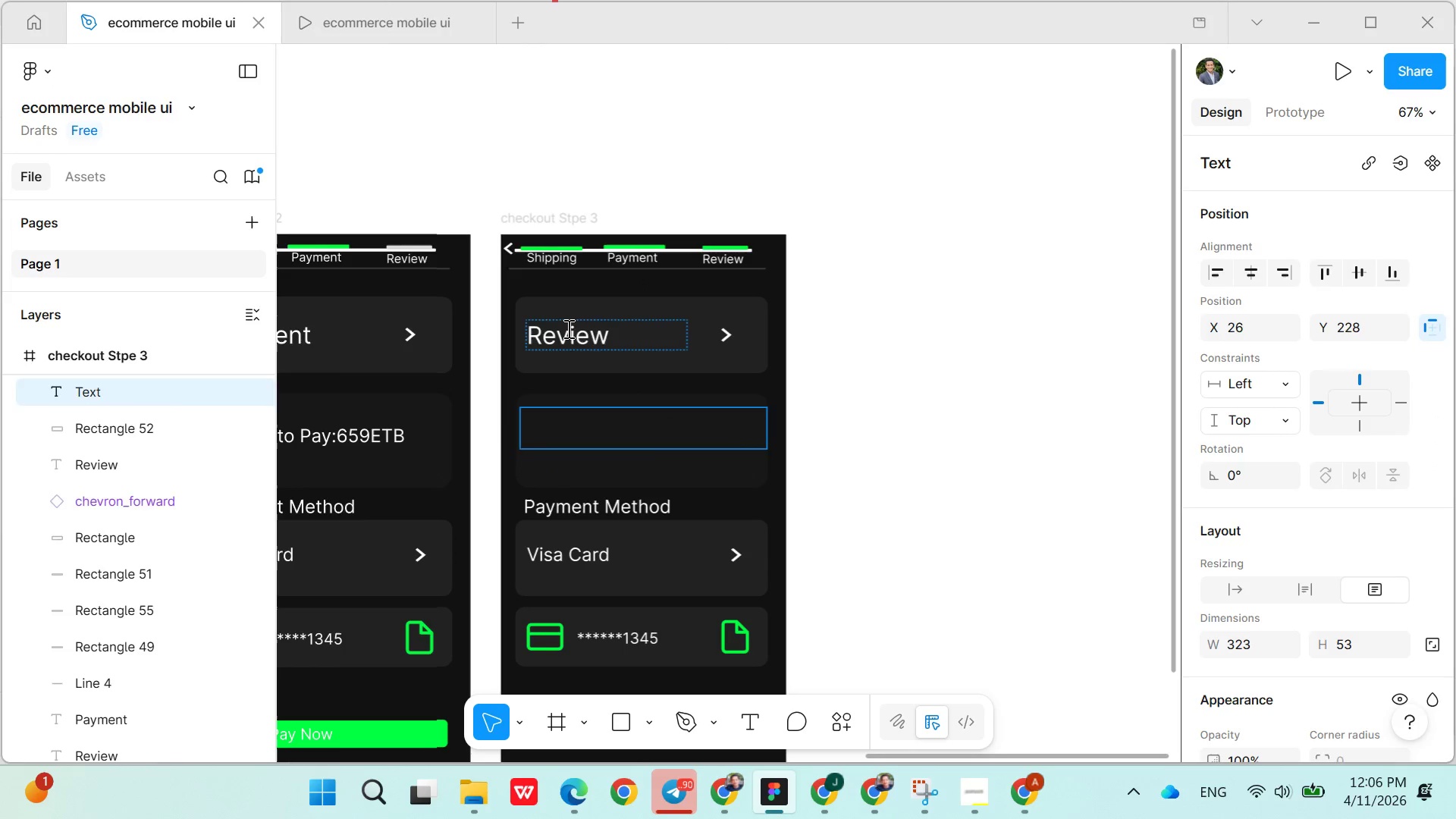 
double_click([567, 328])
 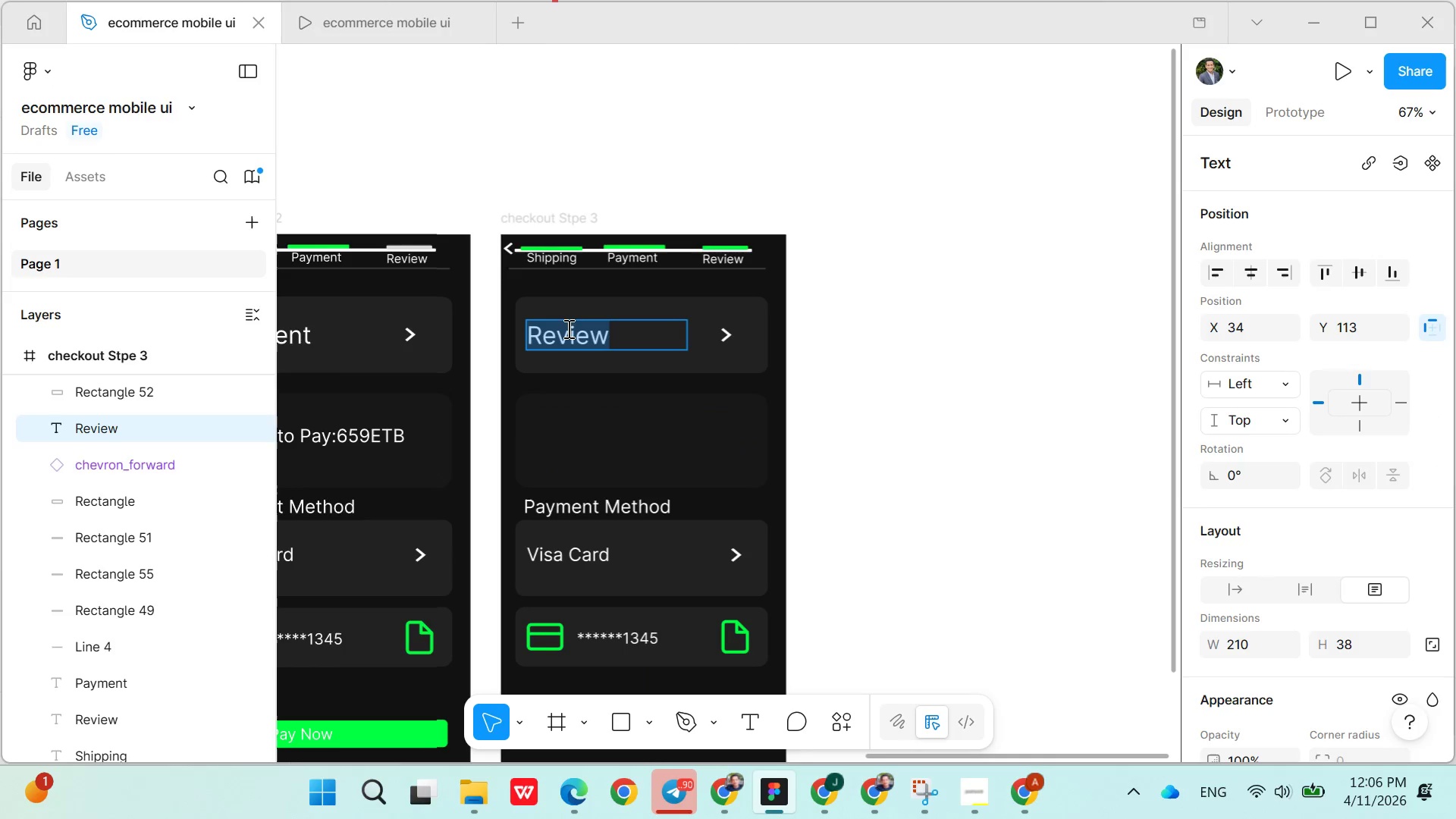 
triple_click([567, 328])
 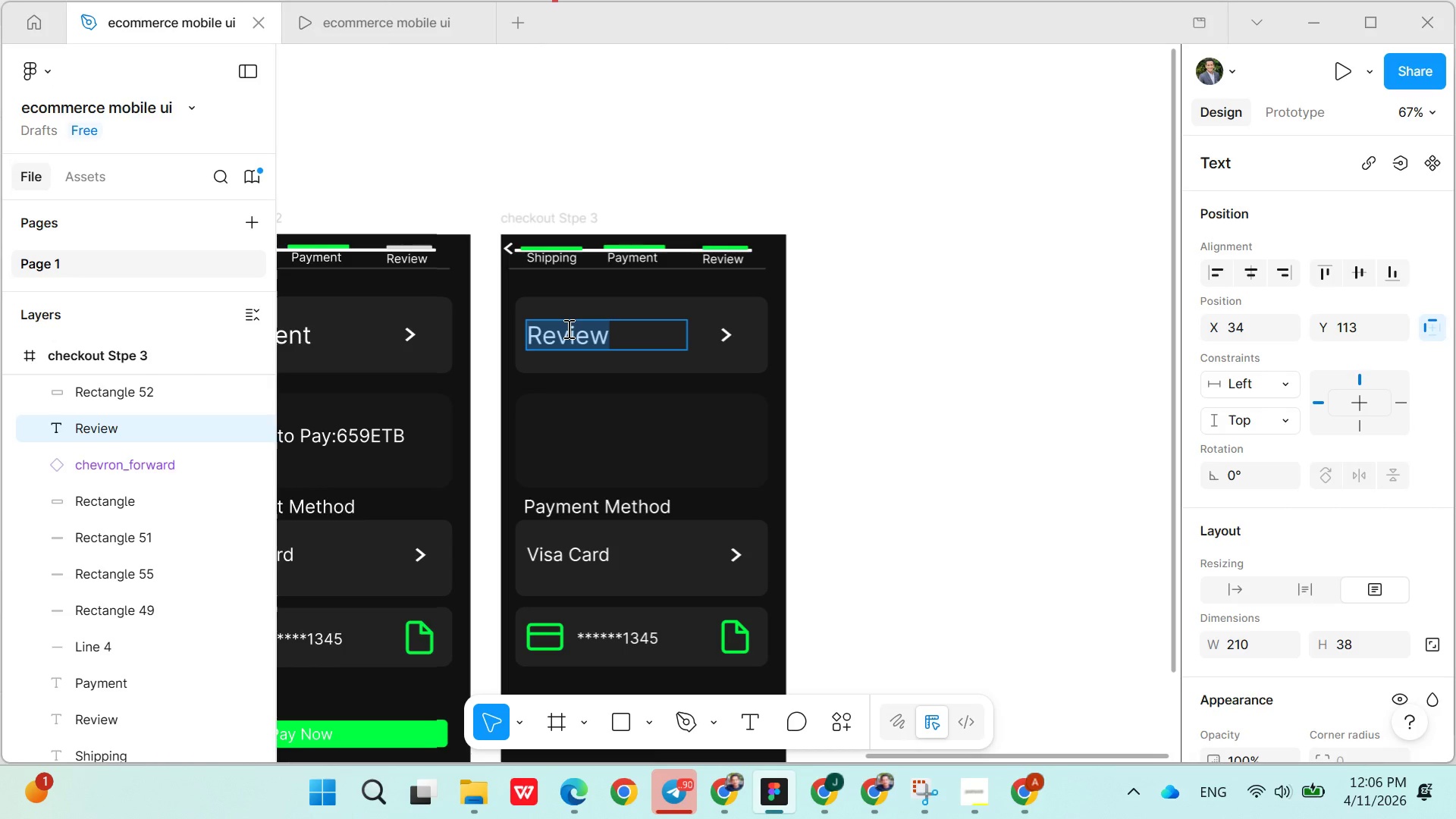 
key(Control+V)
 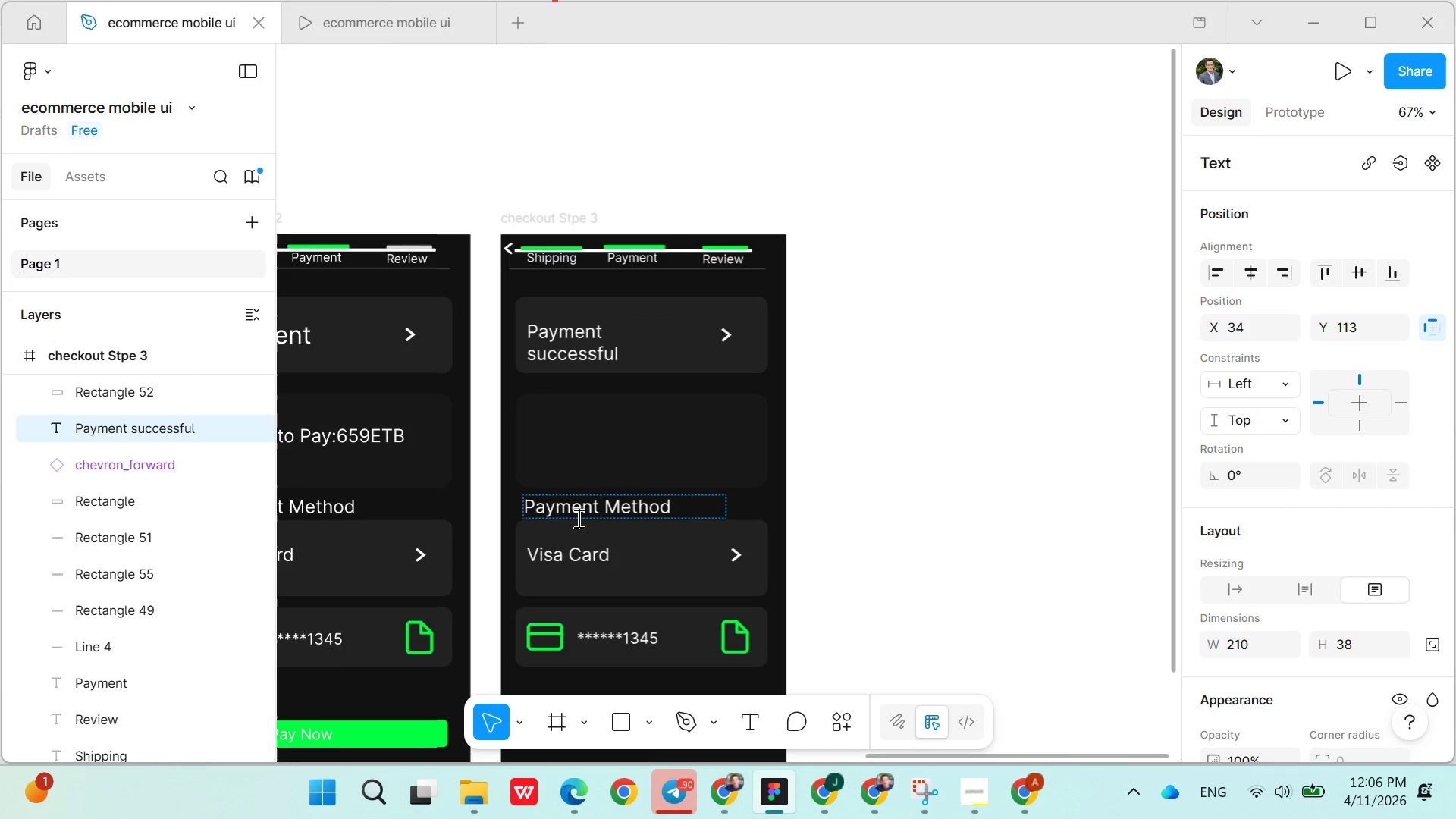 
double_click([577, 516])
 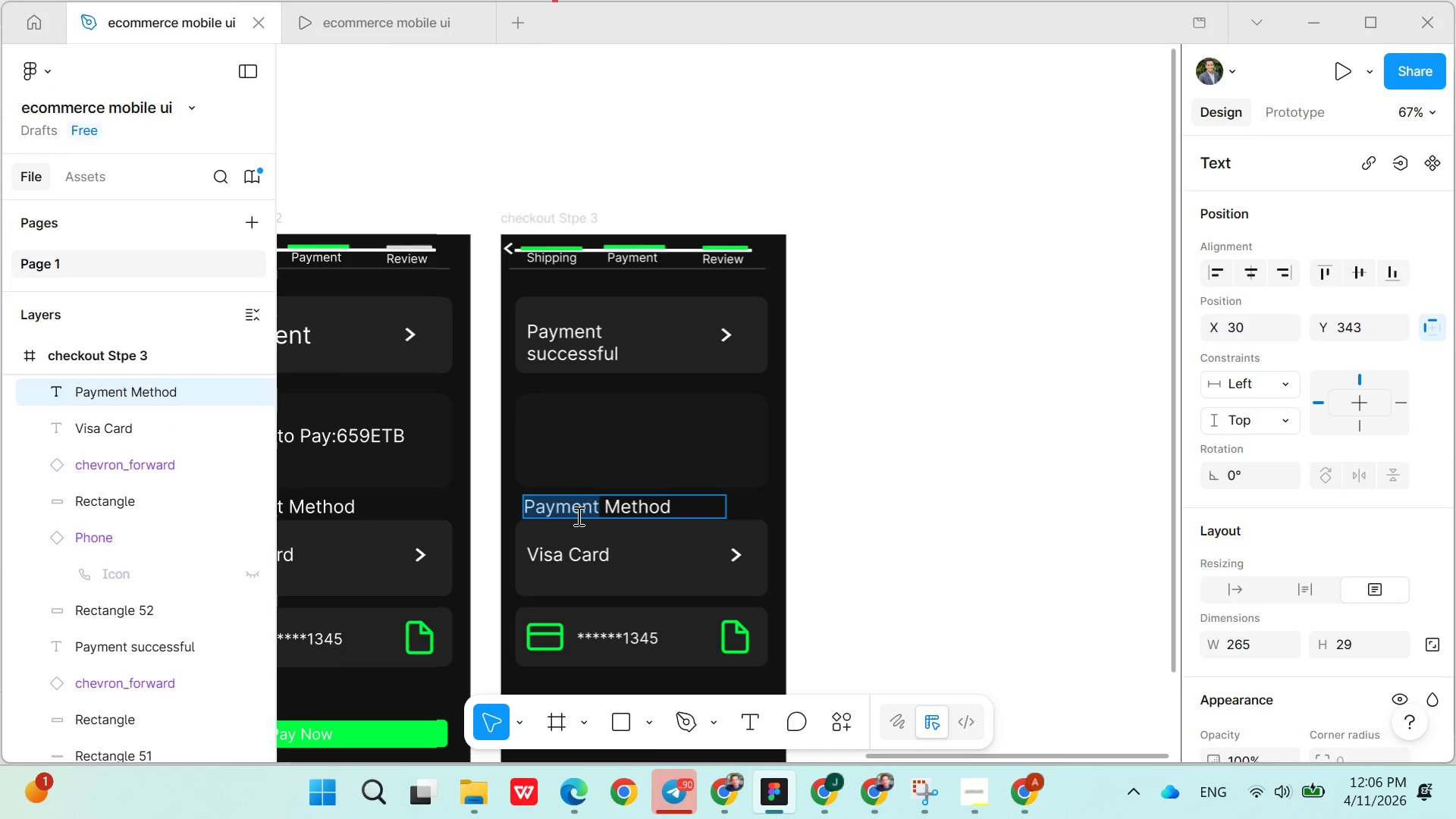 
triple_click([577, 516])
 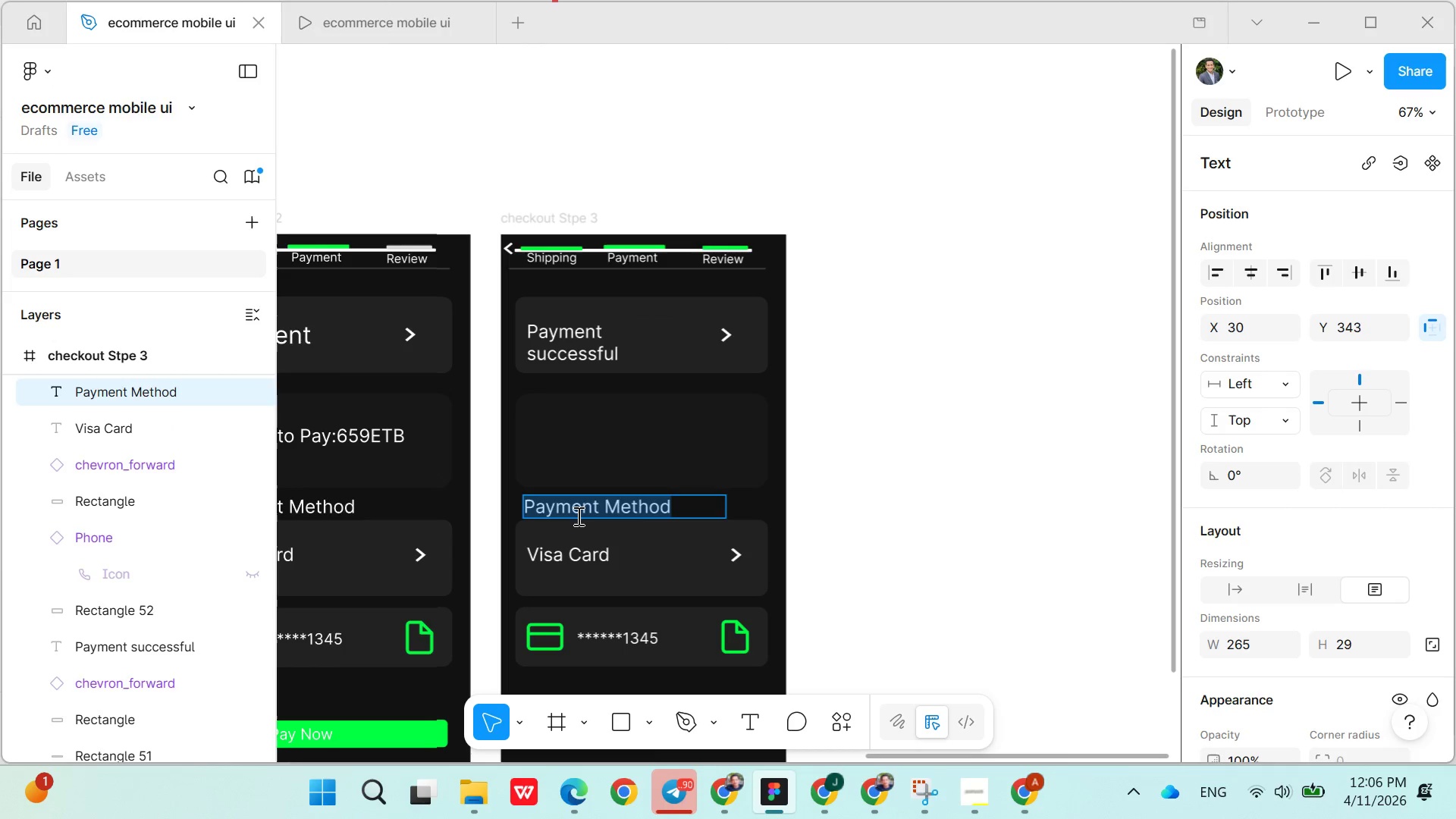 
key(Control+X)
 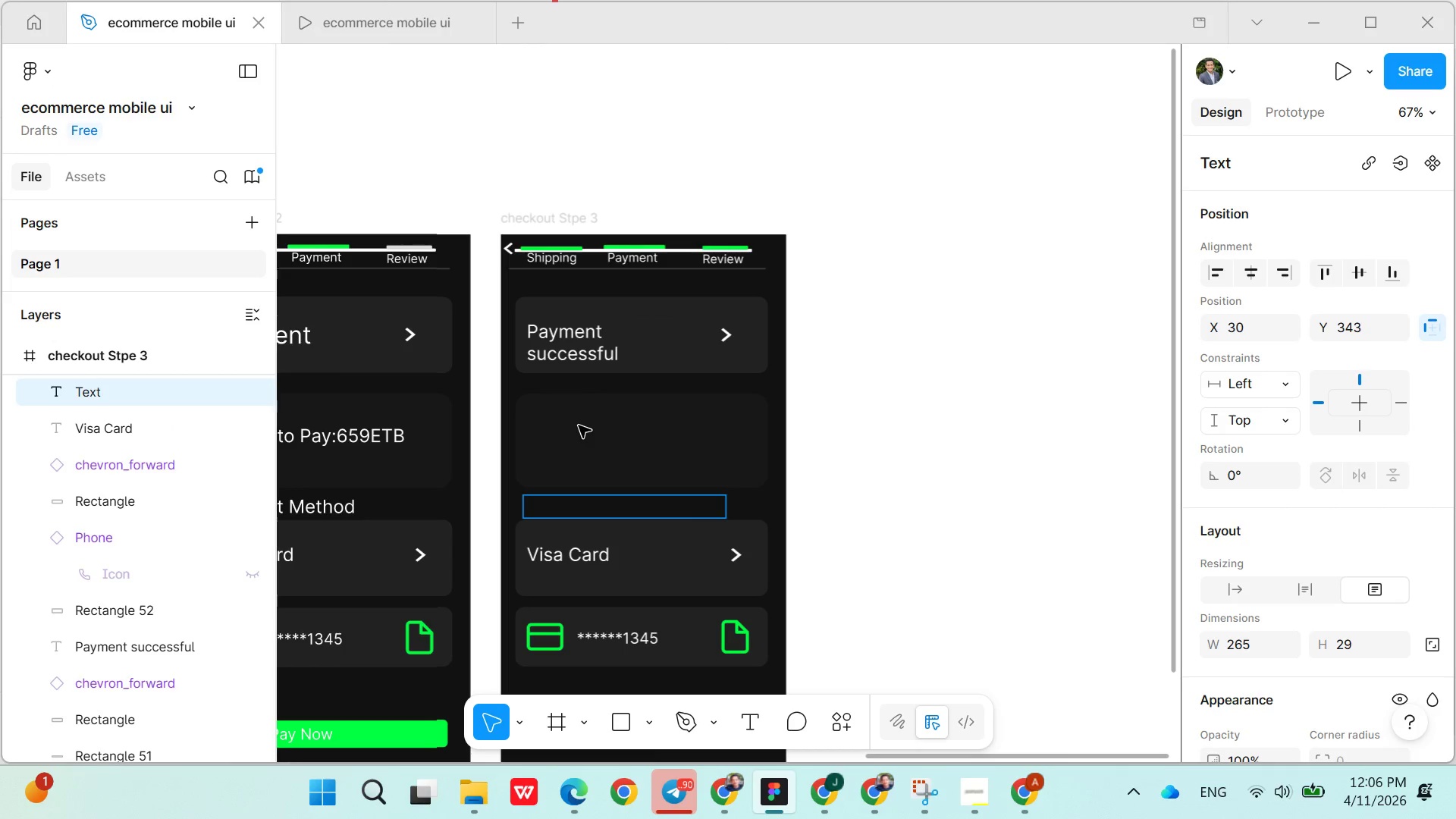 
left_click([593, 458])
 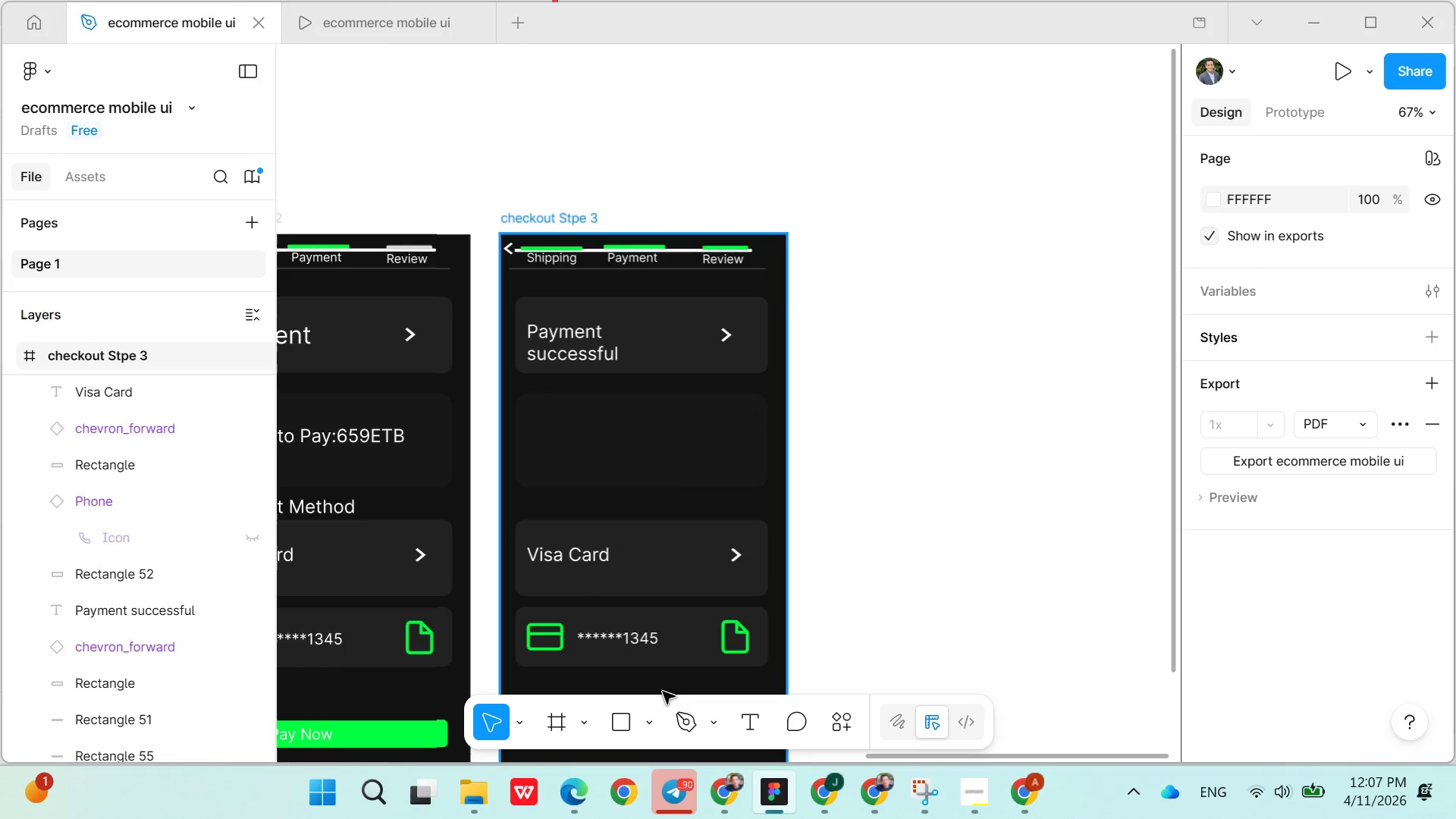 
left_click([760, 715])
 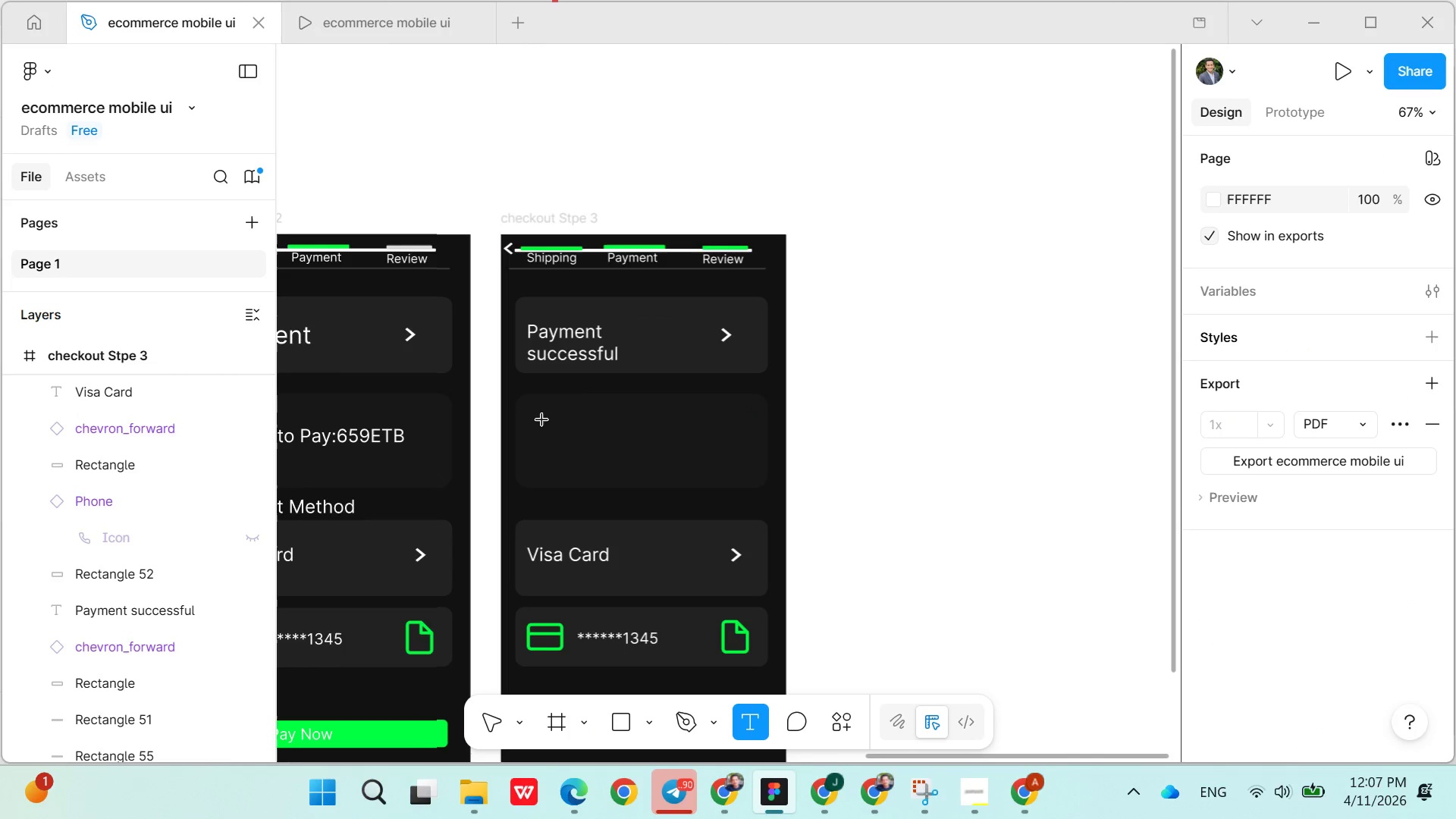 
left_click([548, 425])
 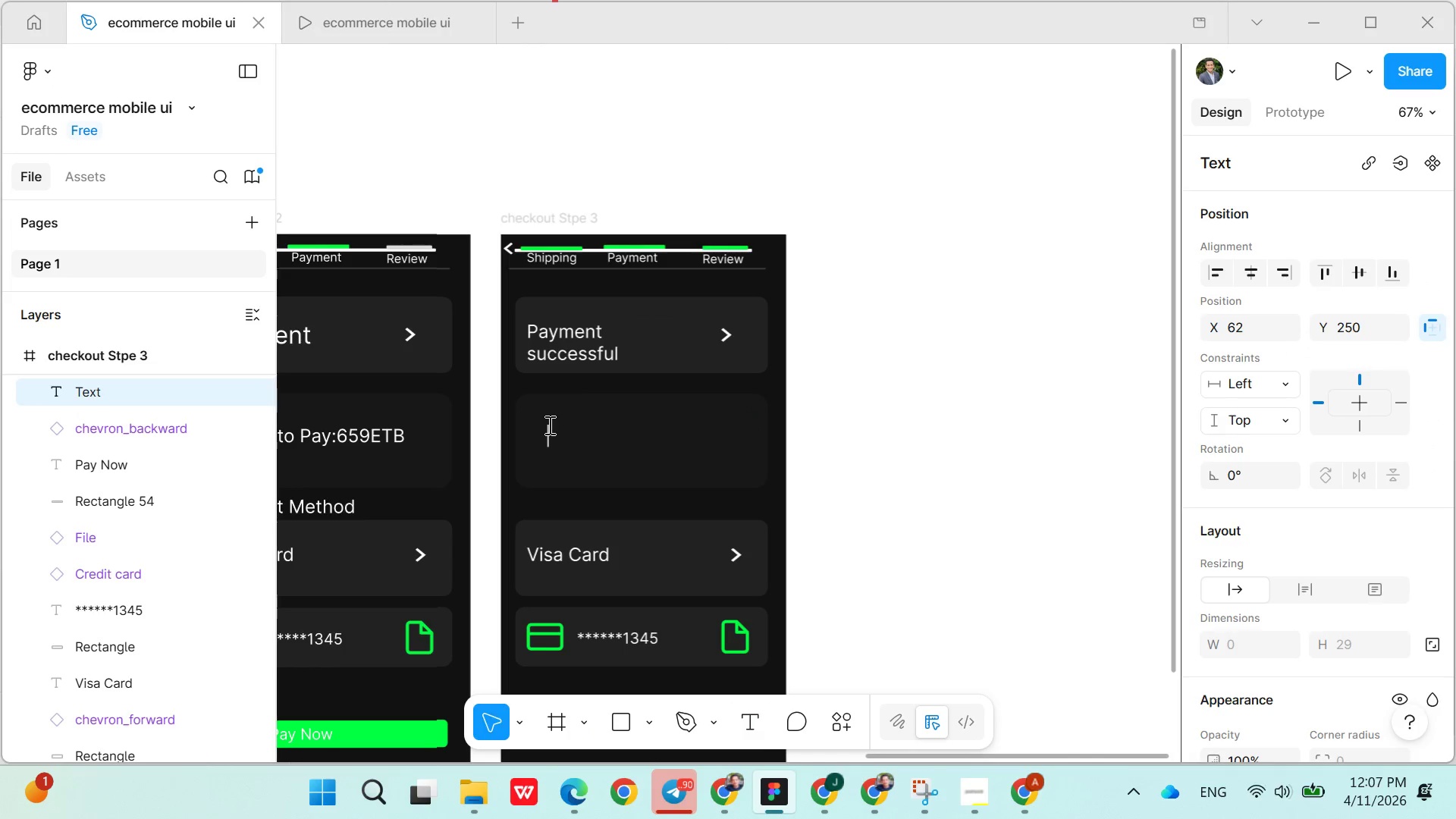 
key(Control+V)
 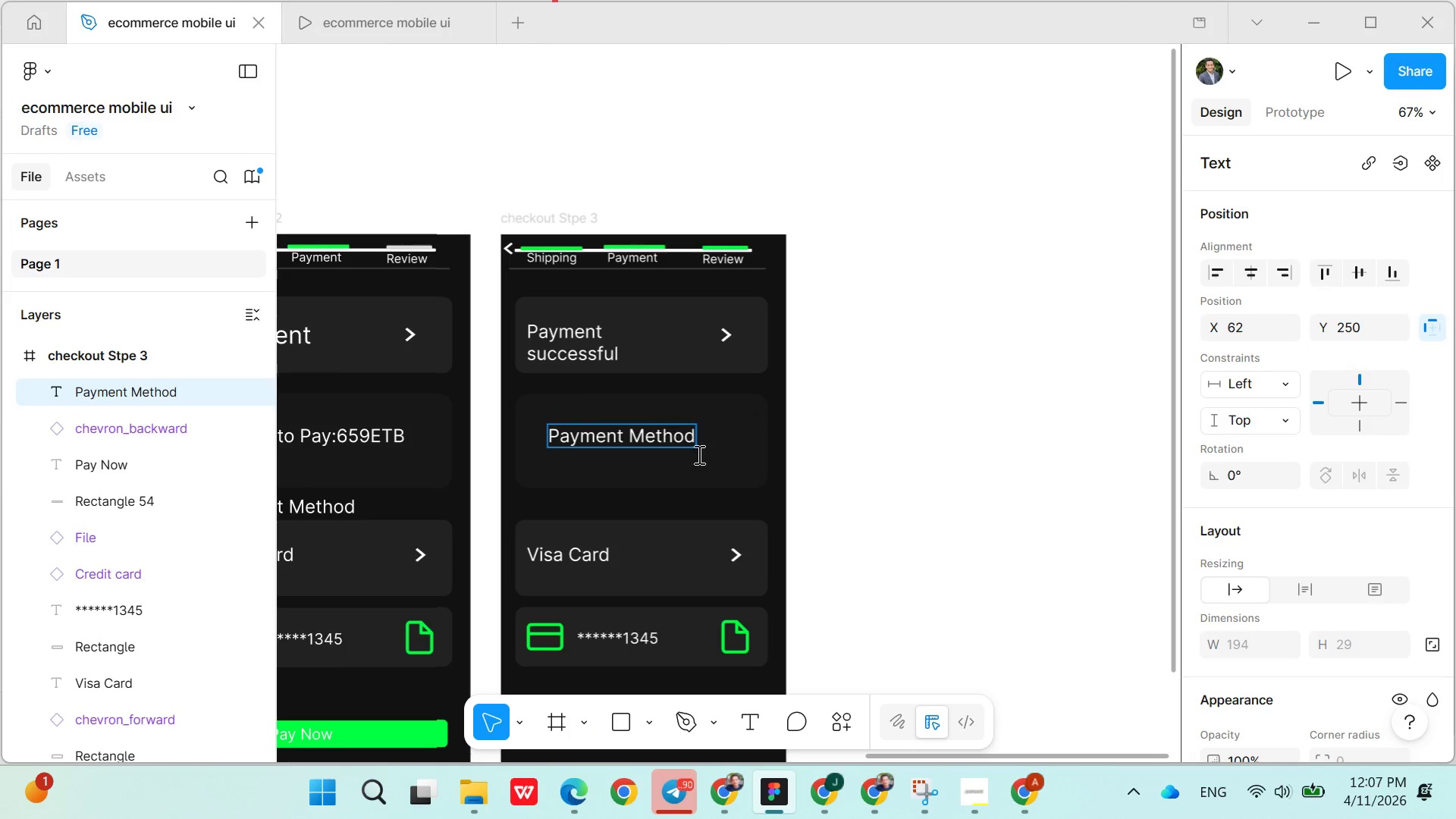 
left_click([710, 462])
 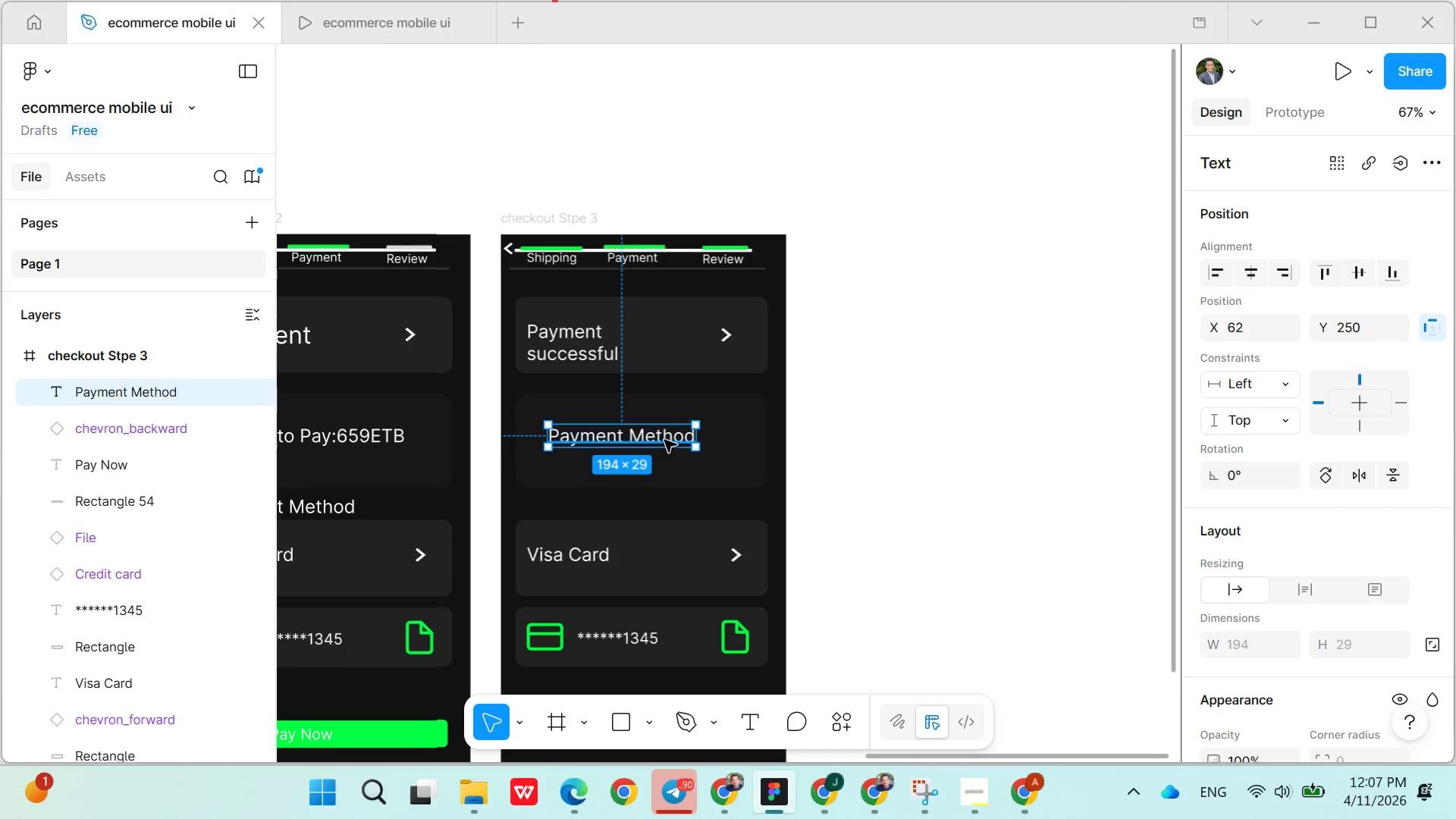 
left_click_drag(start_coordinate=[664, 432], to_coordinate=[670, 422])
 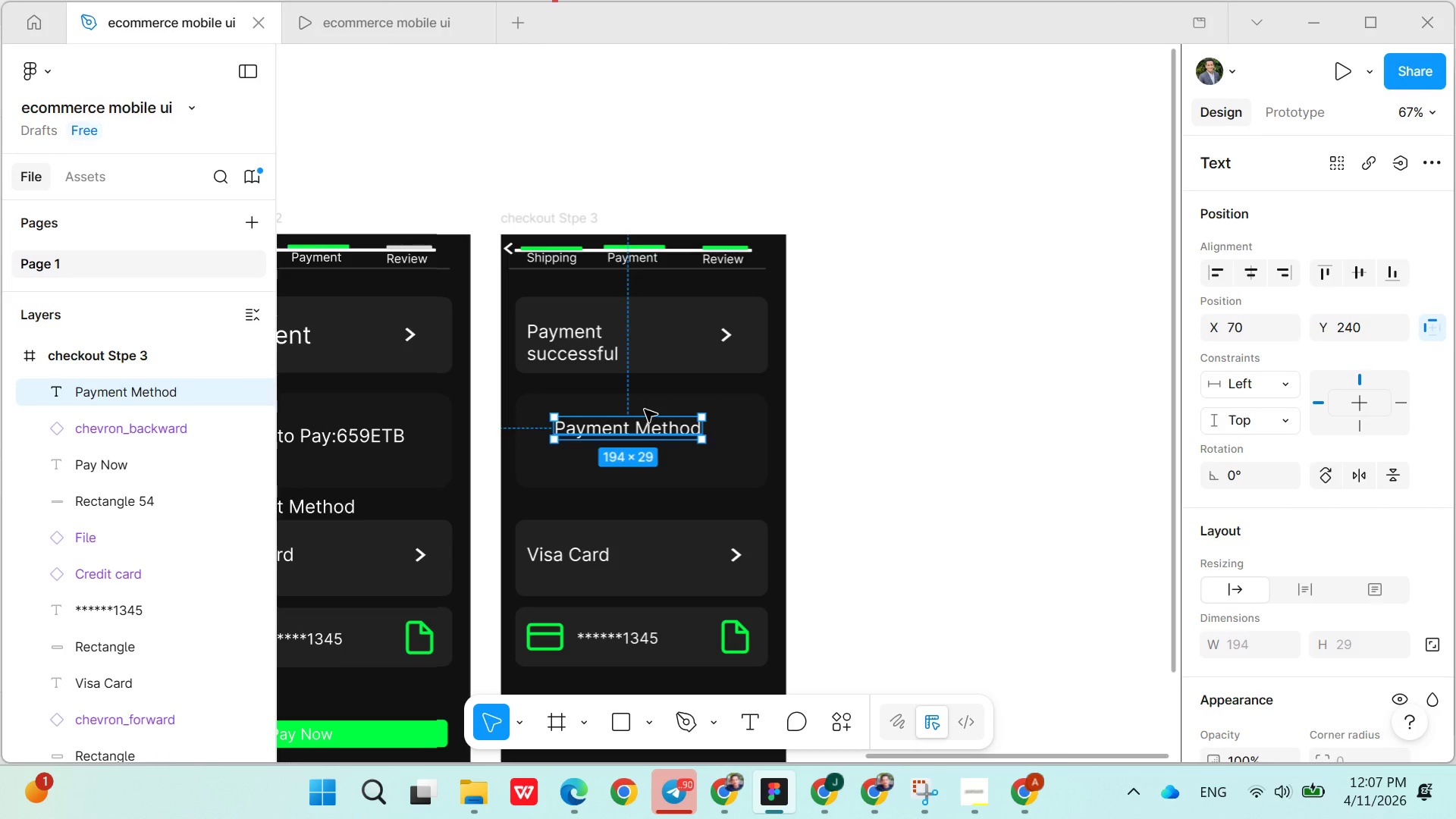 
left_click([515, 338])
 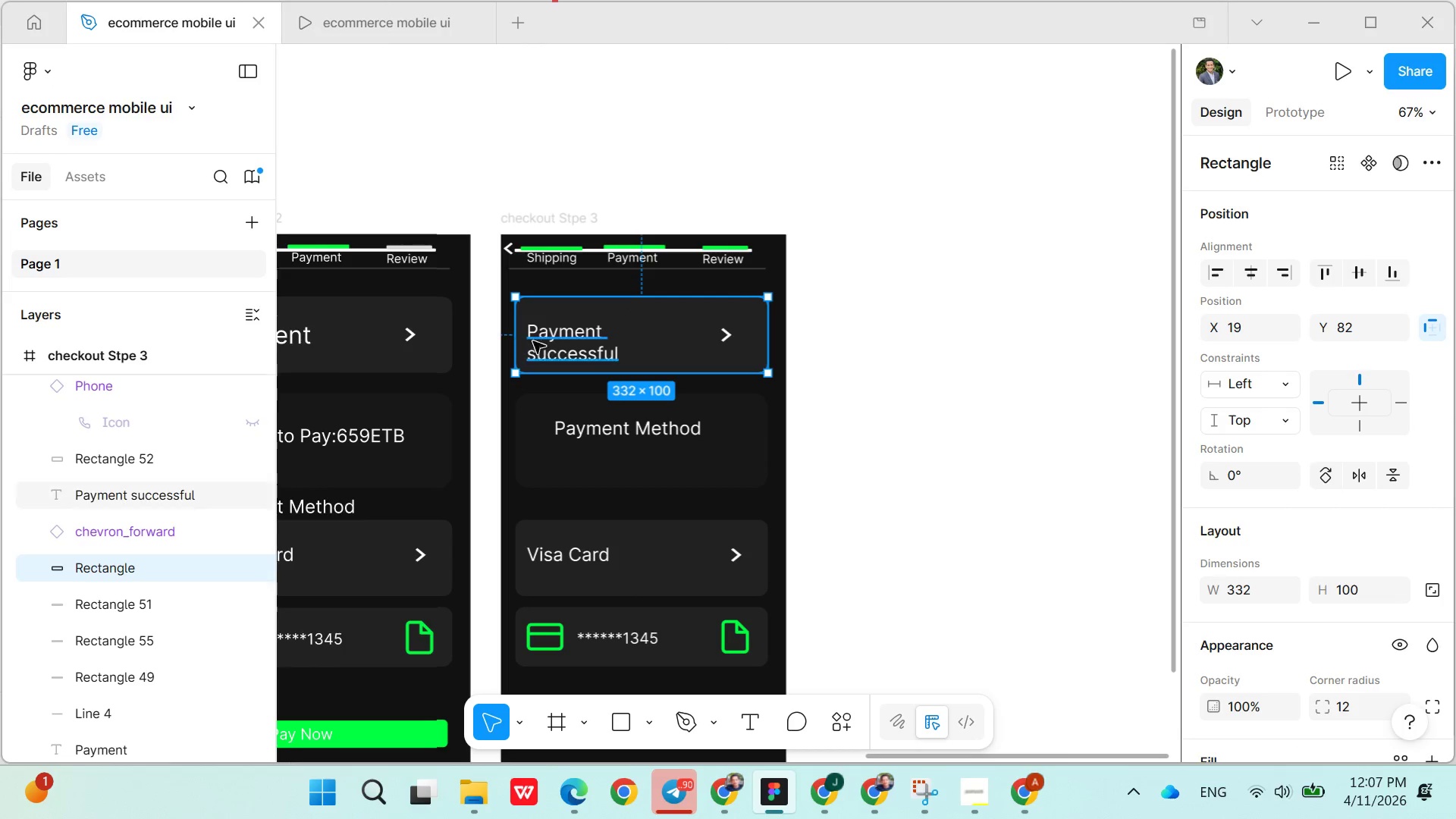 
left_click([541, 342])
 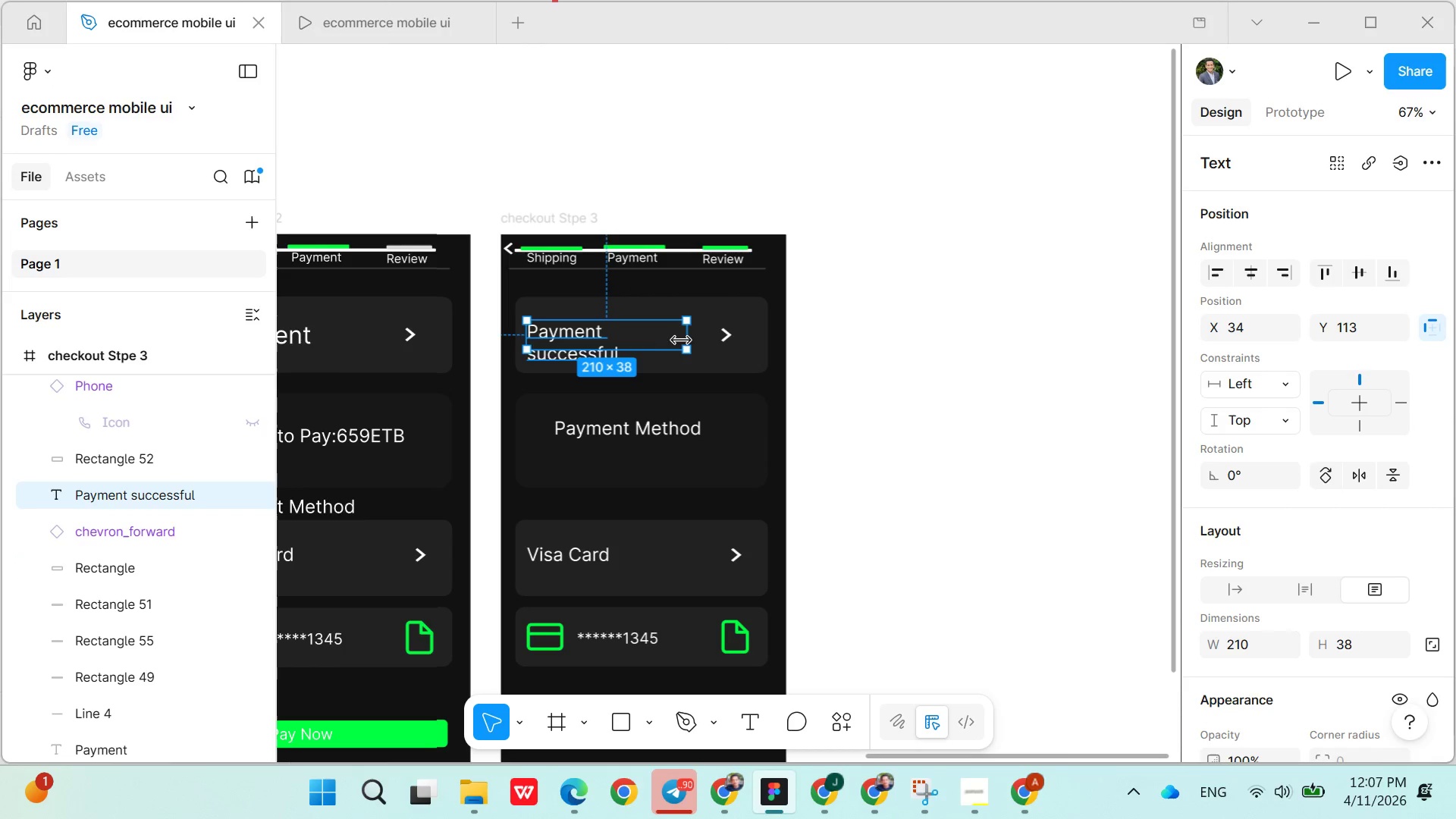 
left_click_drag(start_coordinate=[686, 335], to_coordinate=[700, 335])
 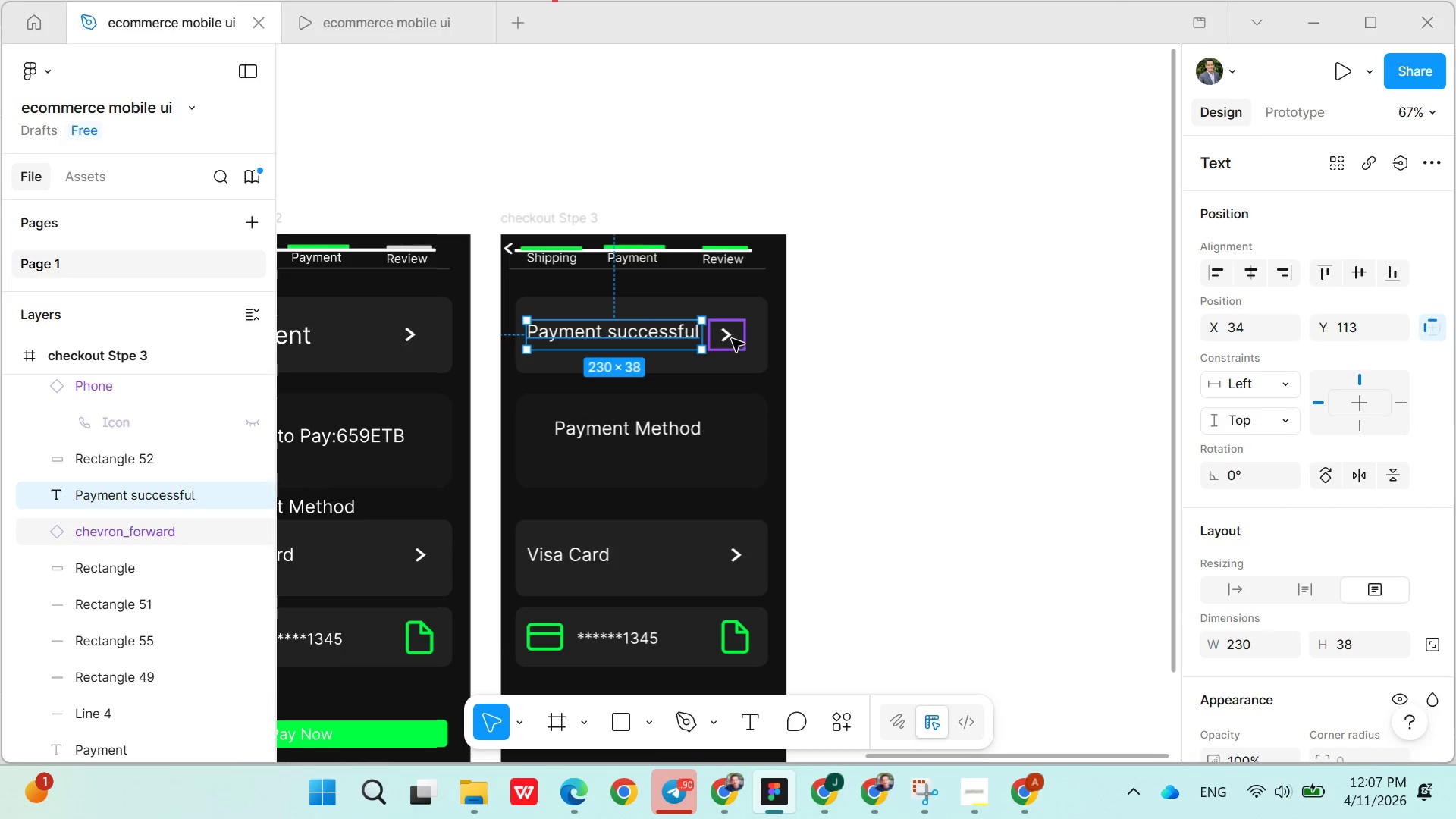 
left_click([732, 337])
 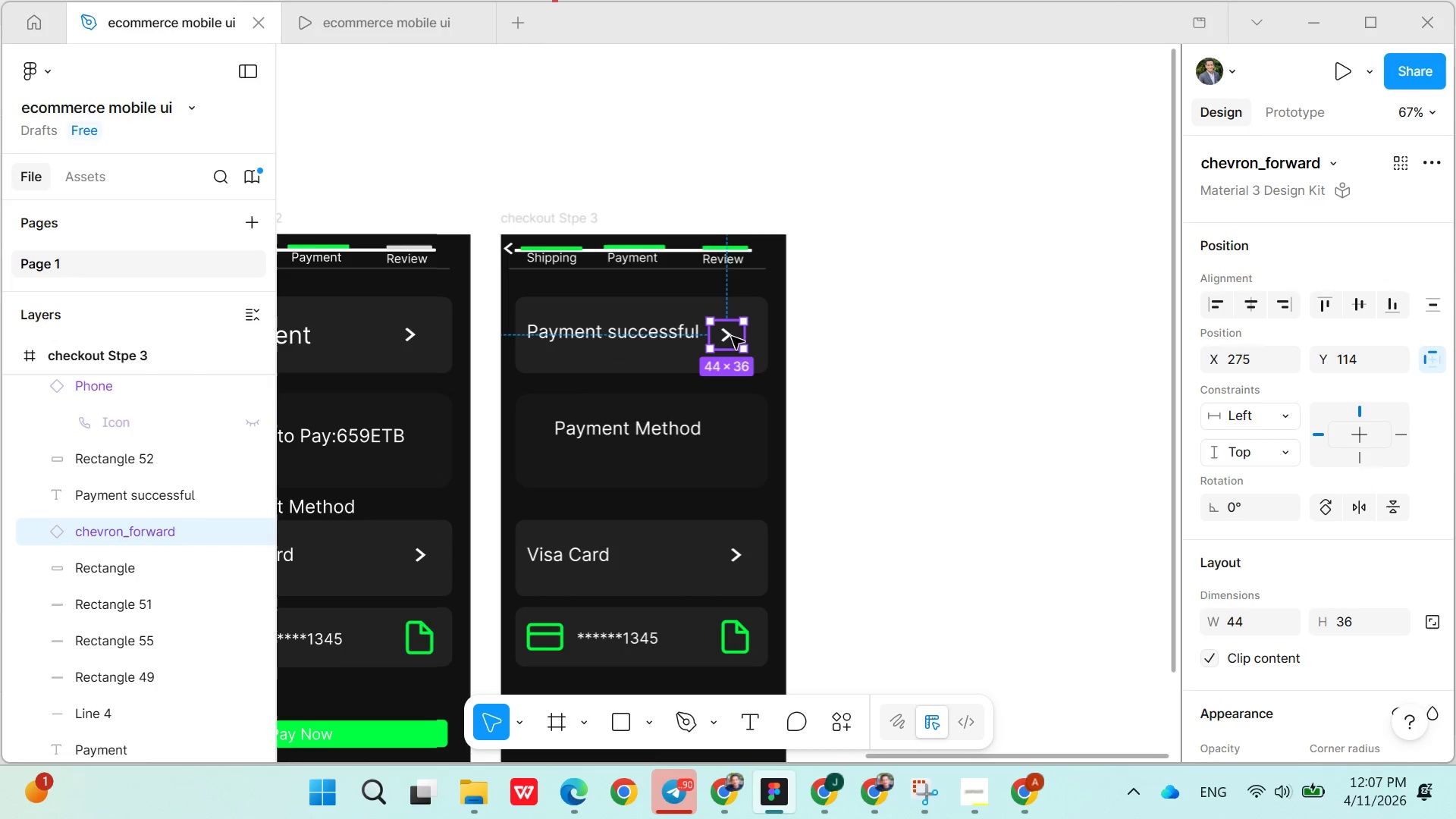 
left_click_drag(start_coordinate=[732, 337], to_coordinate=[740, 330])
 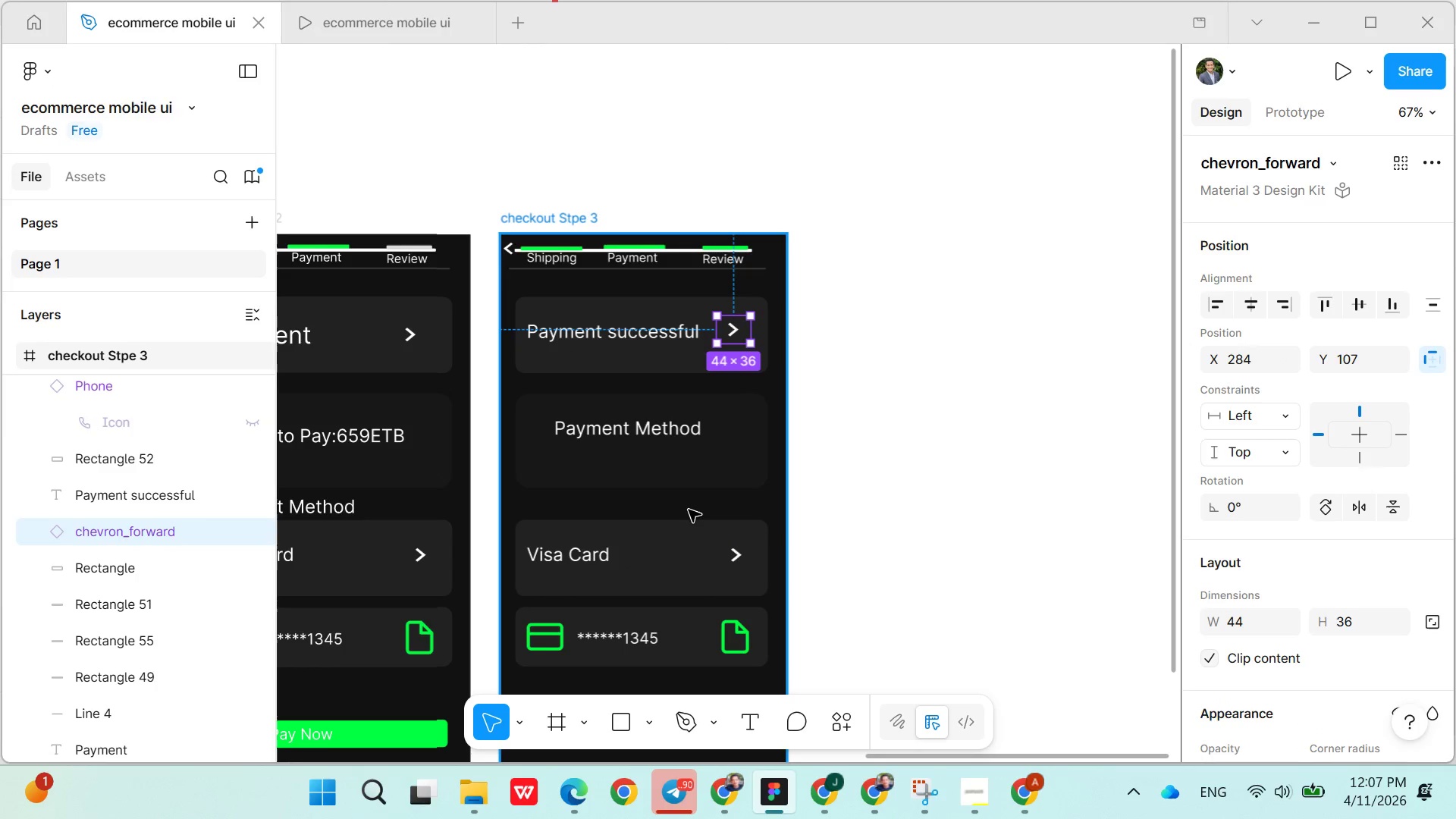 
left_click([688, 510])
 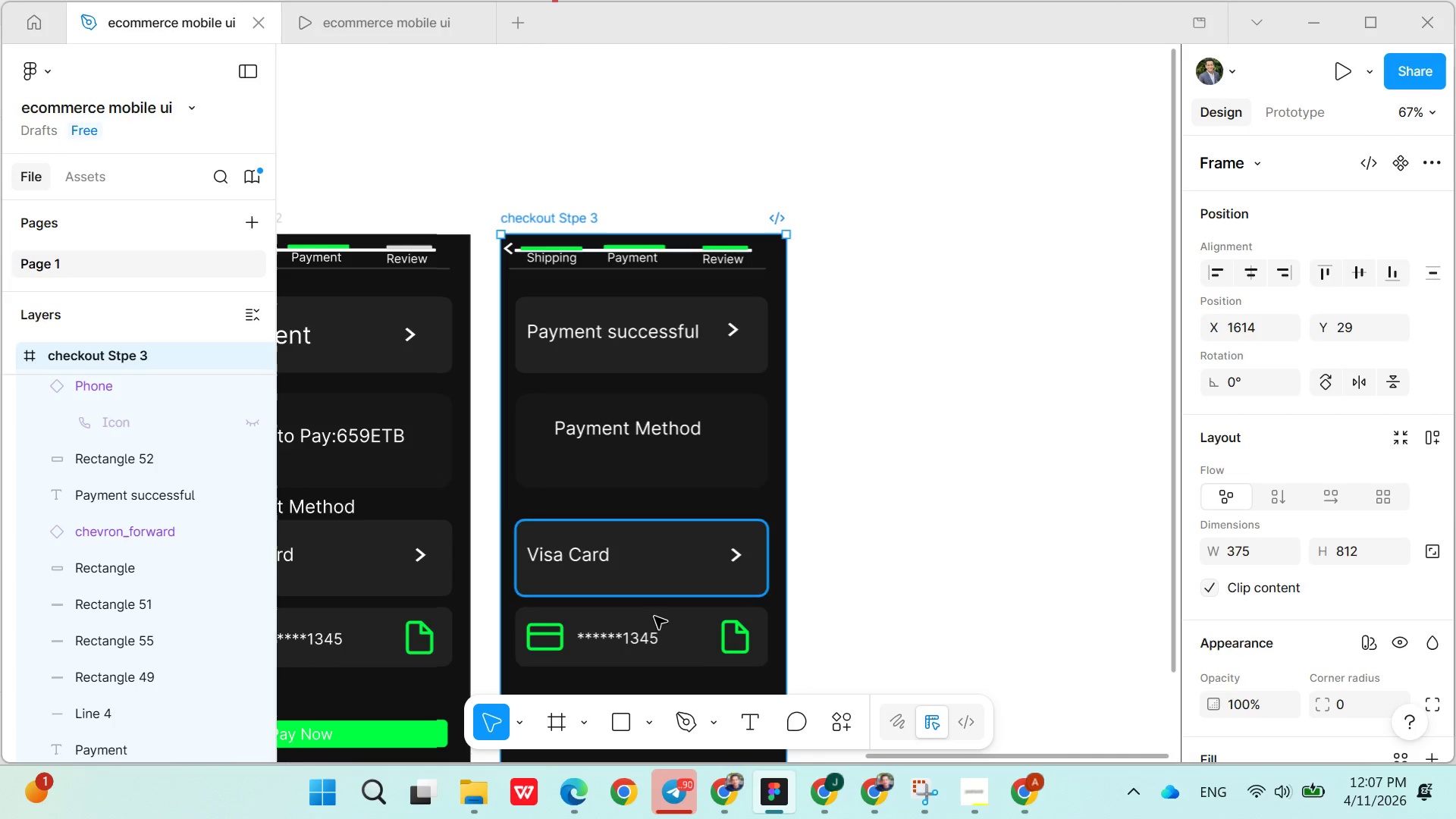 
wait(5.75)
 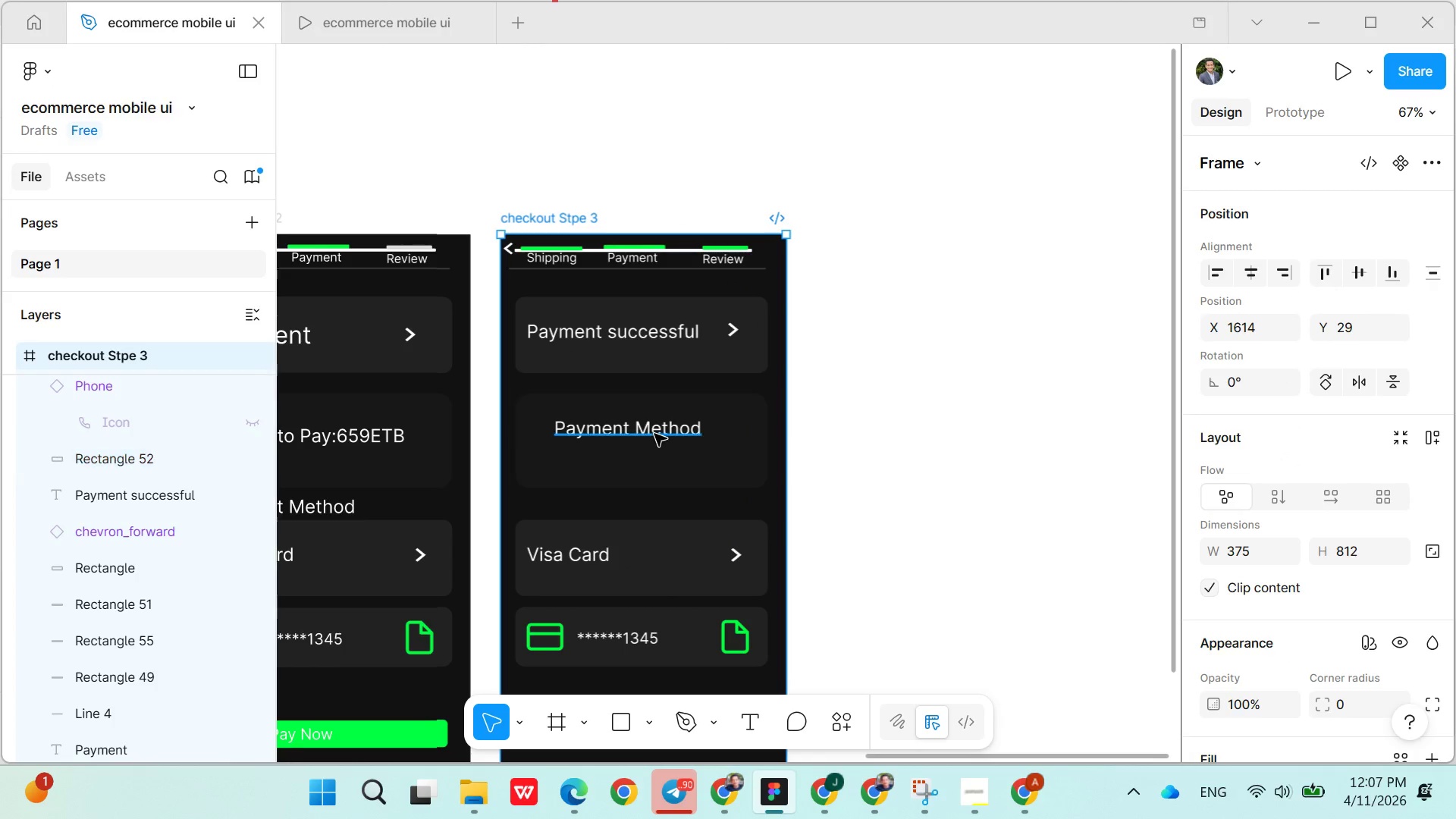 
left_click([826, 717])
 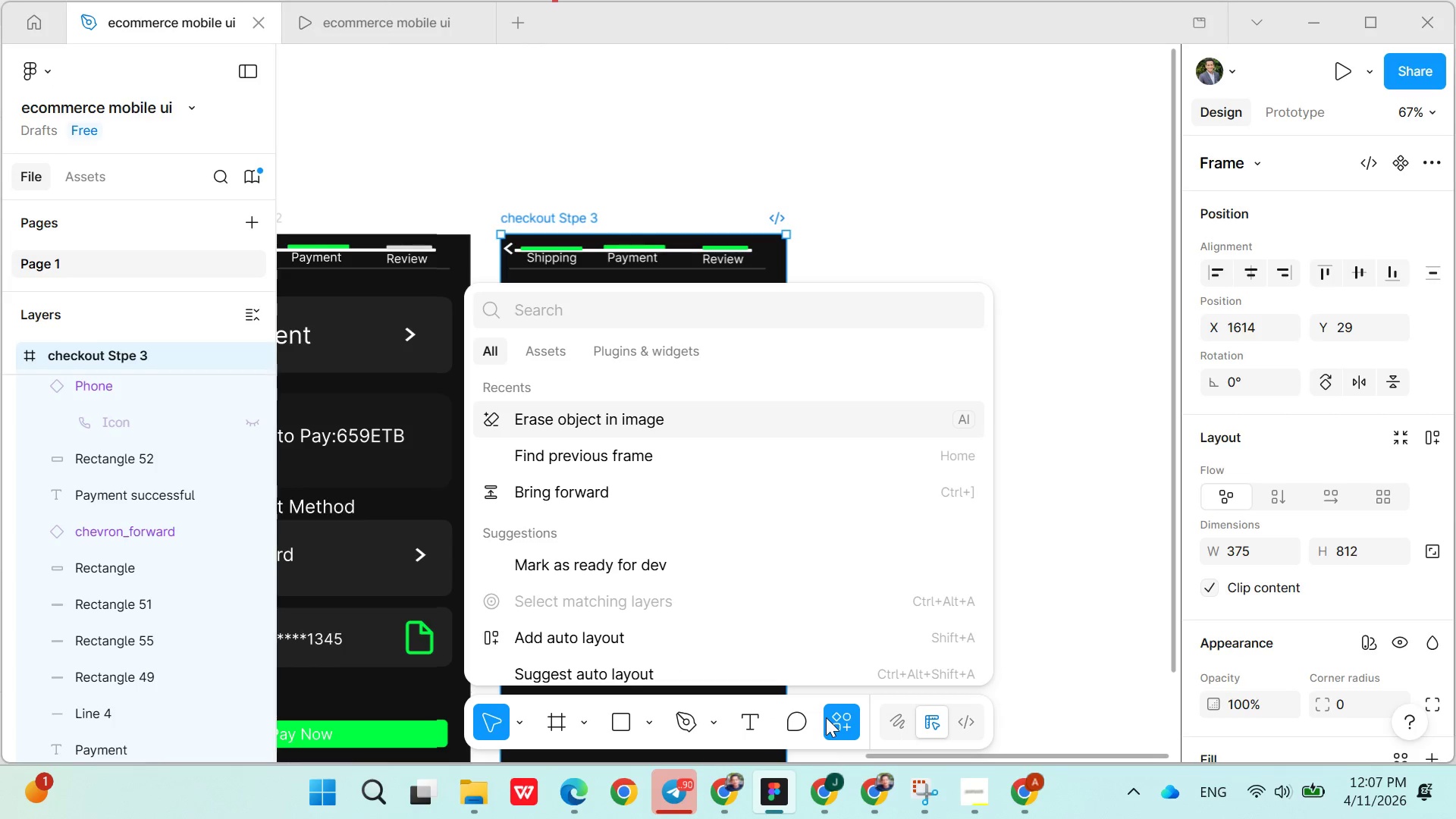 
type(check)
 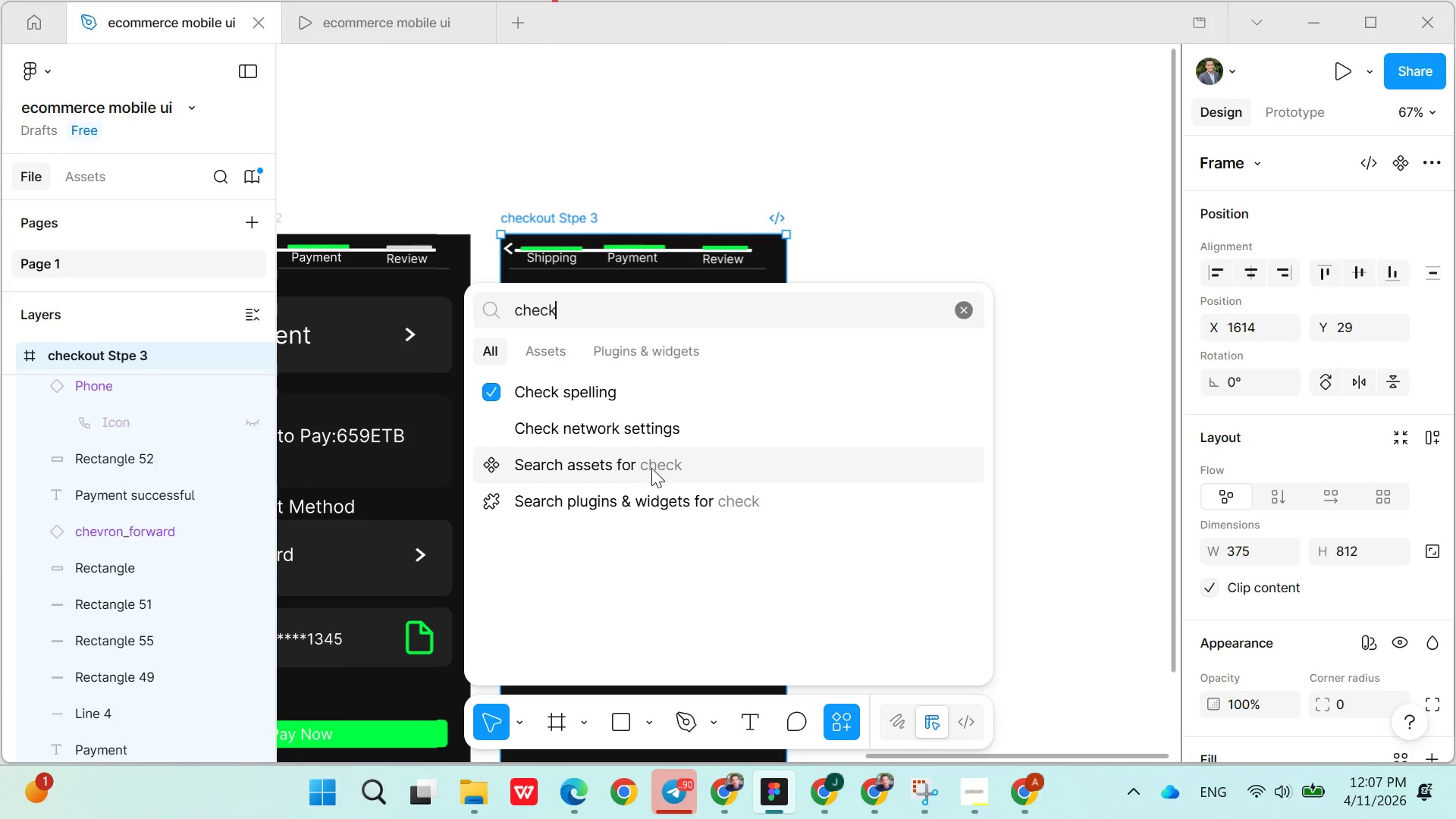 
left_click([664, 499])
 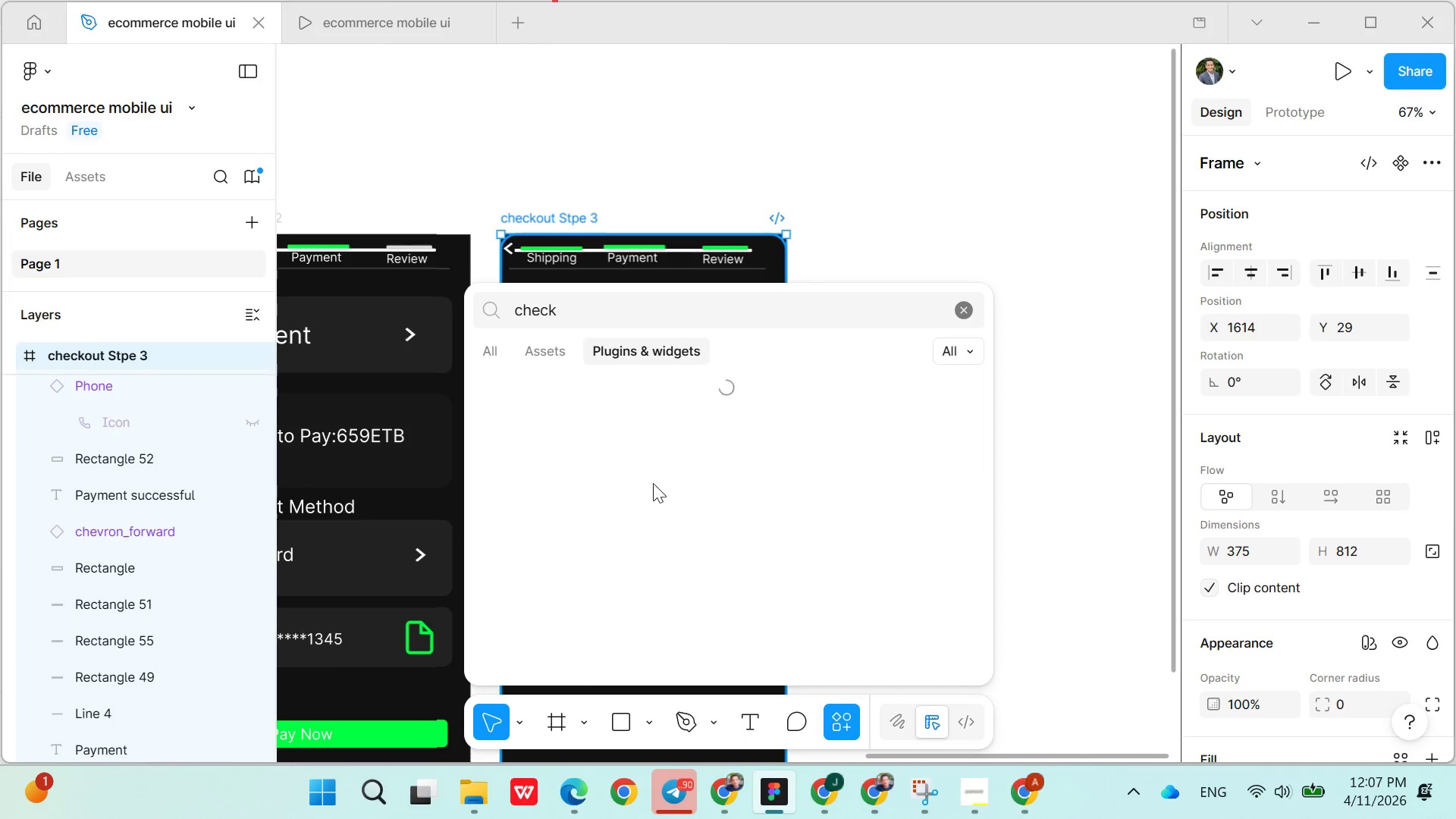 
left_click([561, 353])
 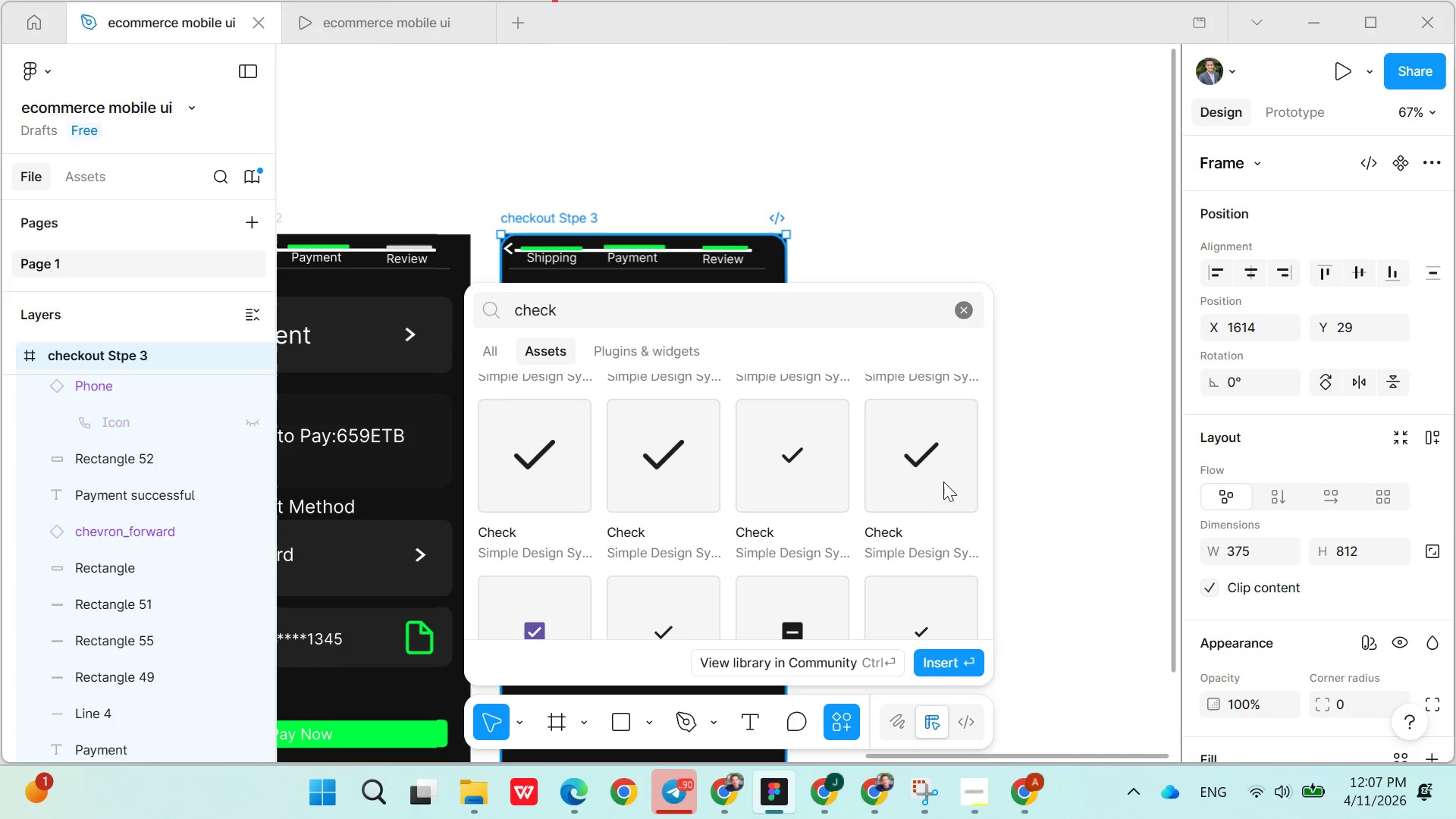 
wait(5.2)
 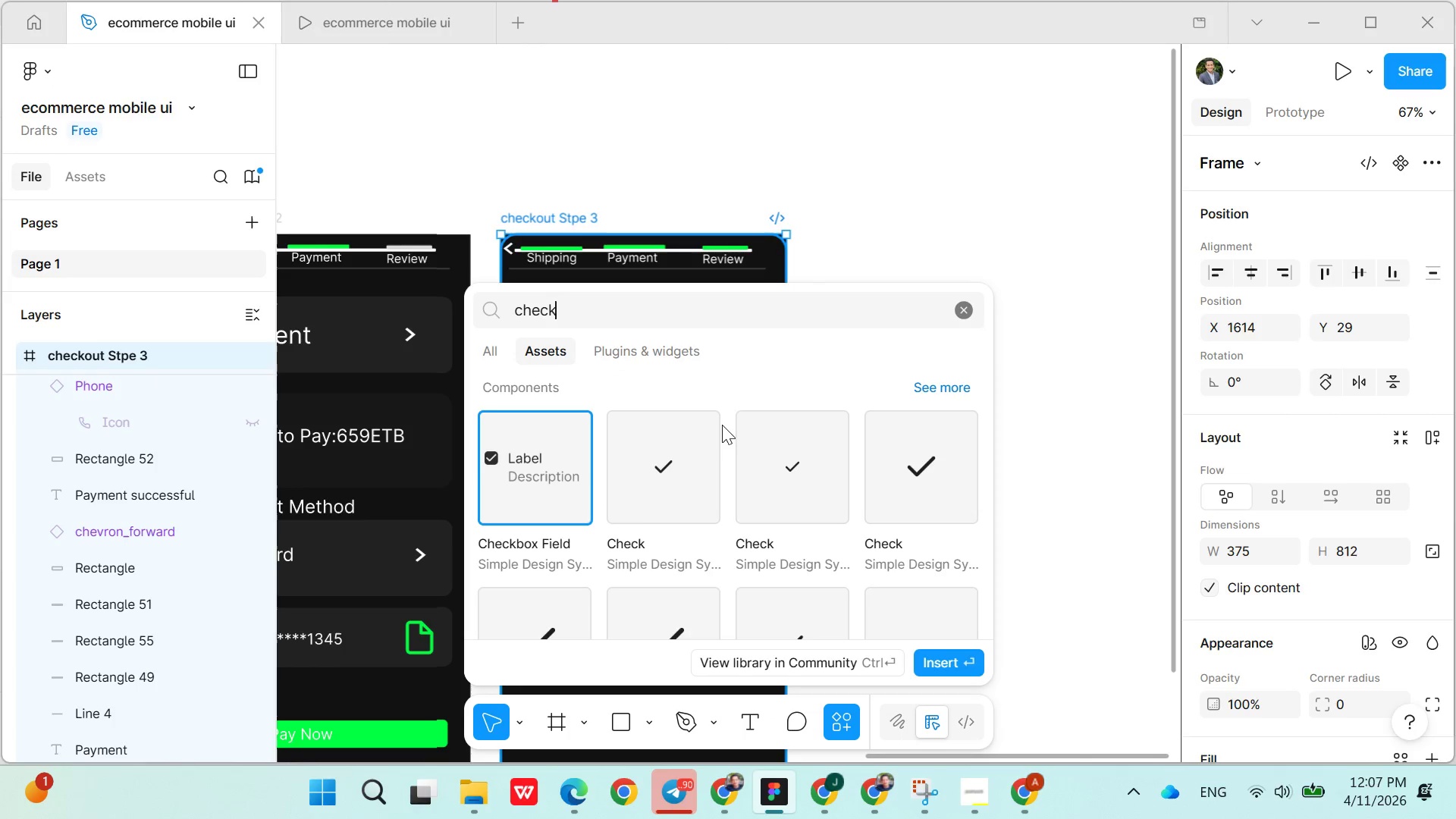 
left_click([526, 551])
 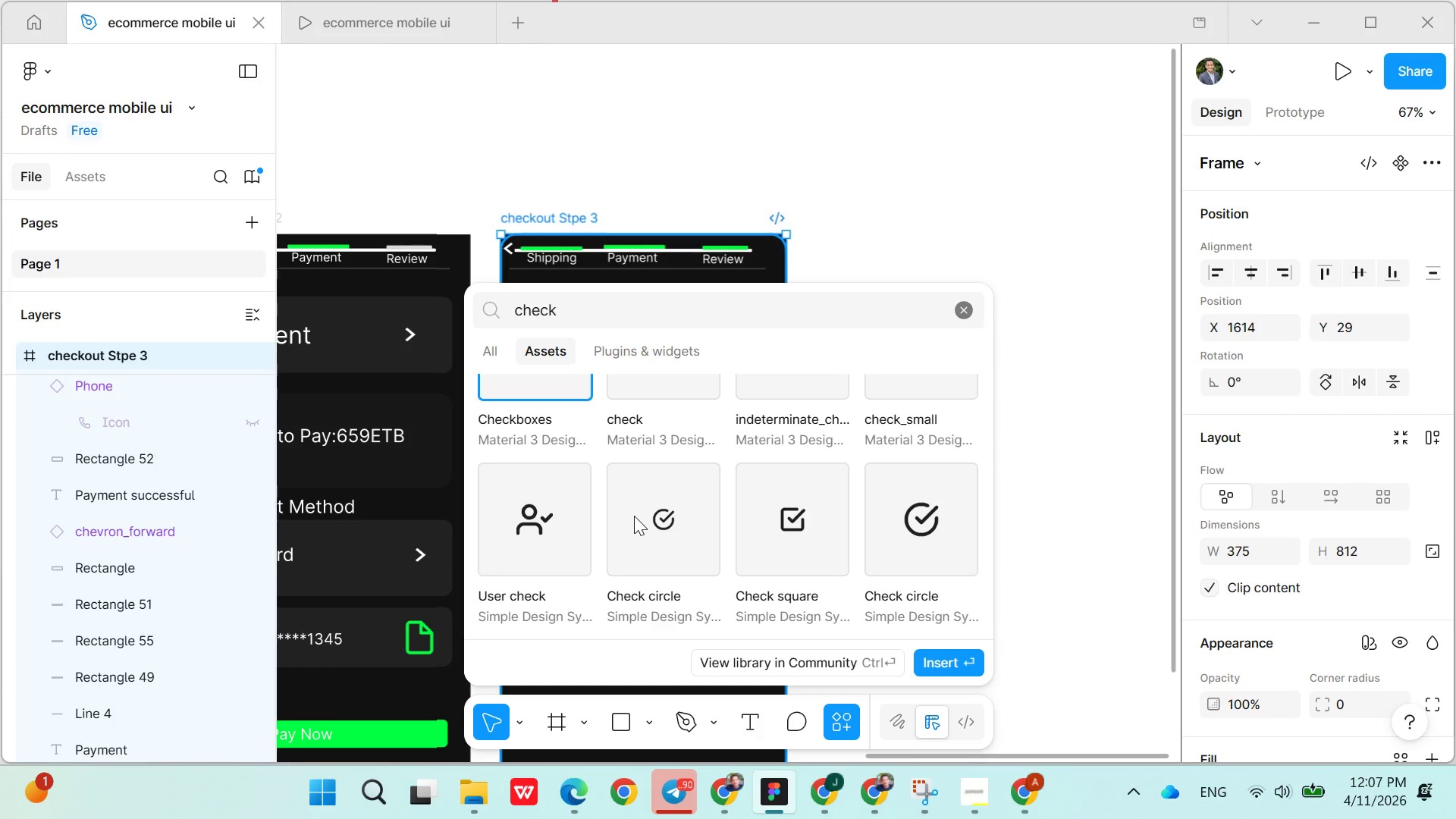 
wait(5.44)
 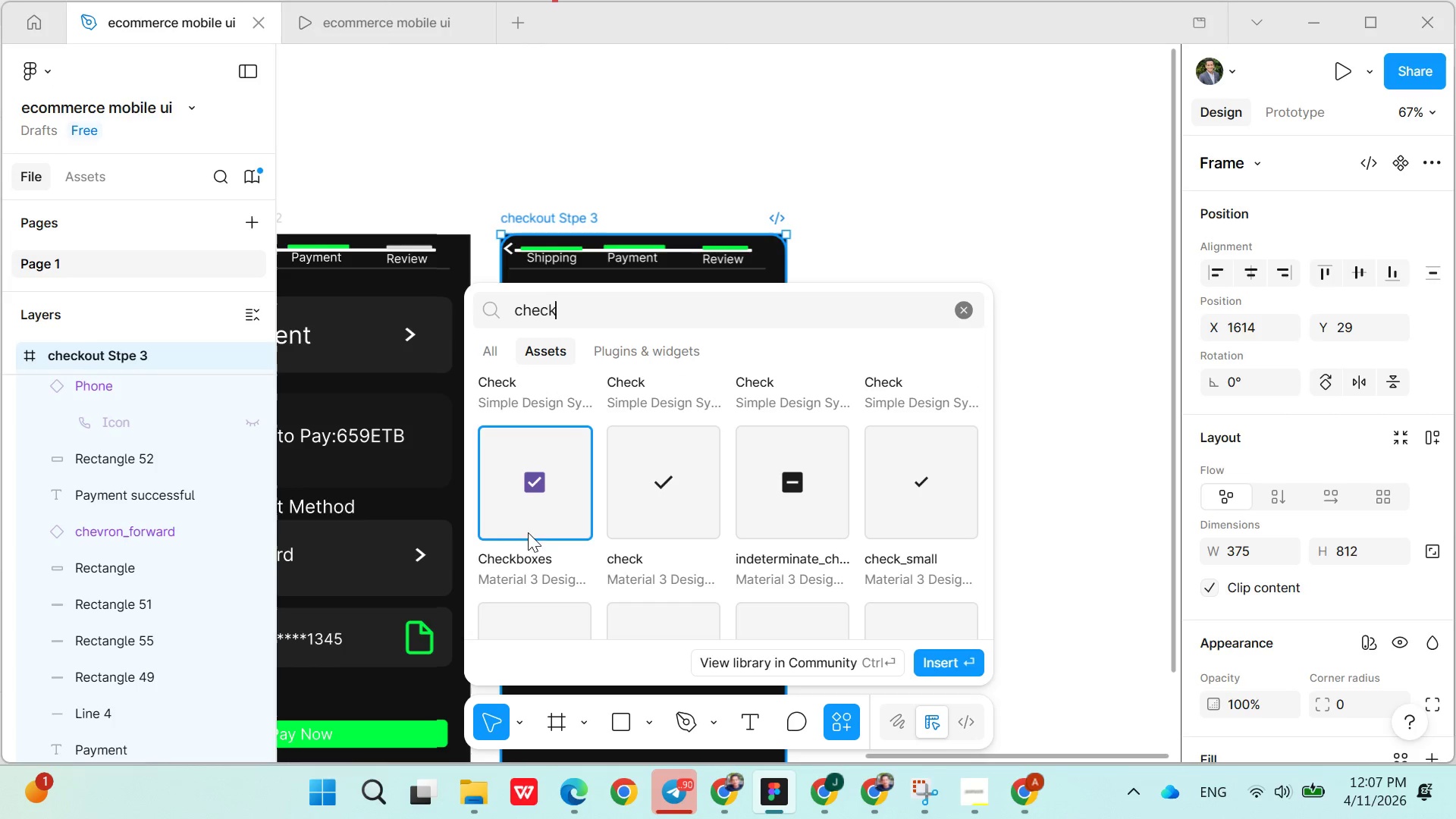 
double_click([947, 513])
 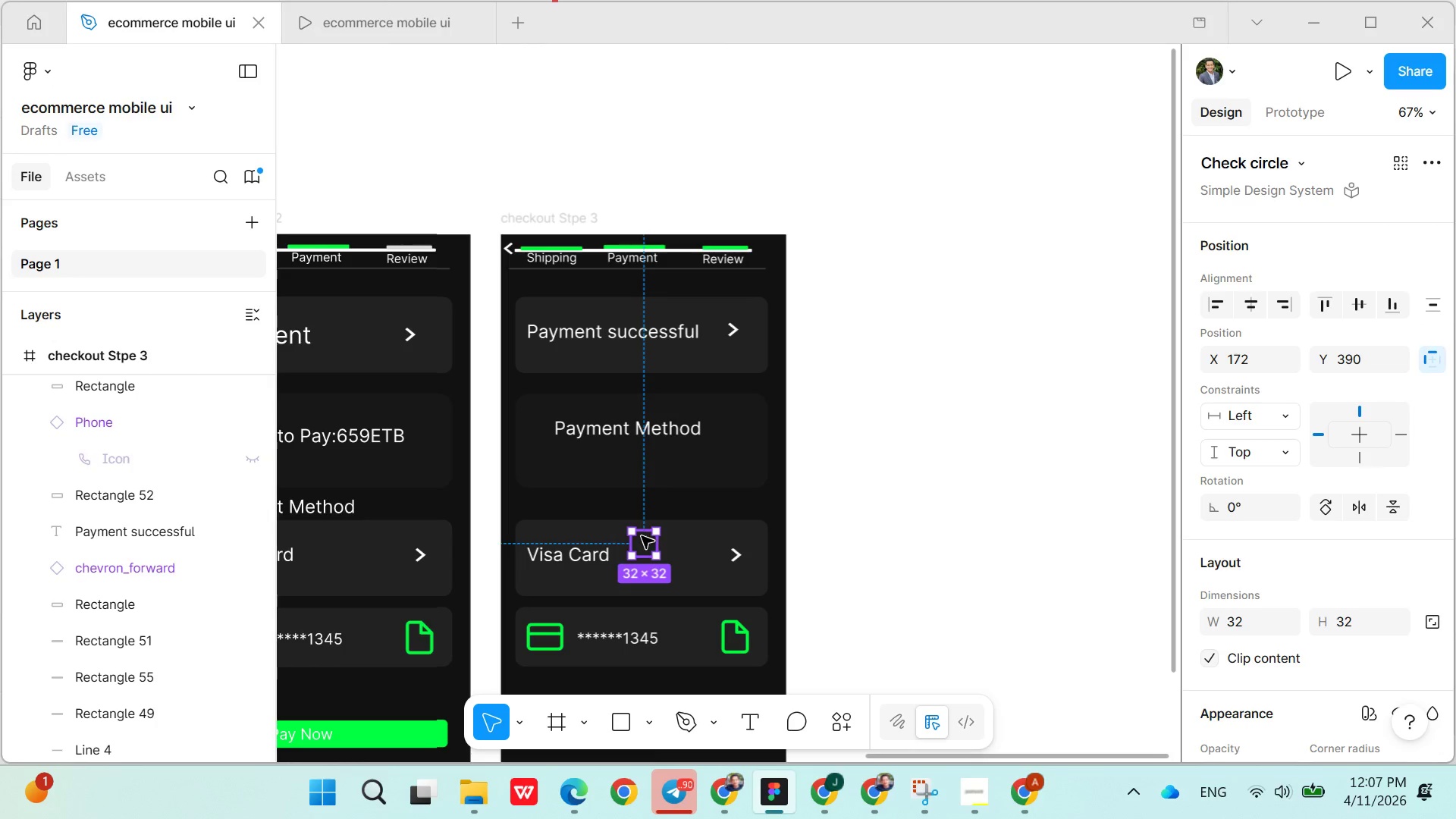 
left_click_drag(start_coordinate=[642, 538], to_coordinate=[517, 335])
 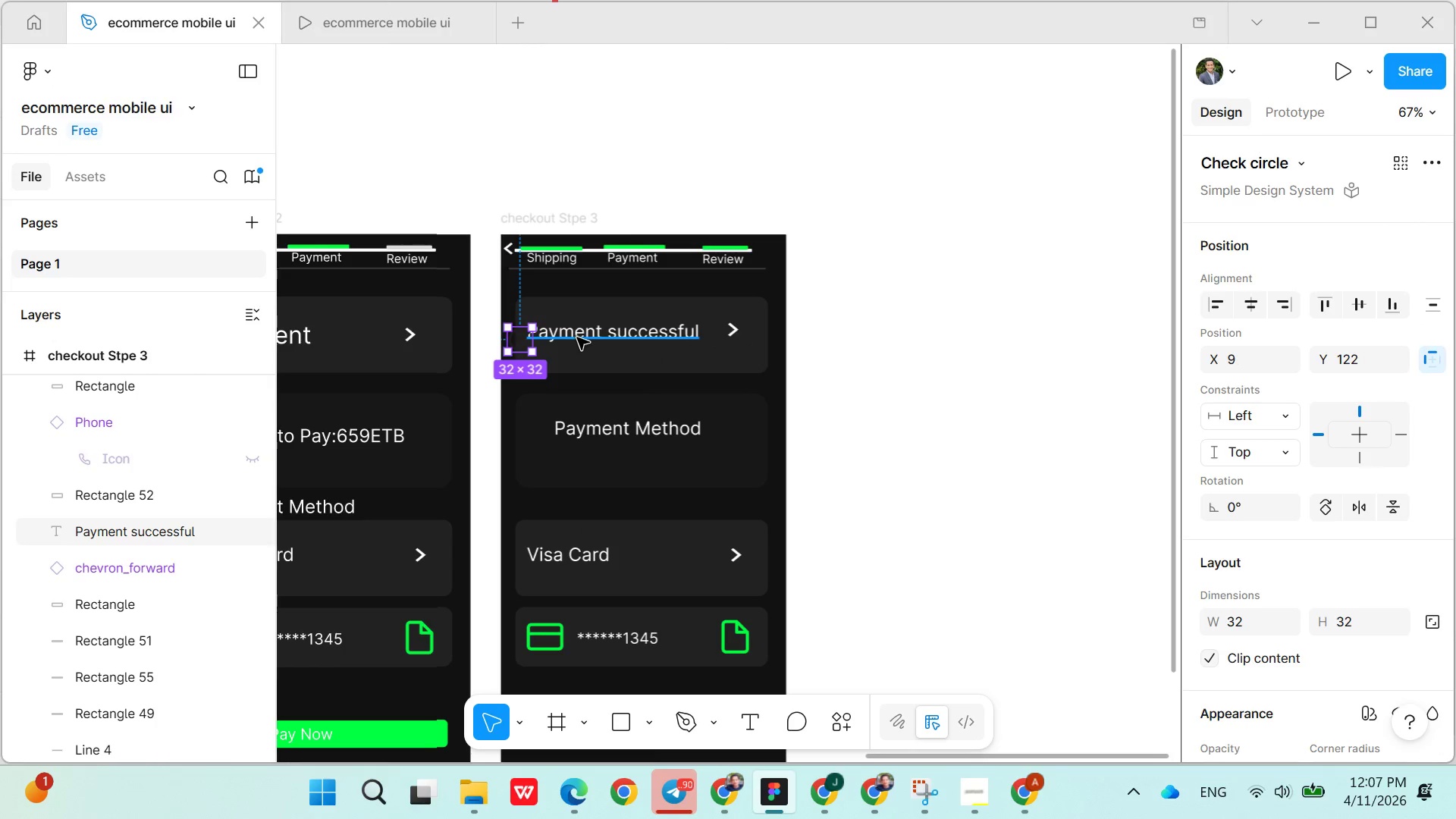 
left_click_drag(start_coordinate=[577, 337], to_coordinate=[586, 335])
 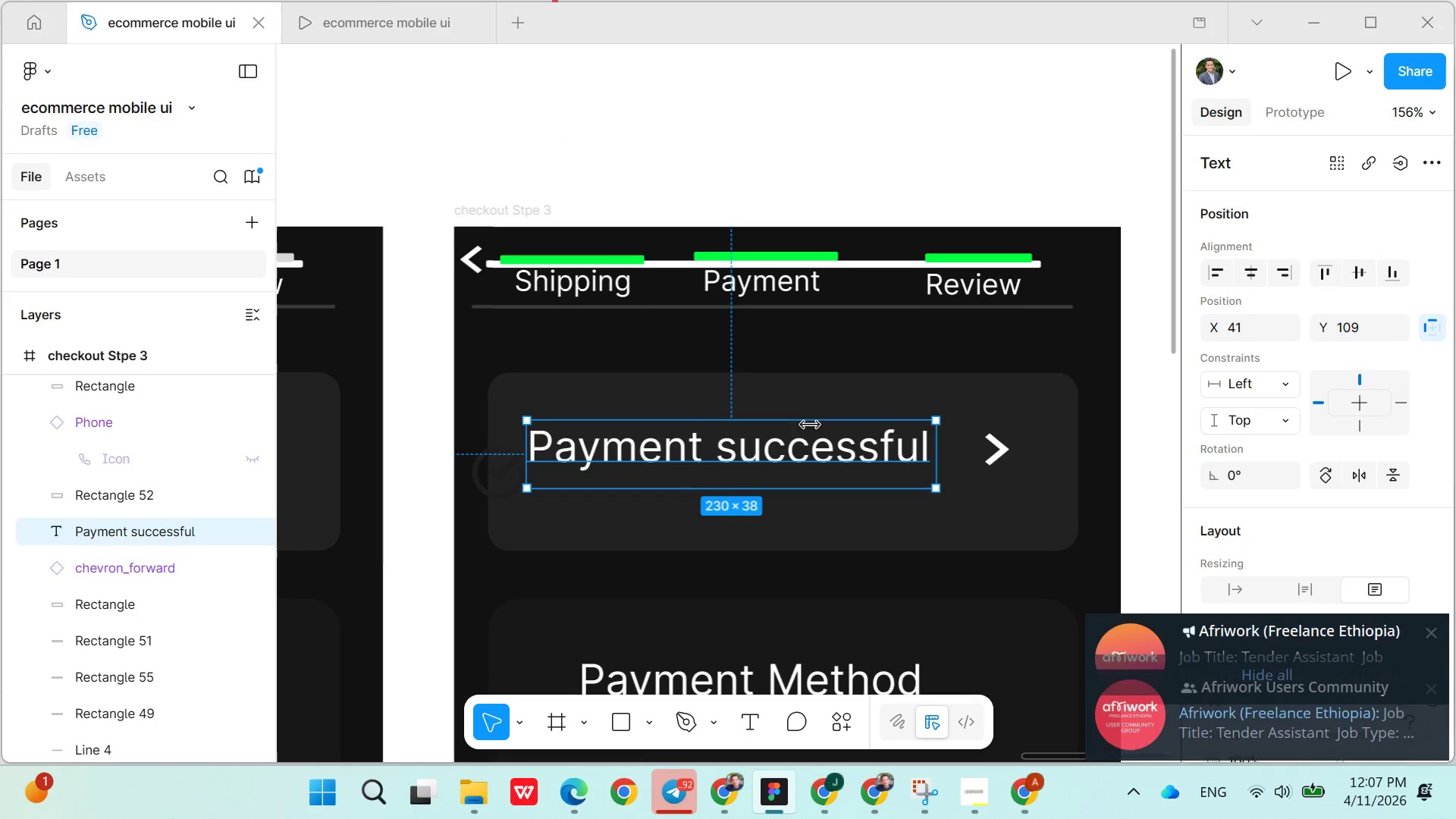 
wait(5.5)
 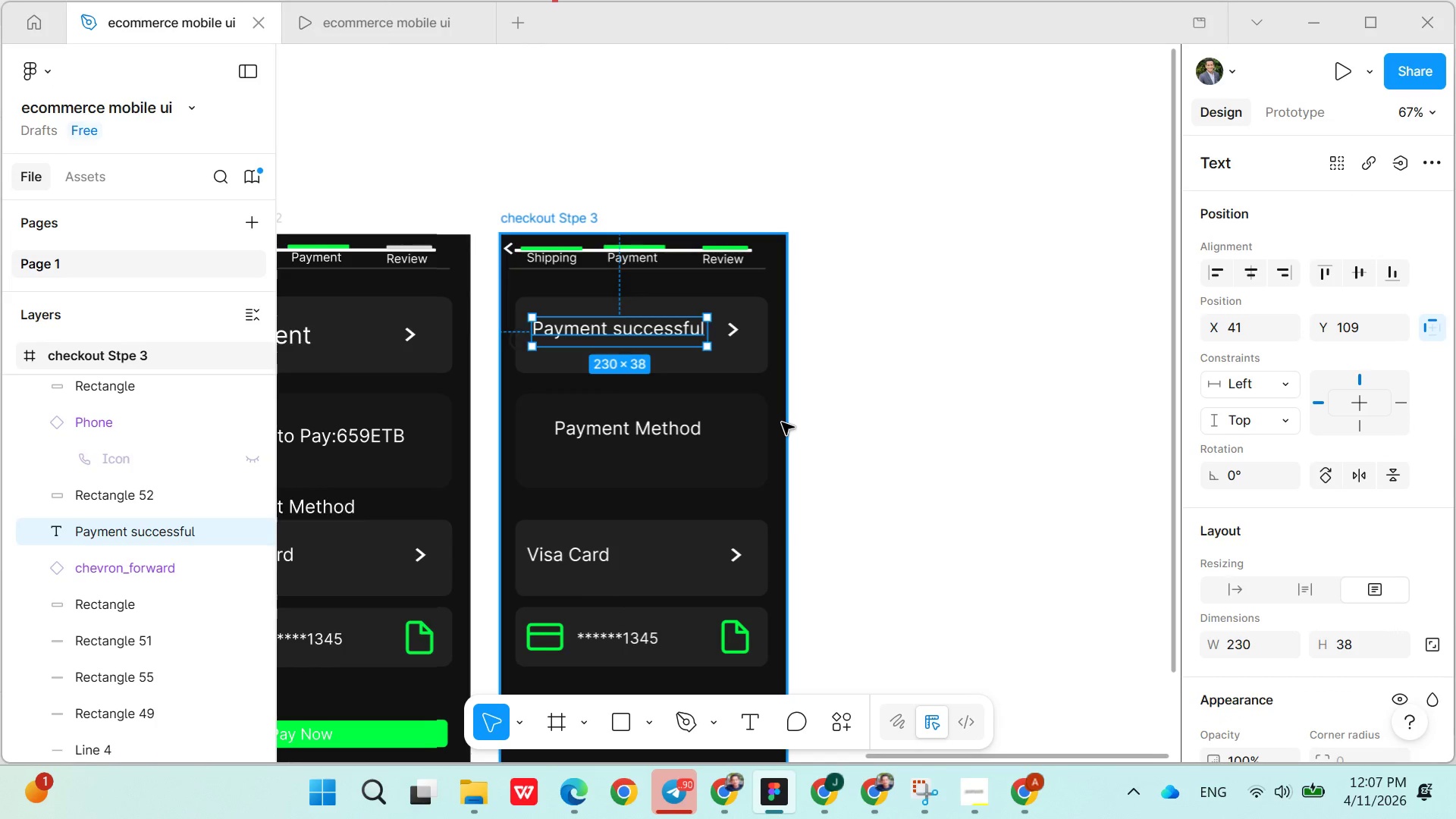 
left_click([1148, 534])
 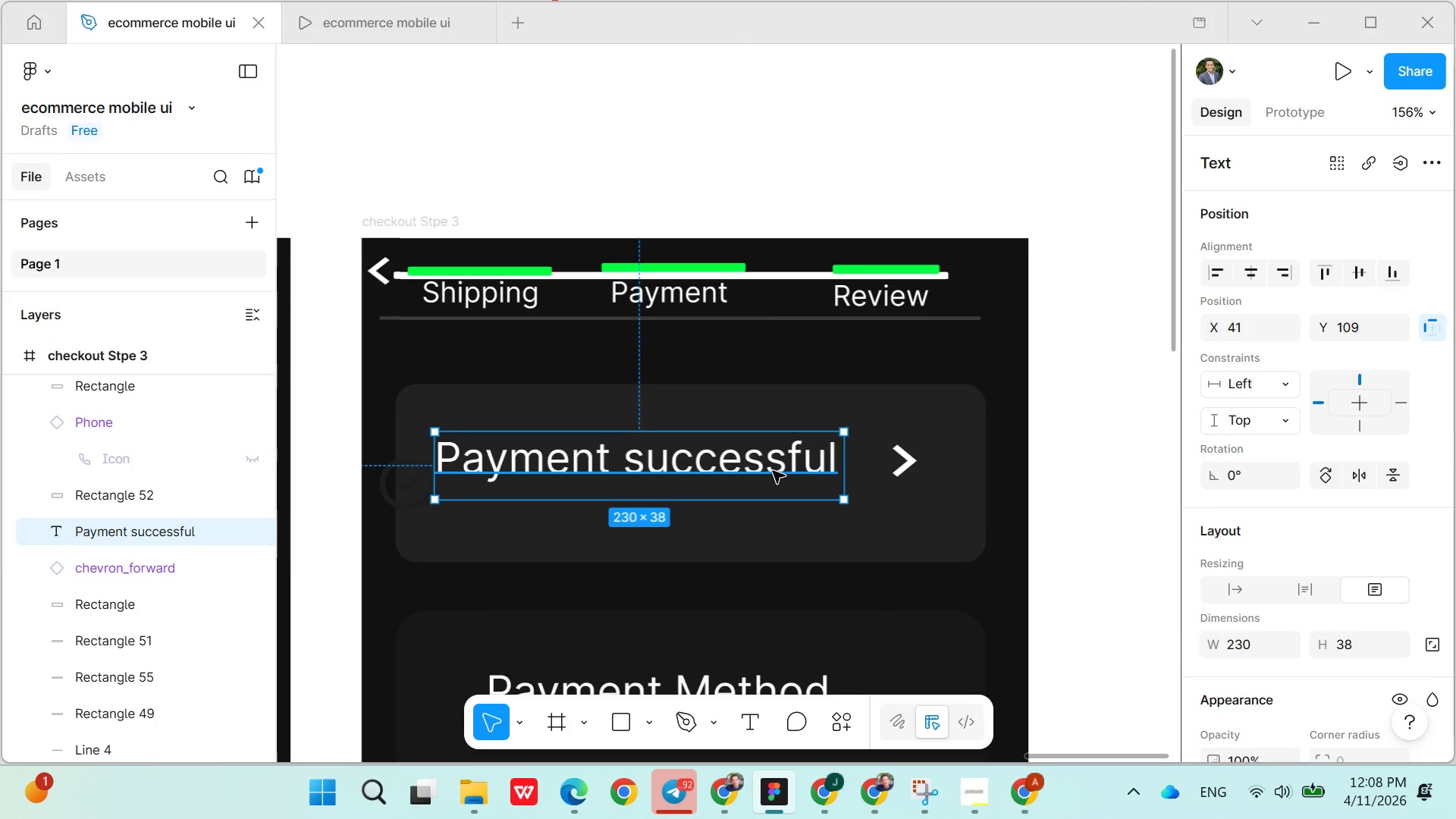 
double_click([773, 470])
 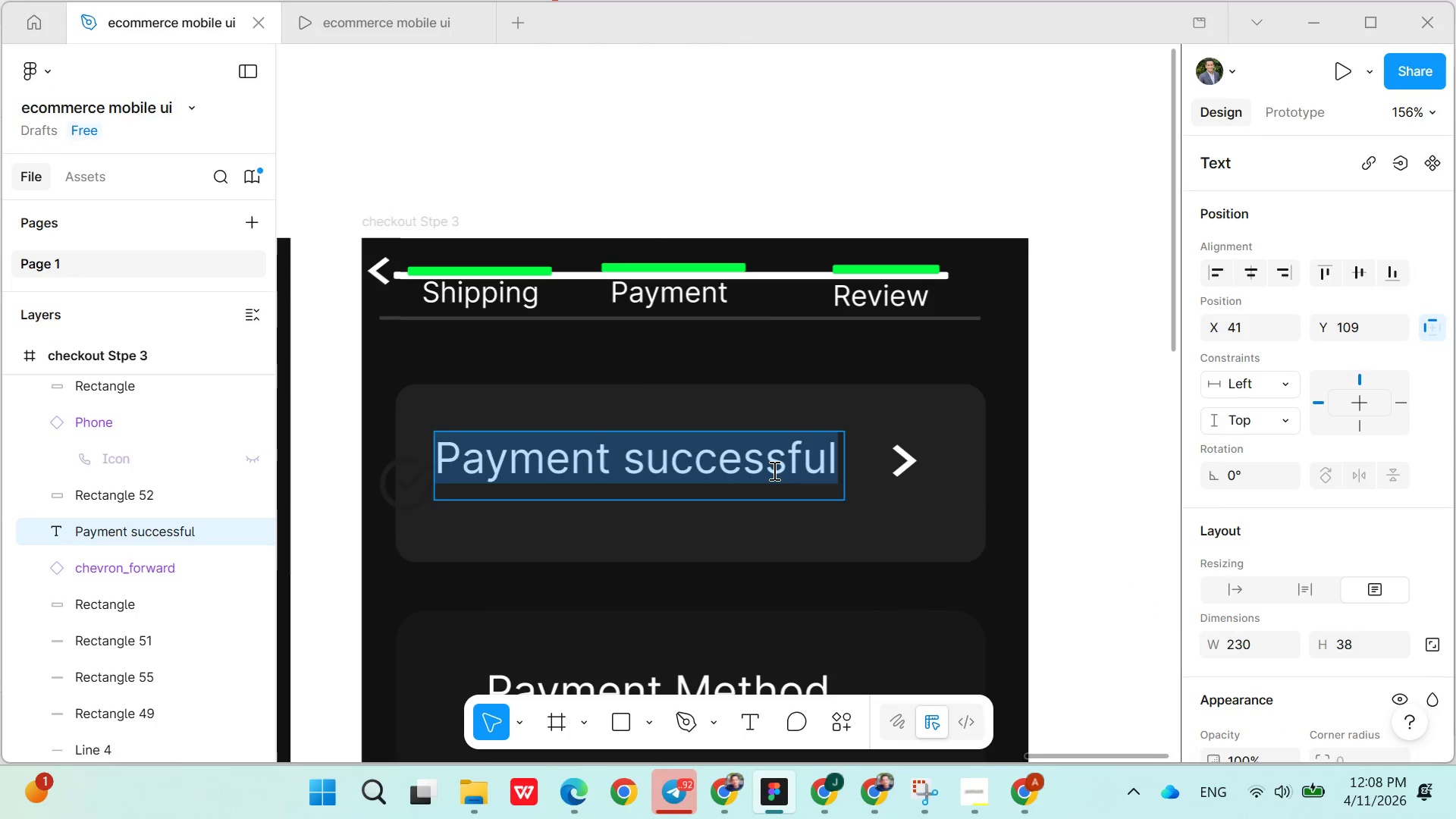 
triple_click([773, 470])
 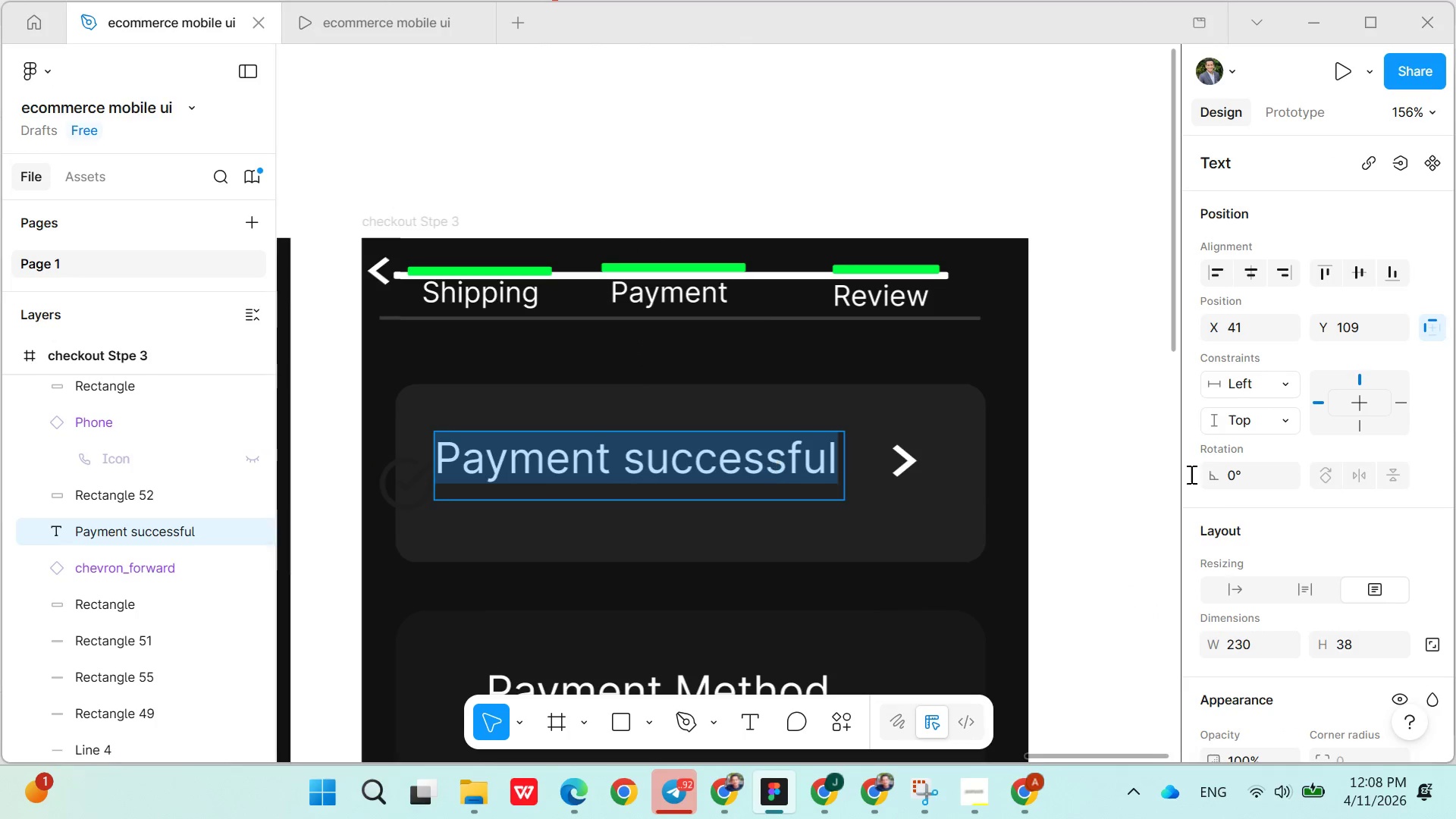 
mouse_move([1305, 511])
 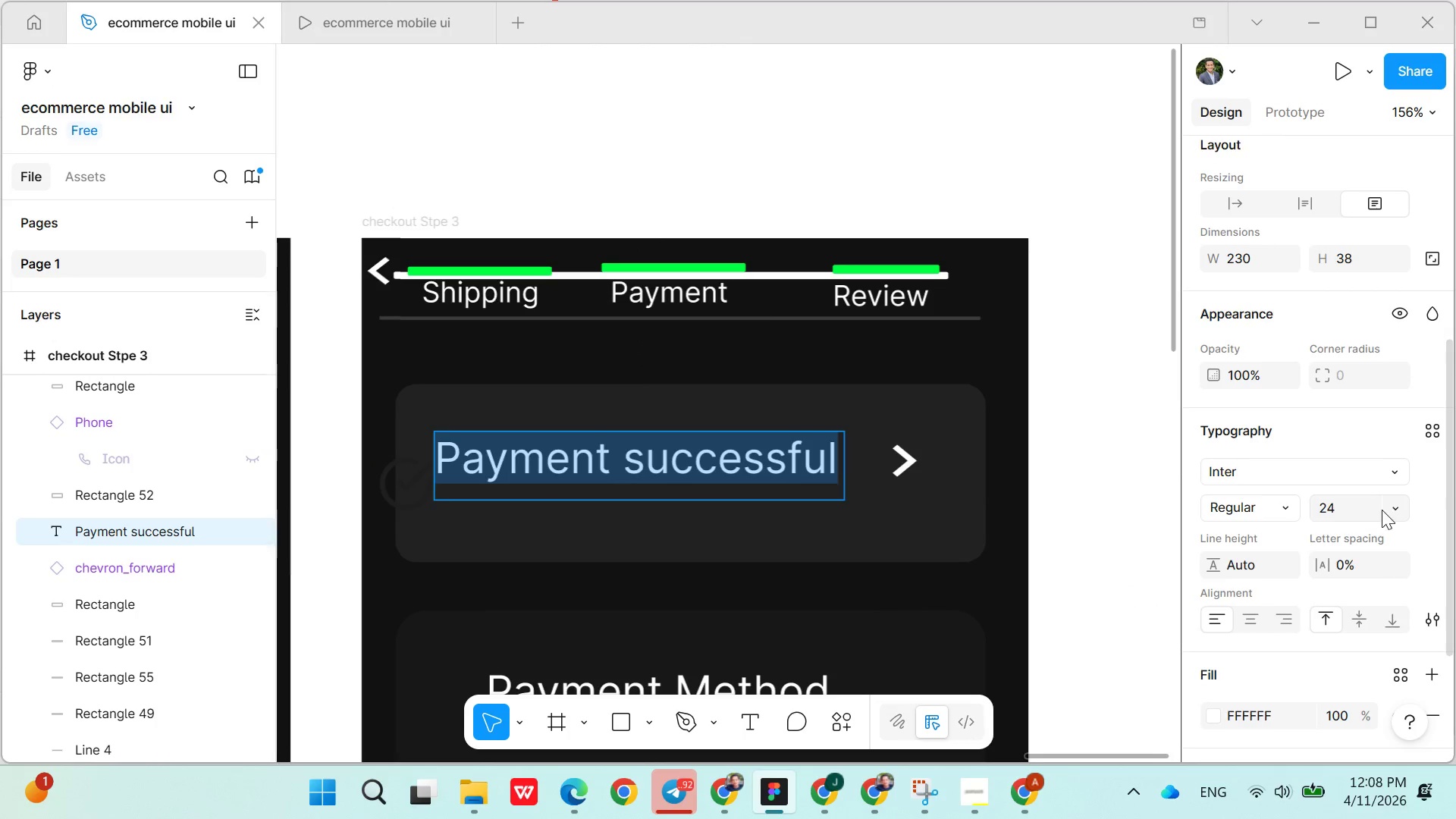 
left_click([1386, 510])
 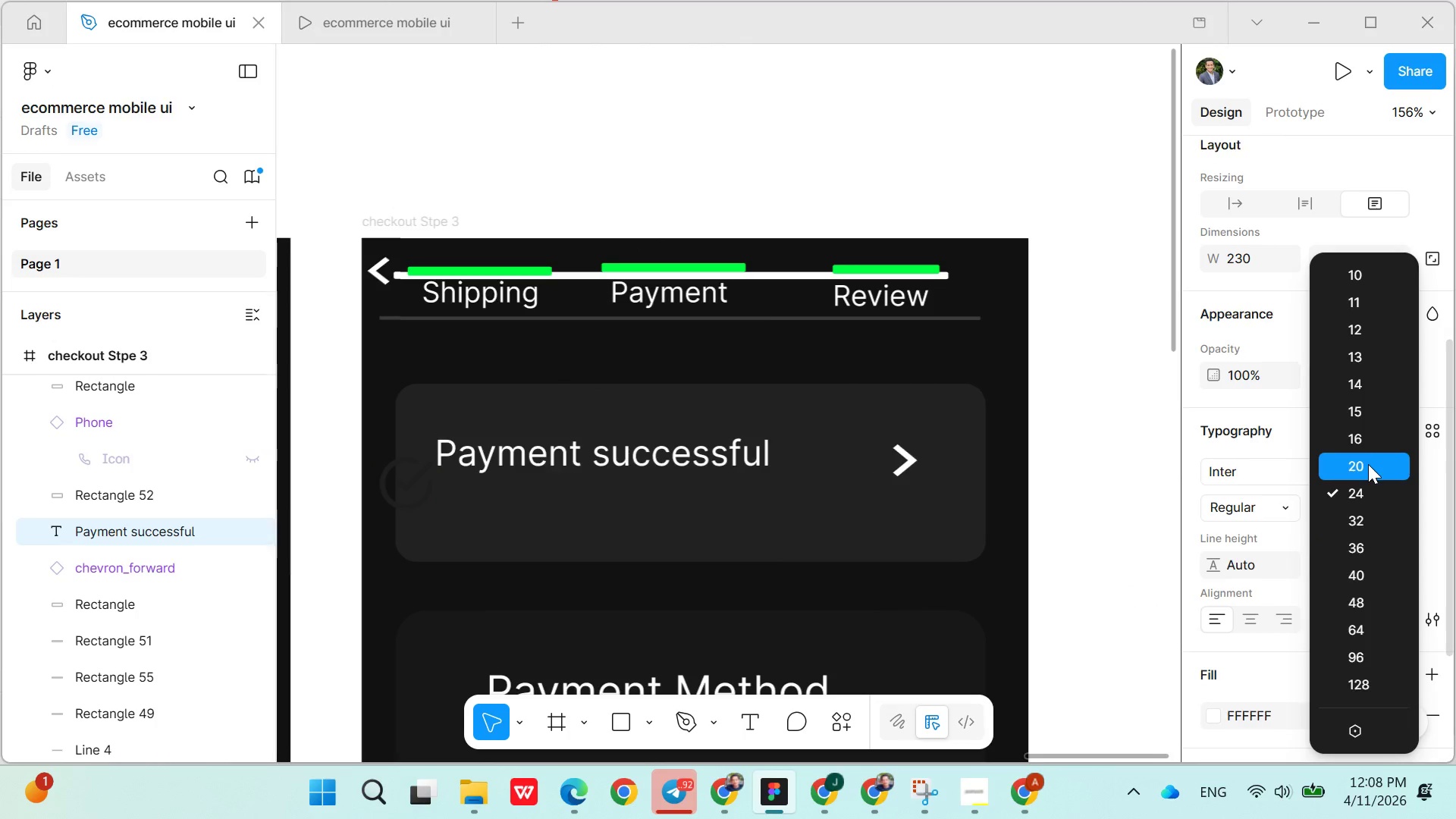 
left_click([1368, 449])
 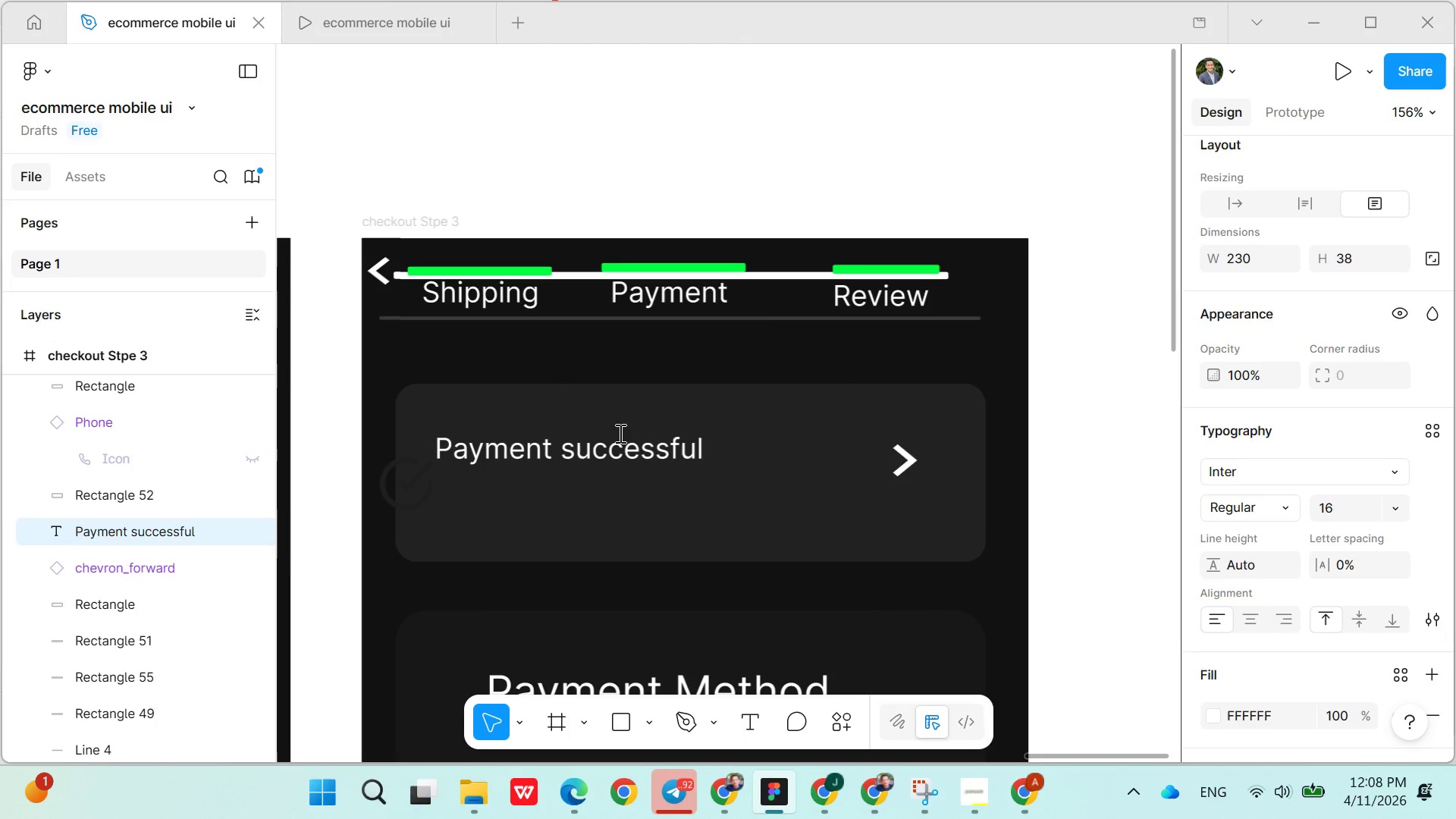 
left_click([588, 444])
 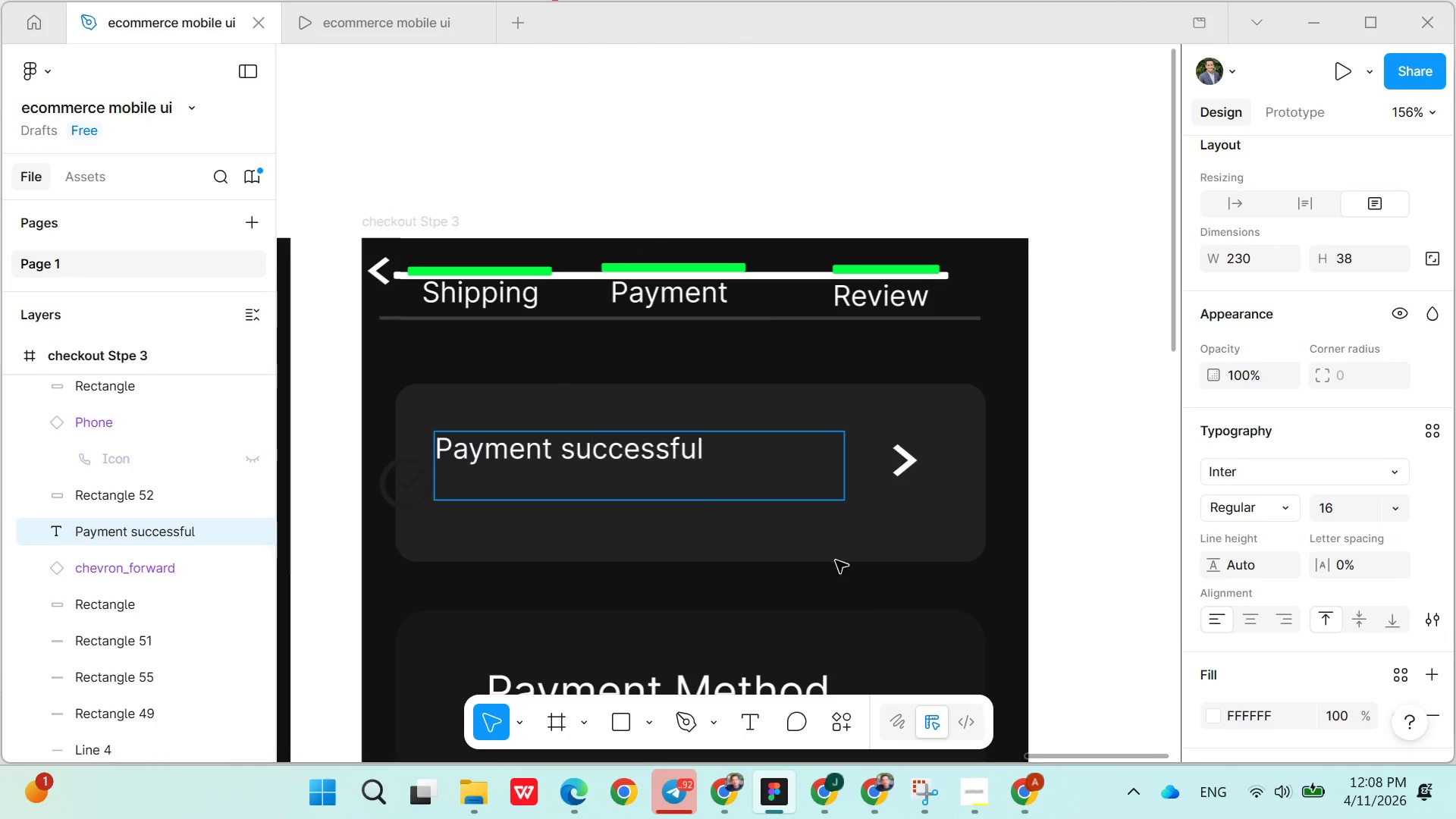 
left_click([839, 579])
 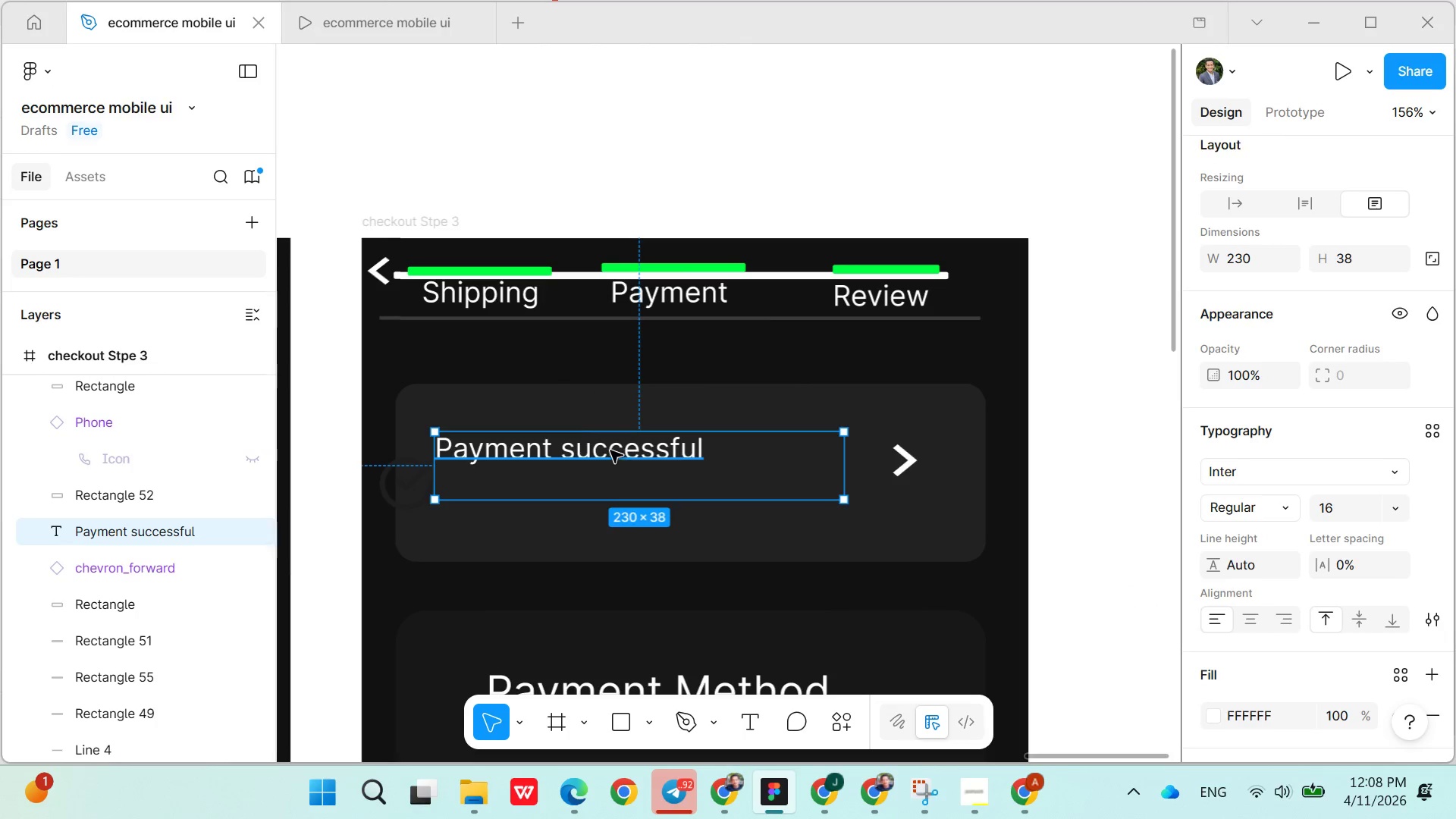 
left_click_drag(start_coordinate=[609, 449], to_coordinate=[635, 463])
 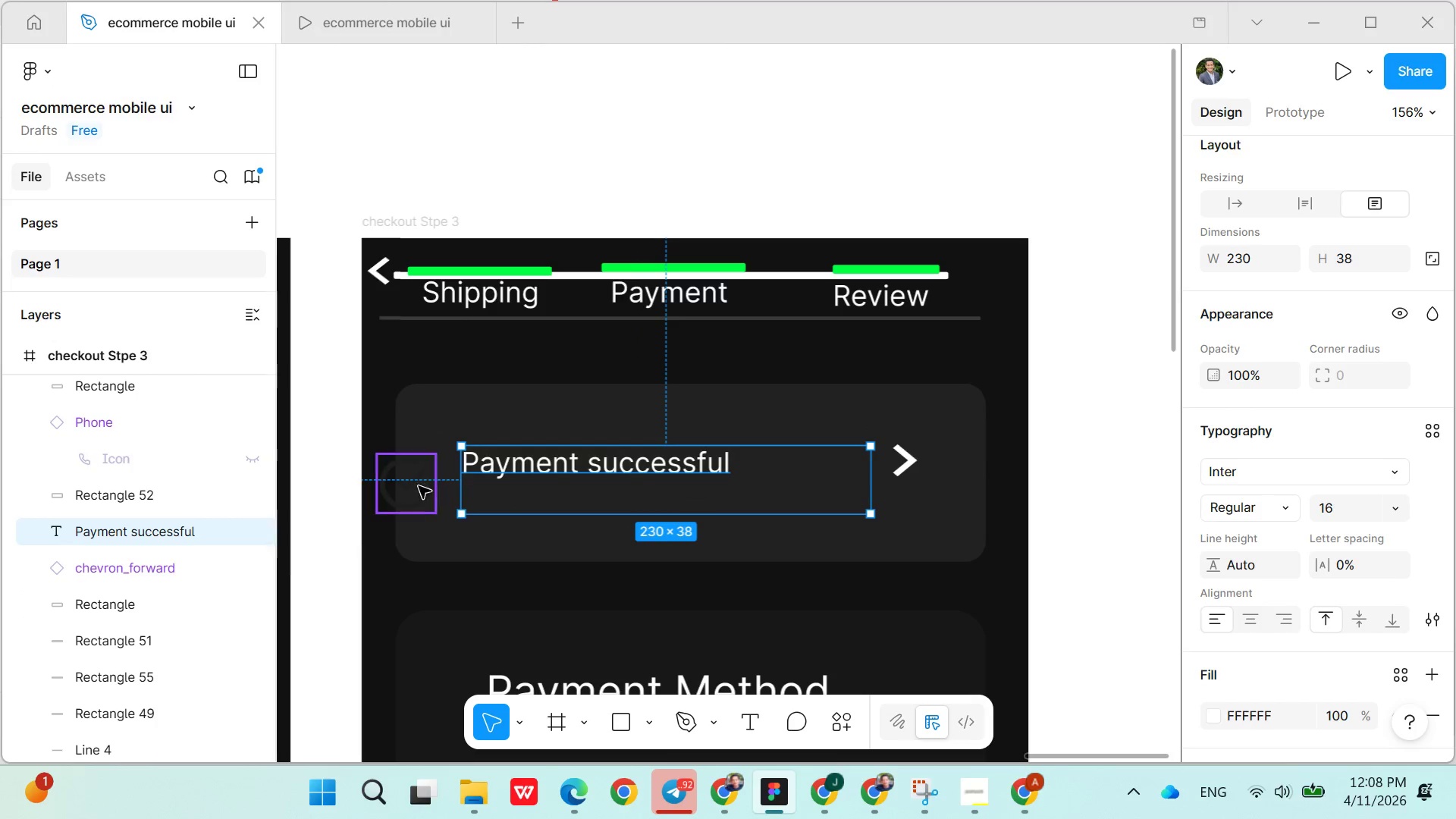 
left_click([410, 487])
 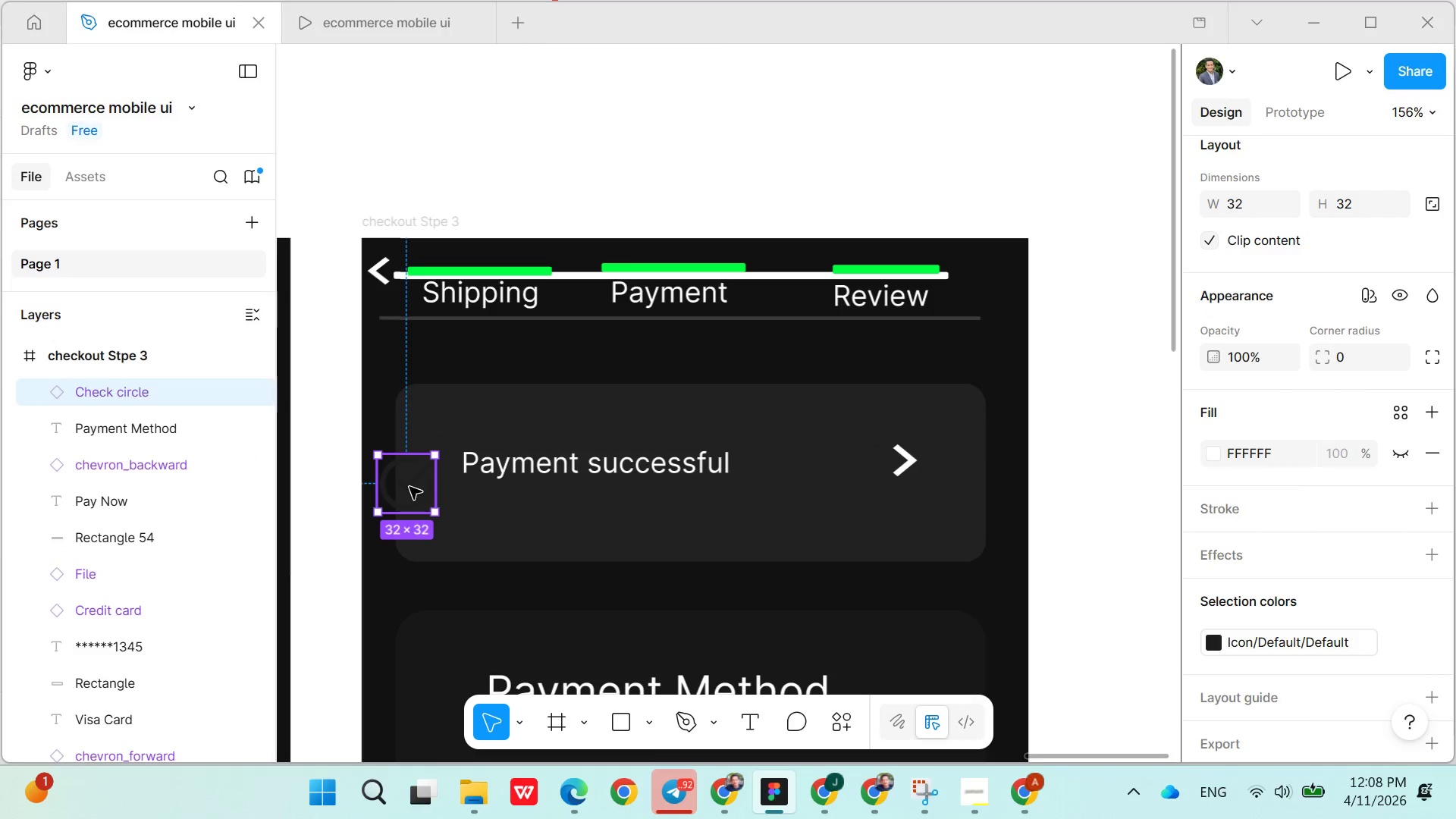 
left_click_drag(start_coordinate=[410, 487], to_coordinate=[430, 474])
 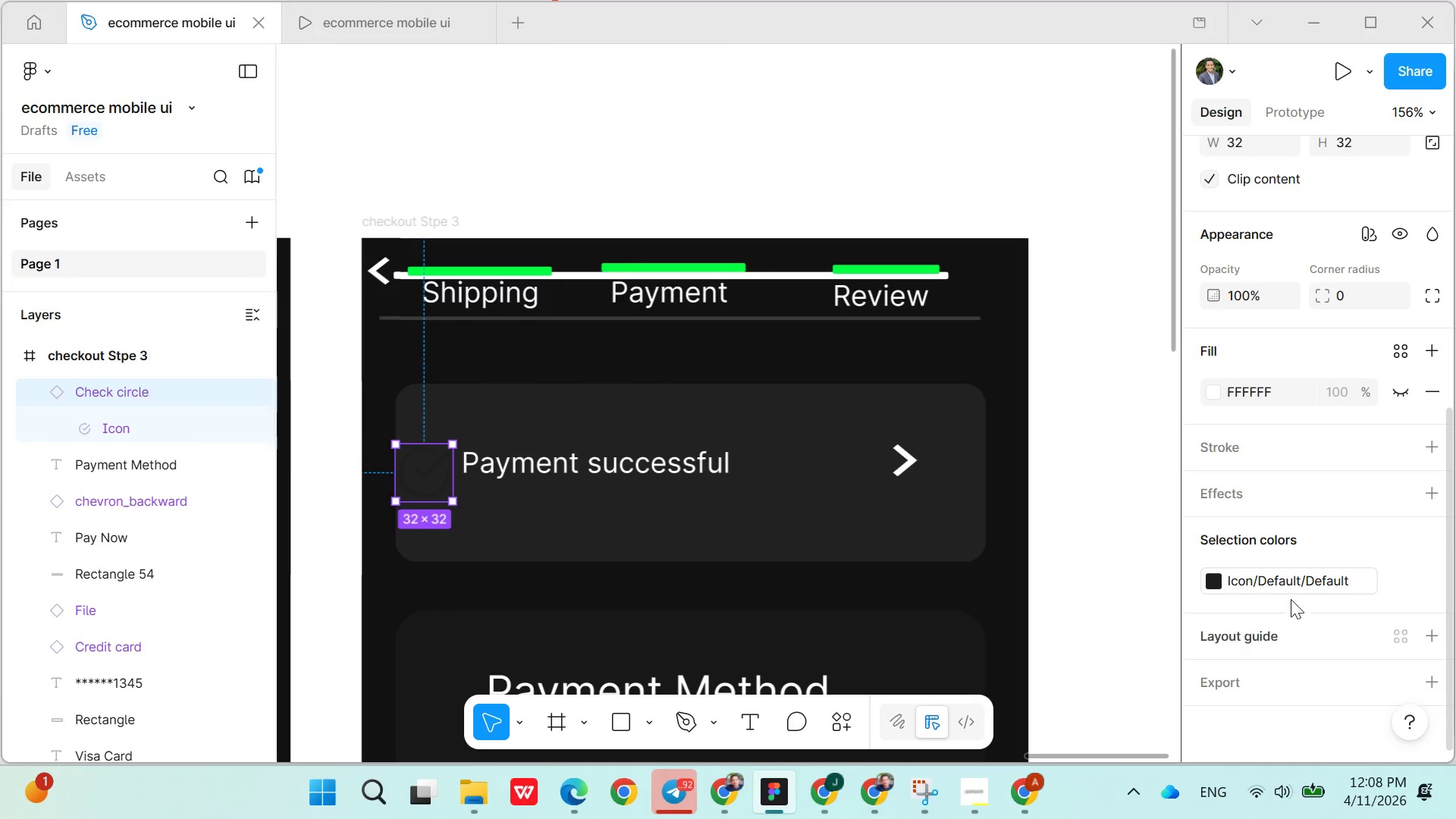 
double_click([1281, 582])
 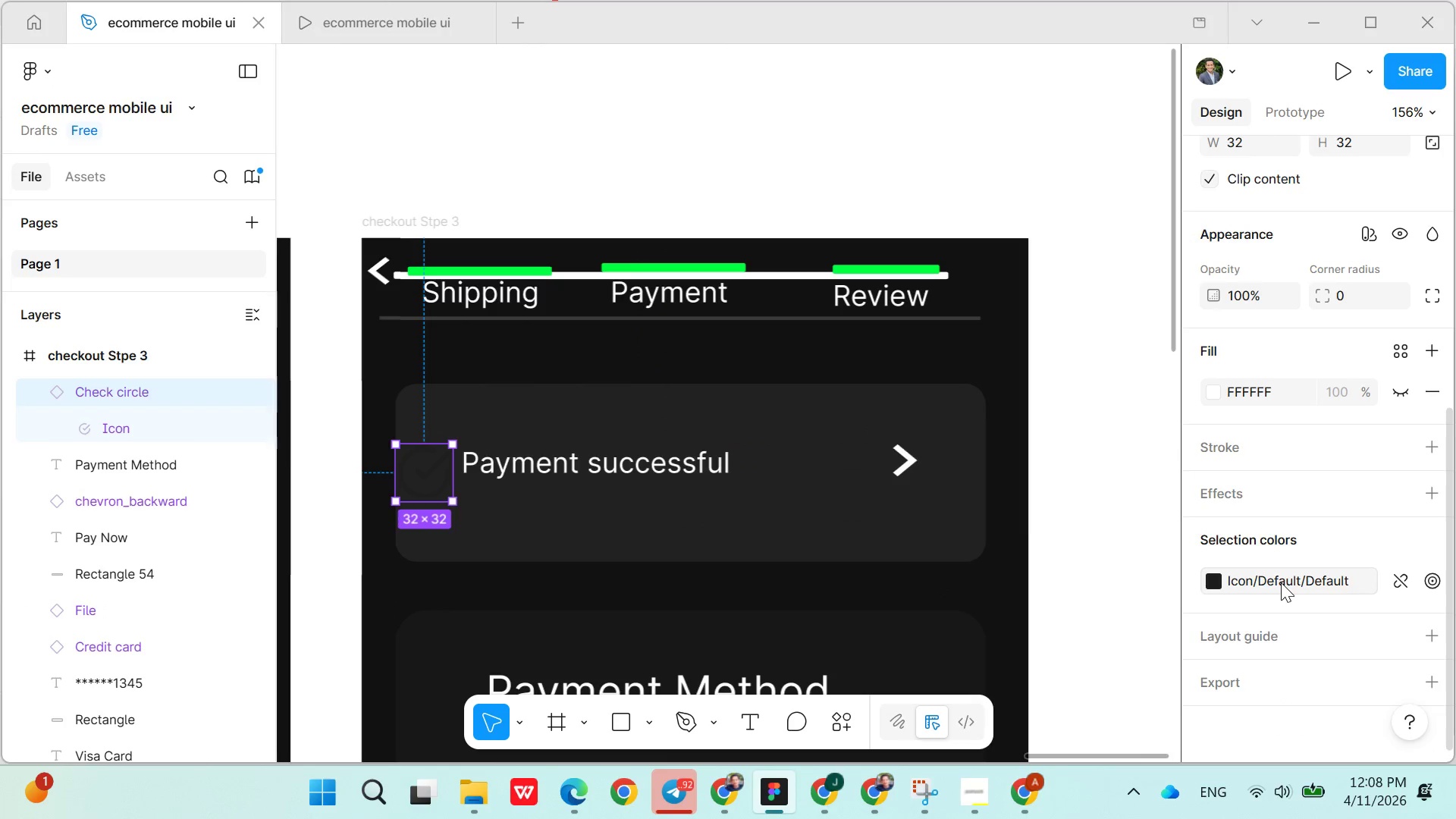 
triple_click([1281, 582])
 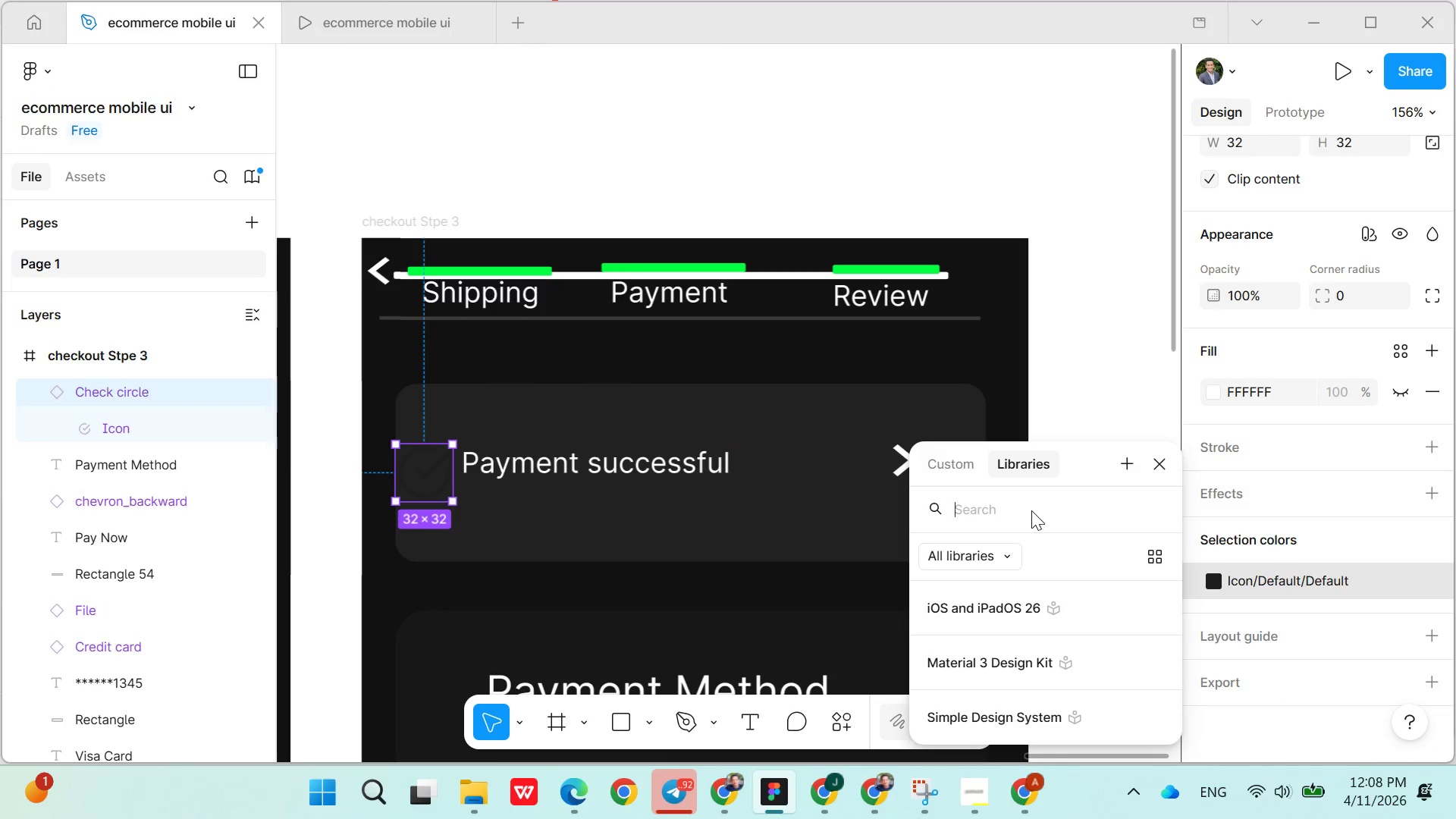 
type(00FF41)
 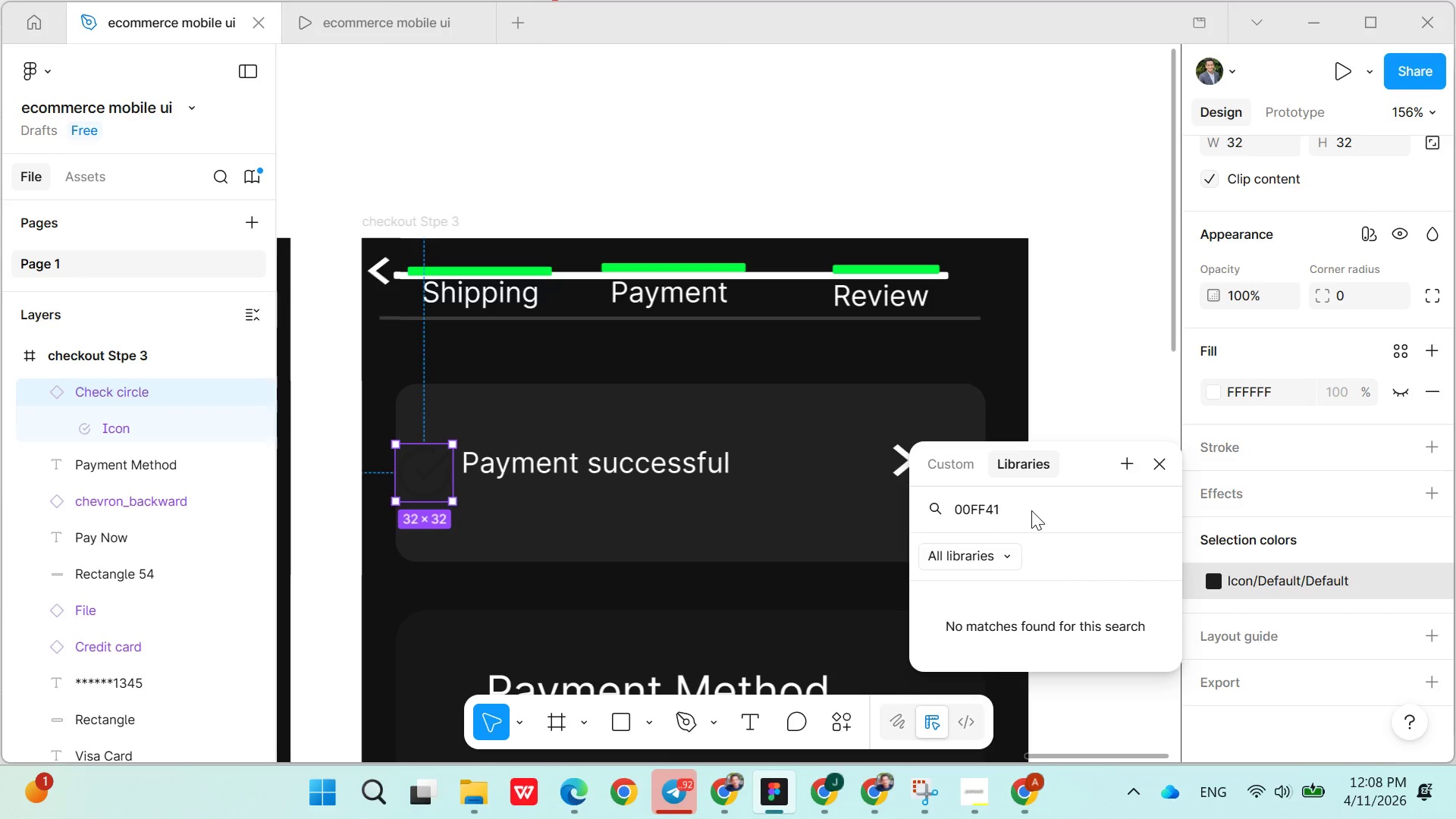 
key(Enter)
 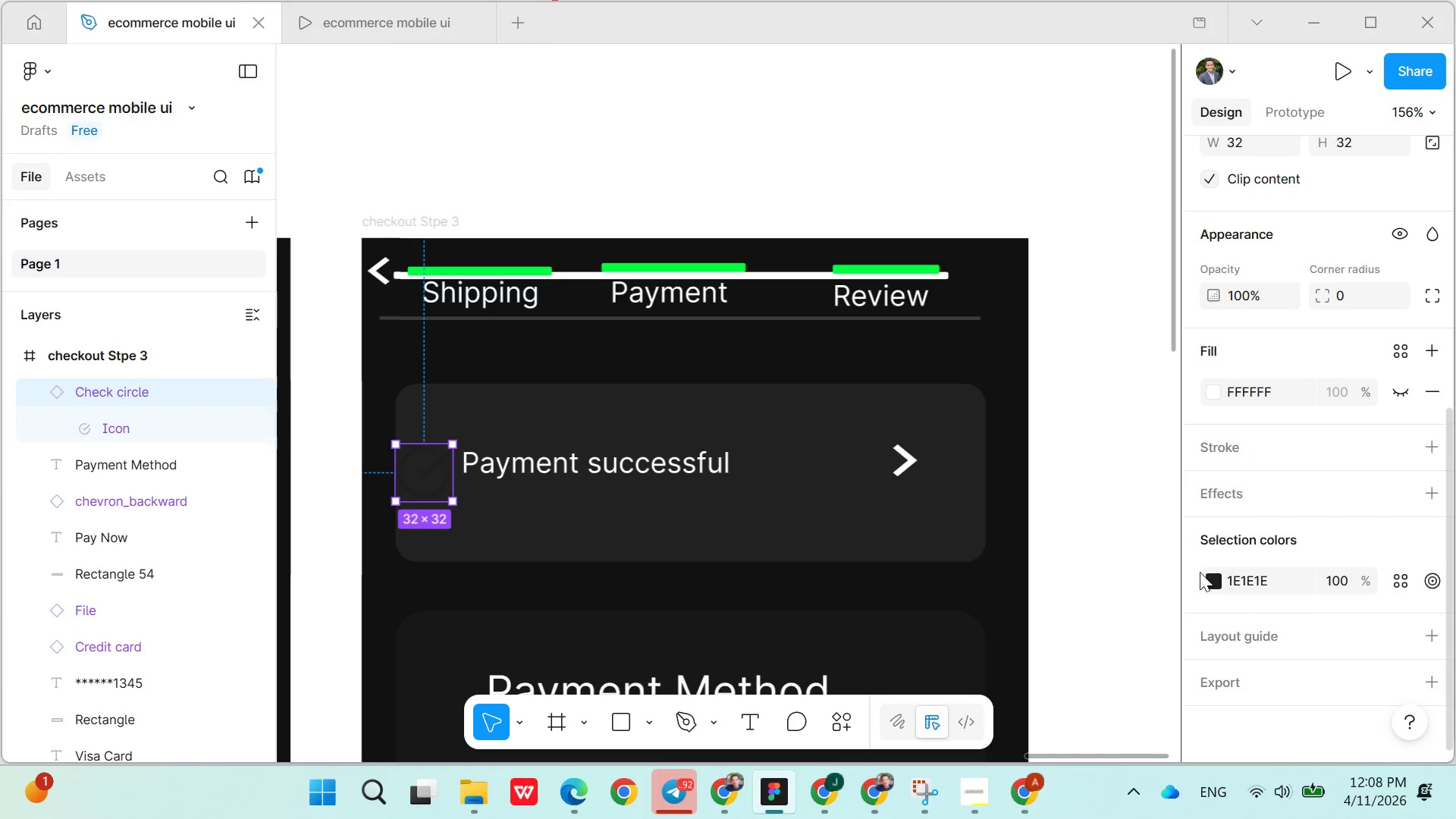 
double_click([1235, 581])
 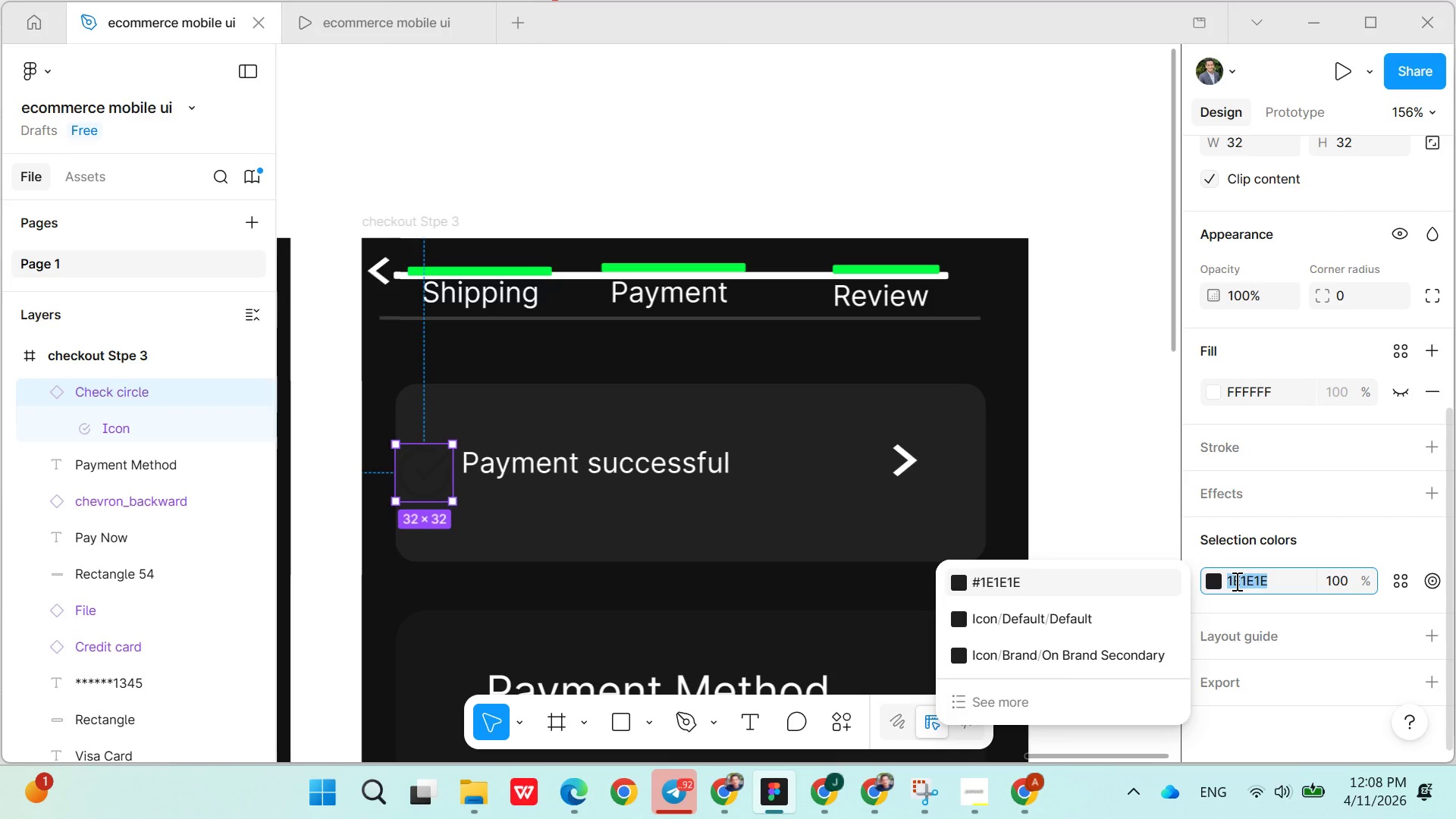 
type(00Ff41)
 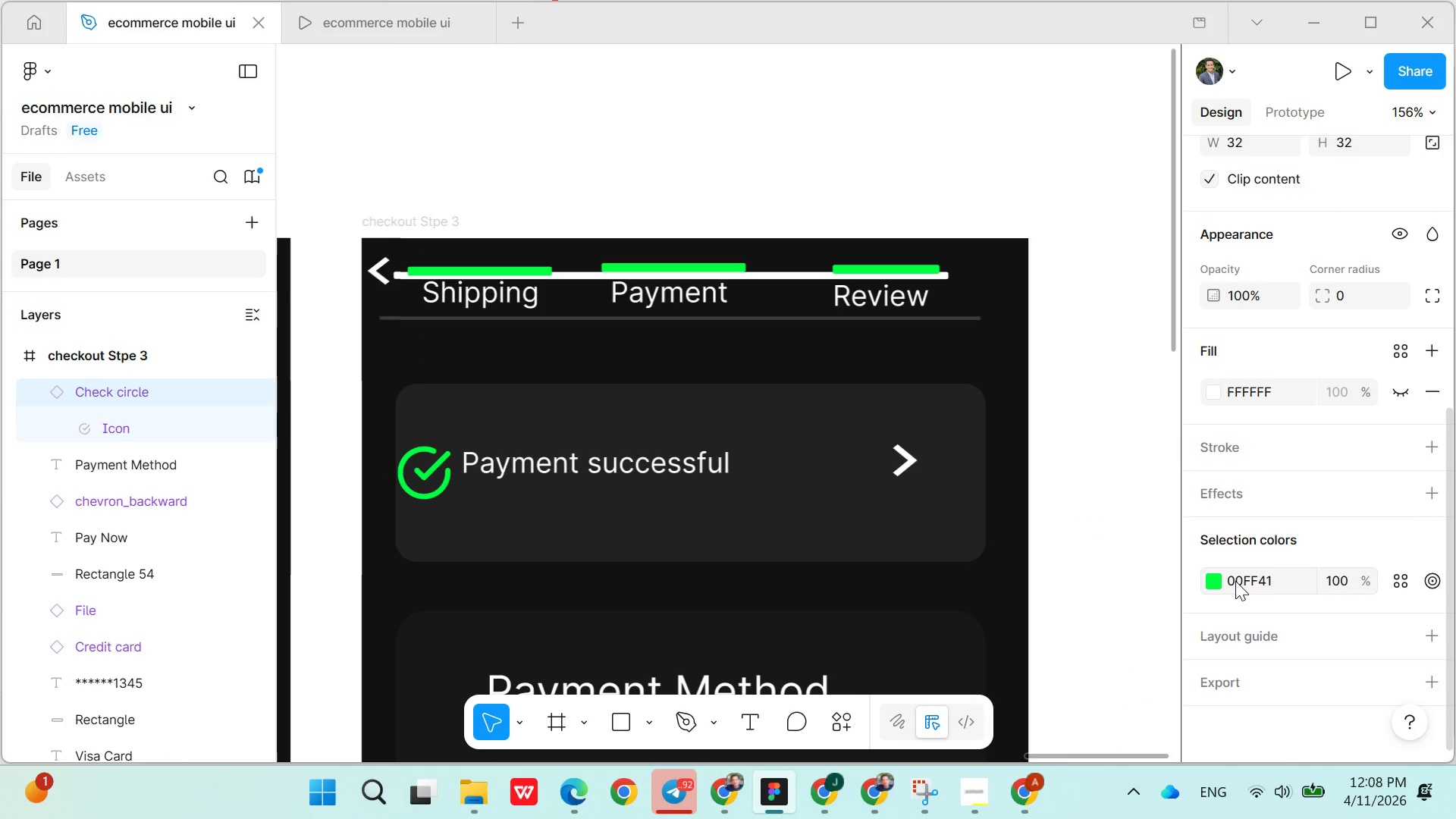 
 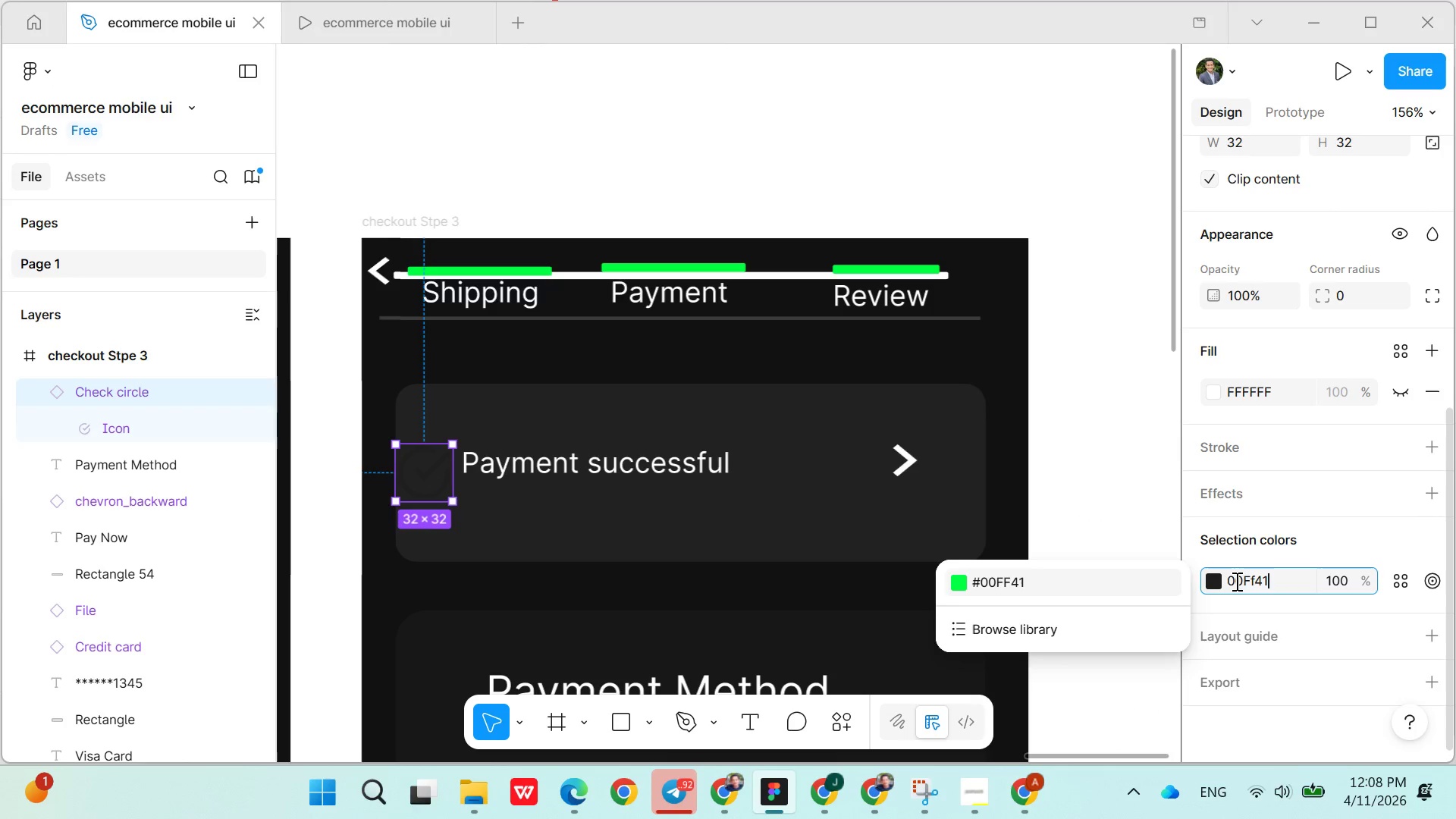 
key(Enter)
 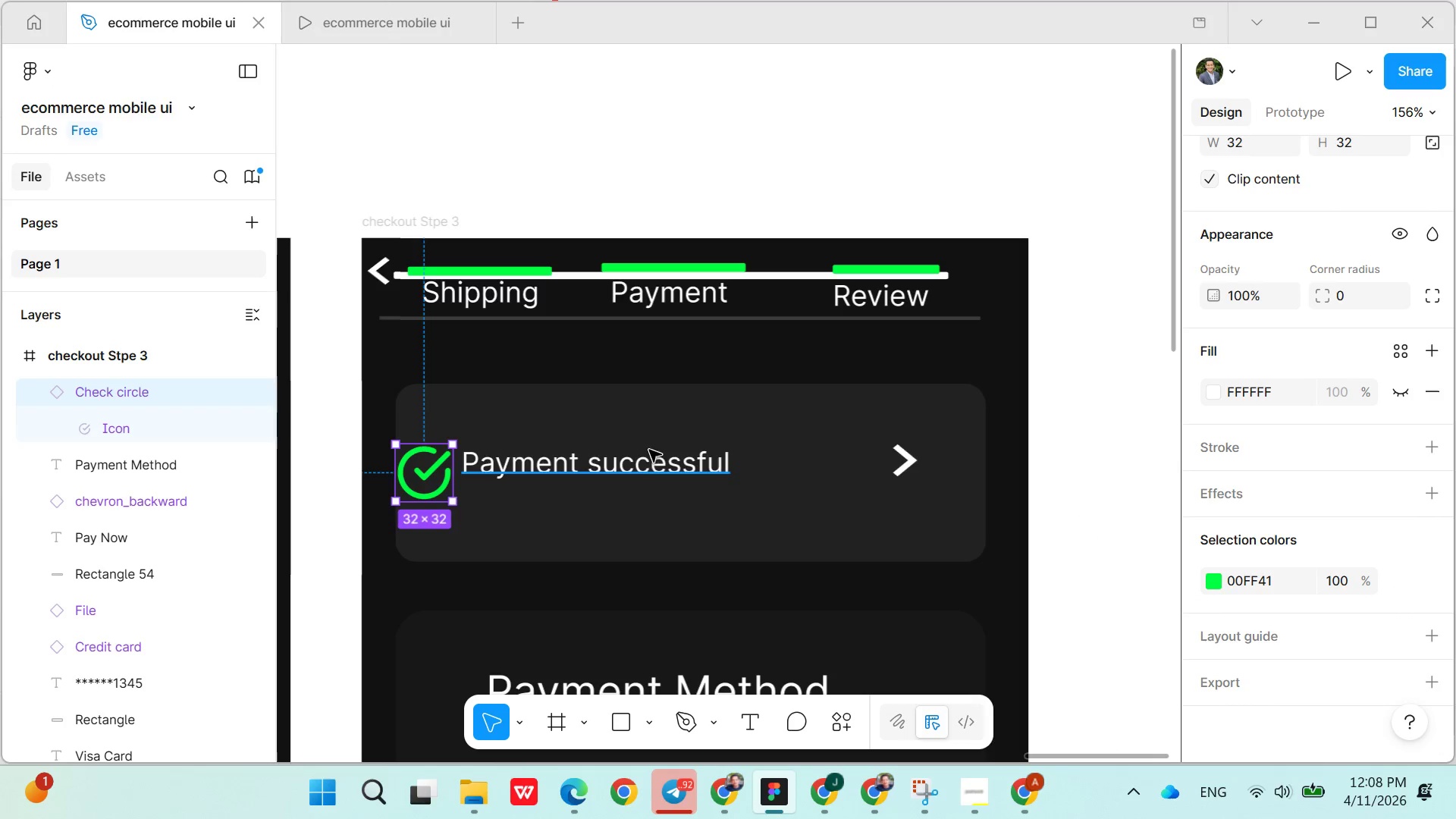 
left_click_drag(start_coordinate=[626, 466], to_coordinate=[664, 475])
 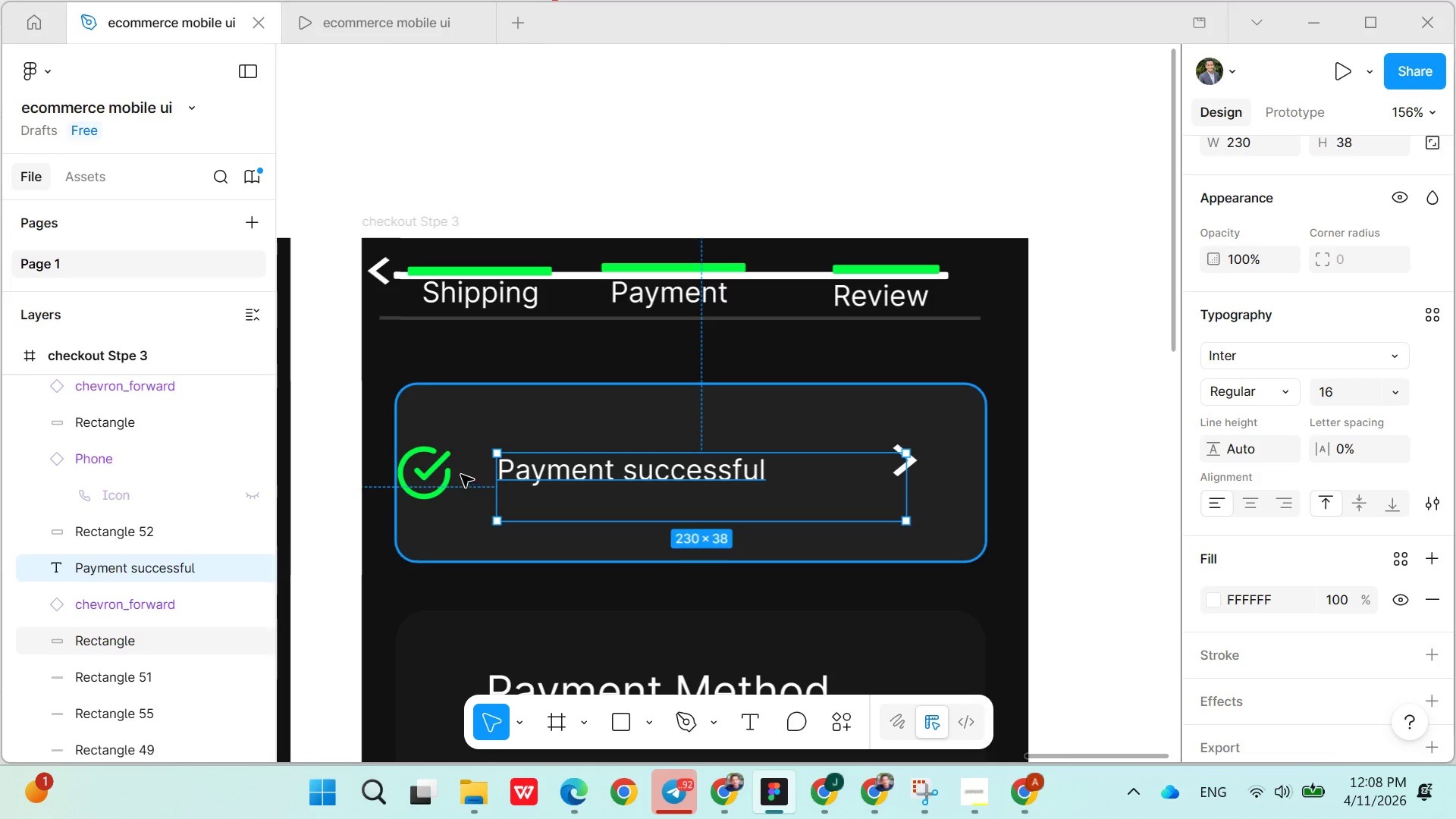 
left_click([430, 471])
 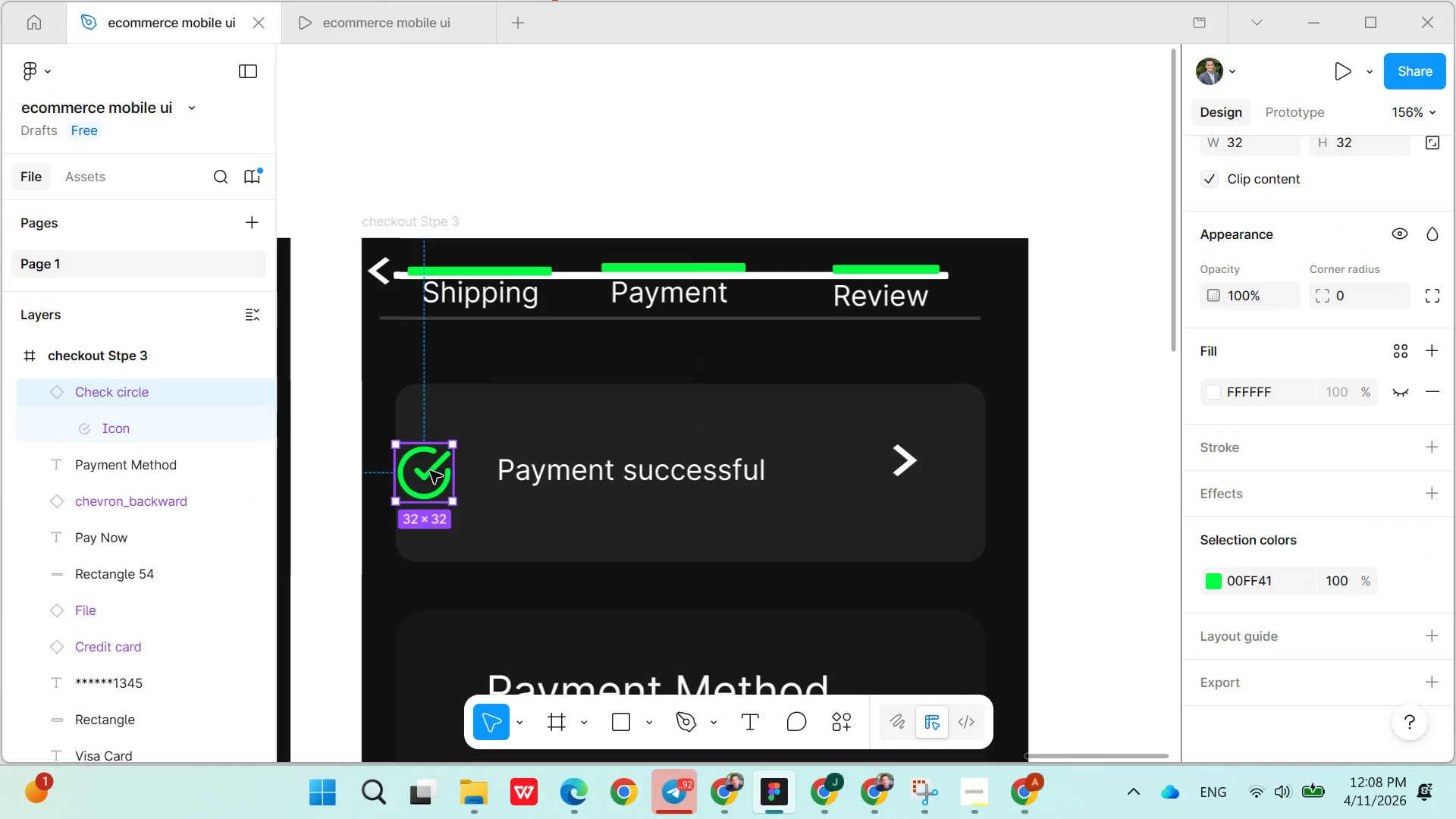 
left_click_drag(start_coordinate=[430, 471], to_coordinate=[460, 479])
 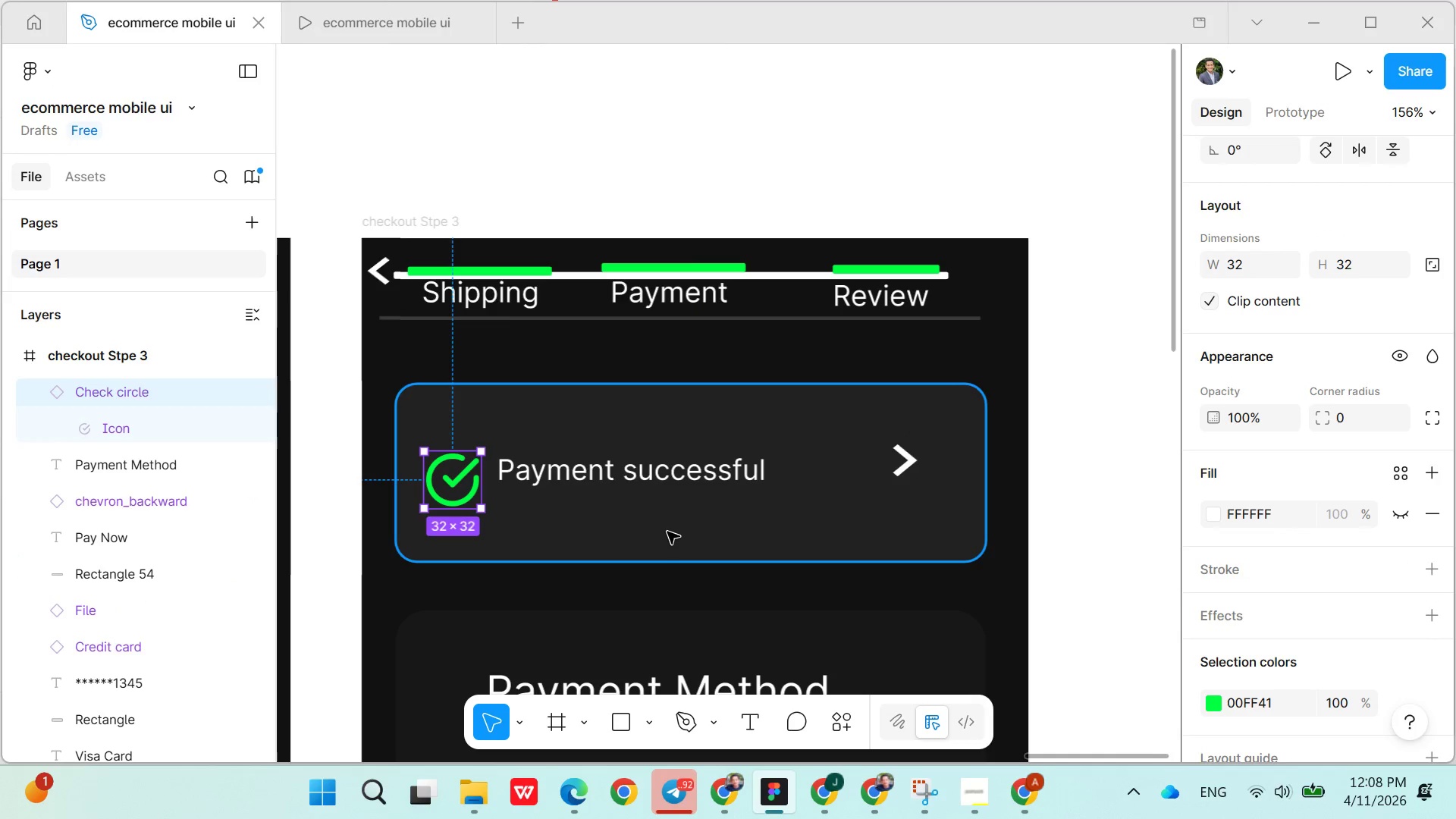 
left_click([671, 533])
 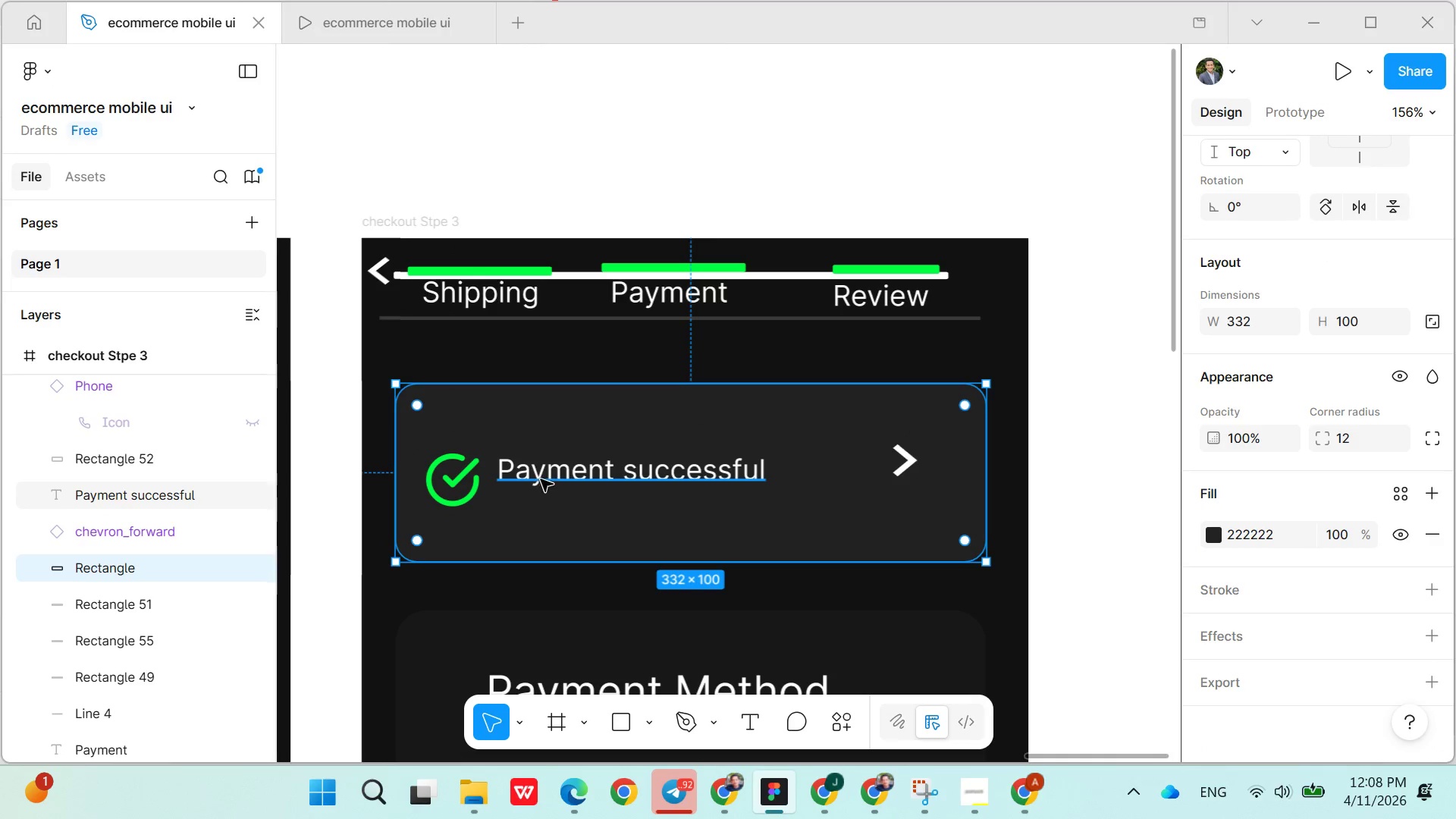 
left_click_drag(start_coordinate=[541, 478], to_coordinate=[541, 486])
 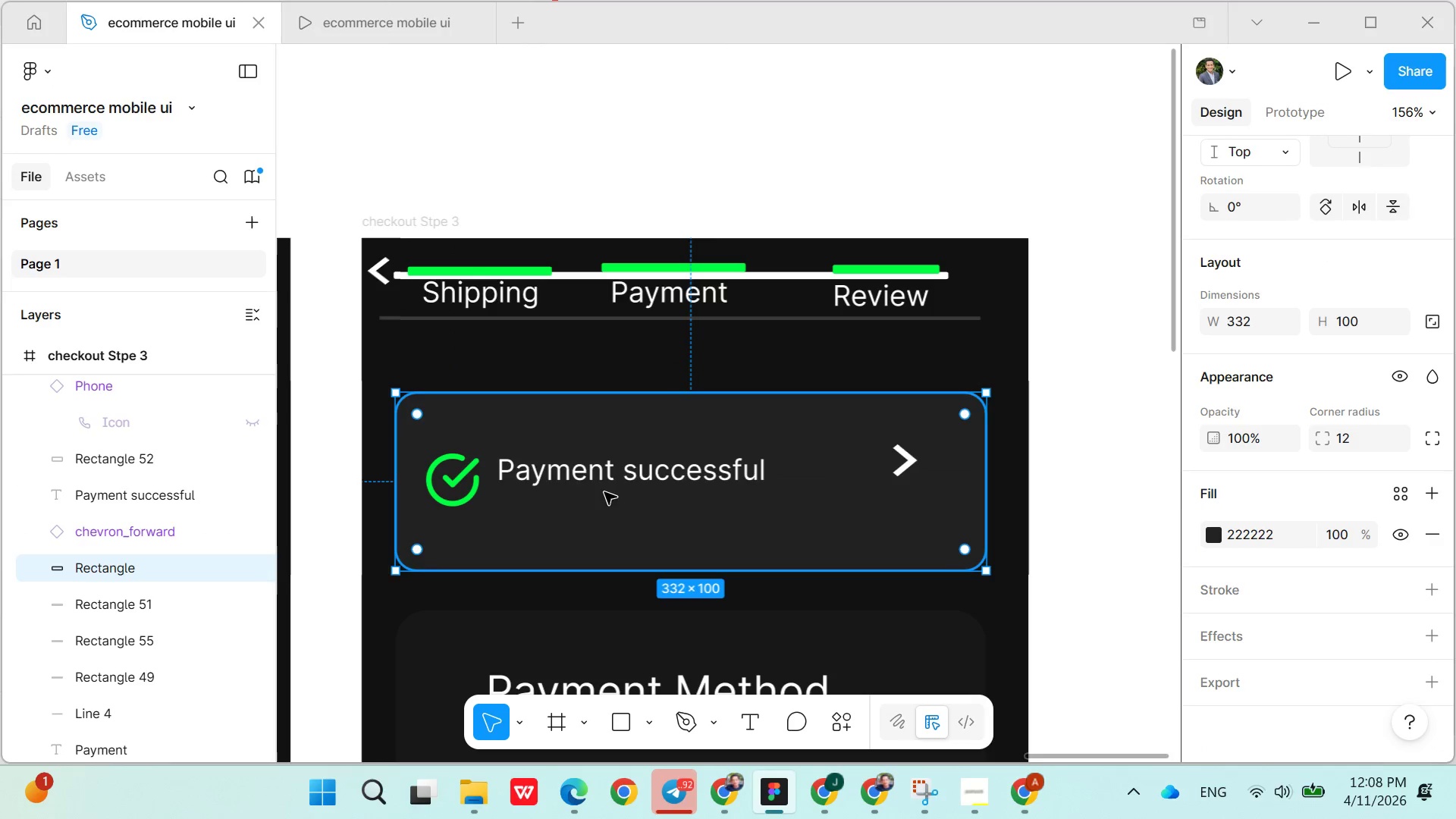 
left_click([604, 472])
 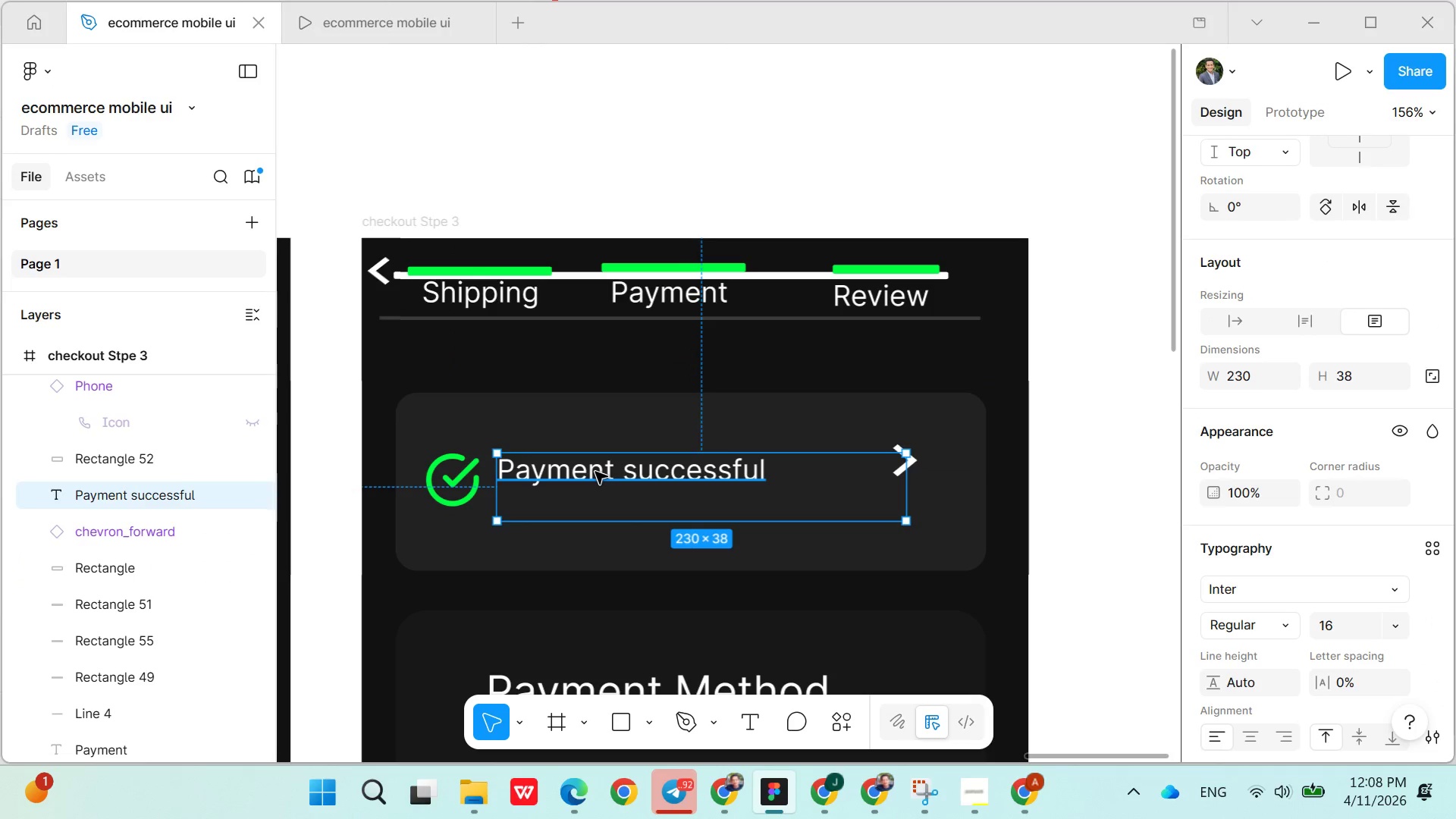 
left_click_drag(start_coordinate=[595, 472], to_coordinate=[596, 482])
 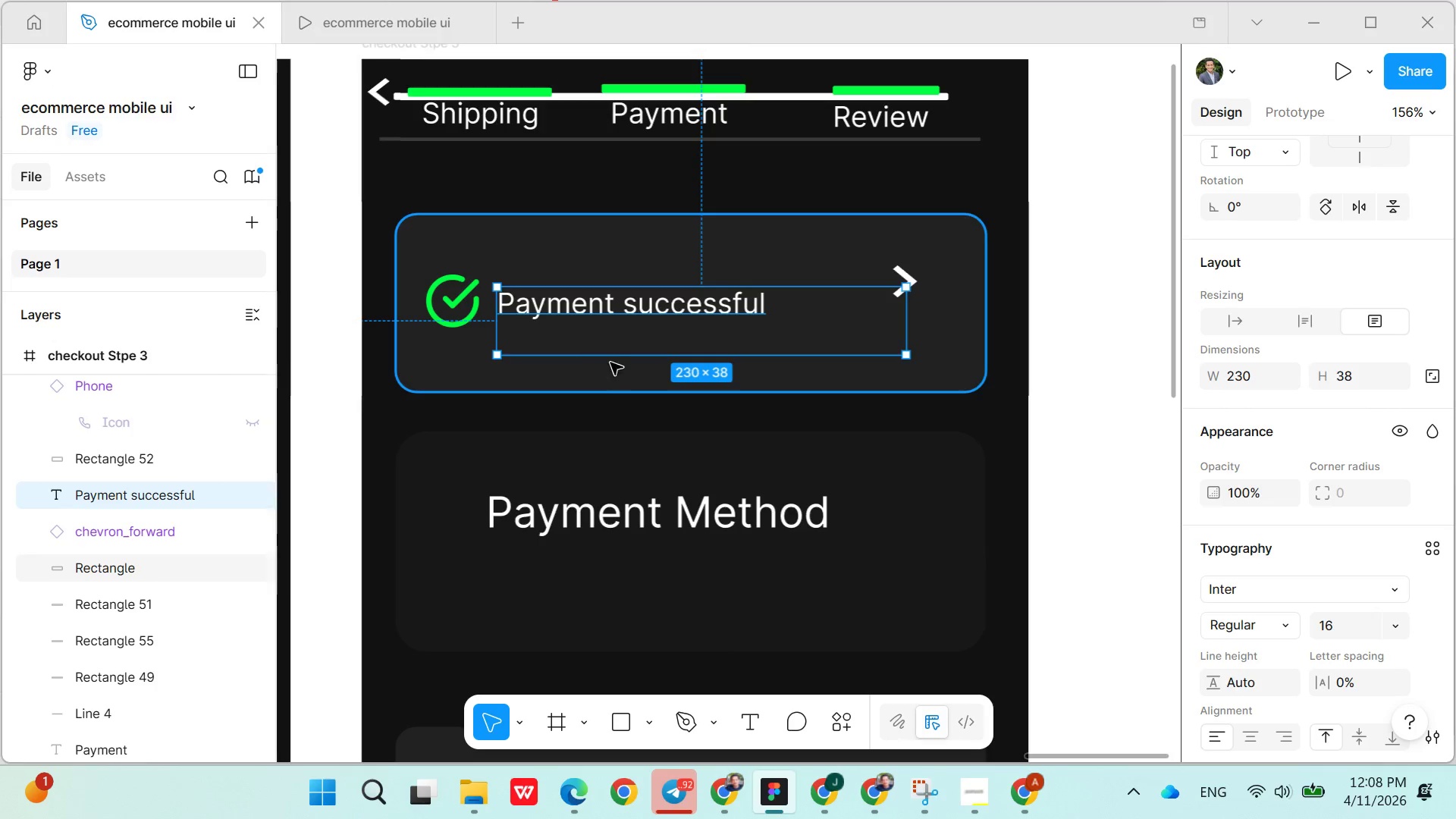 
left_click_drag(start_coordinate=[611, 358], to_coordinate=[611, 332])
 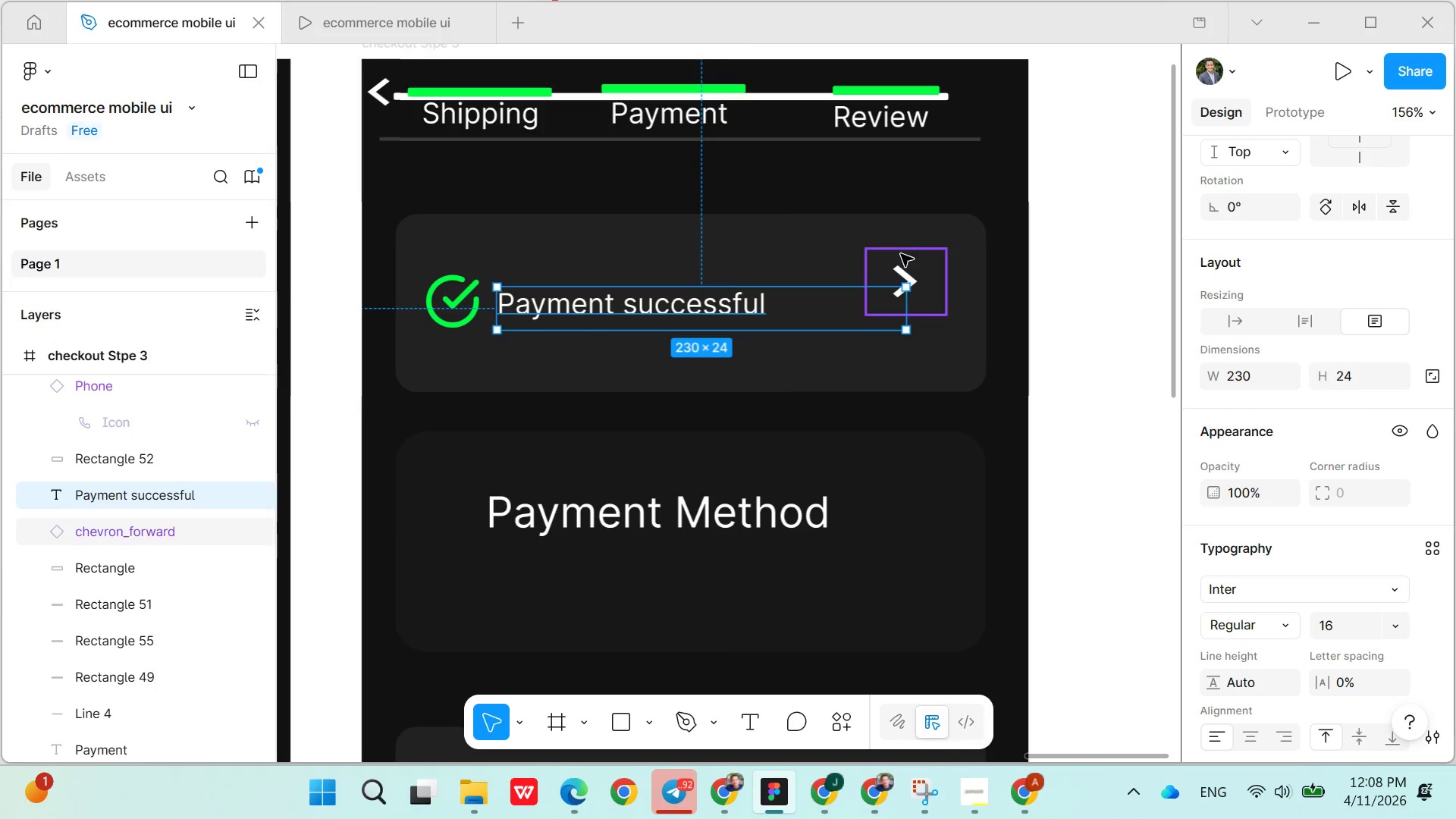 
left_click([901, 271])
 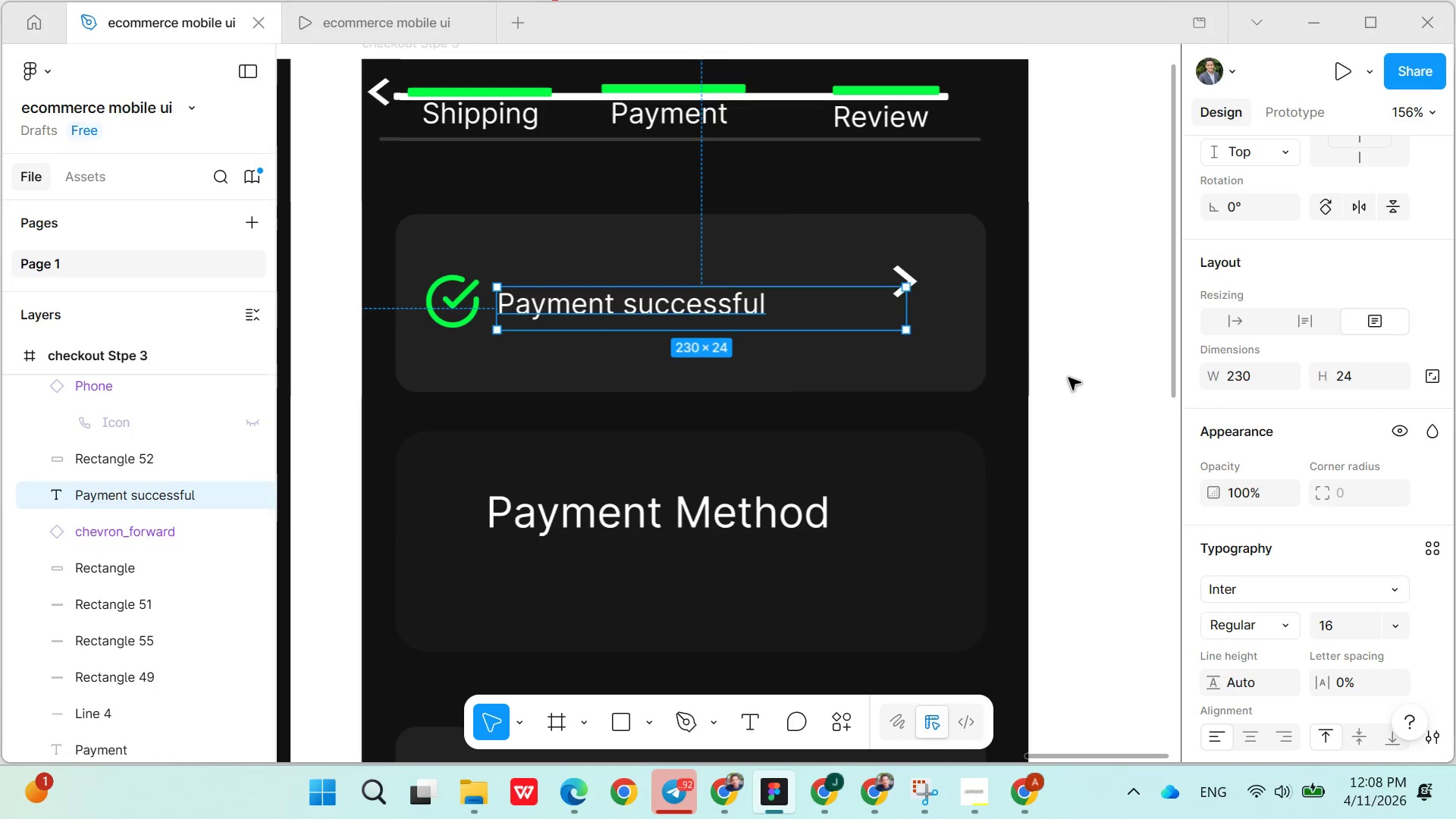 
left_click([916, 287])
 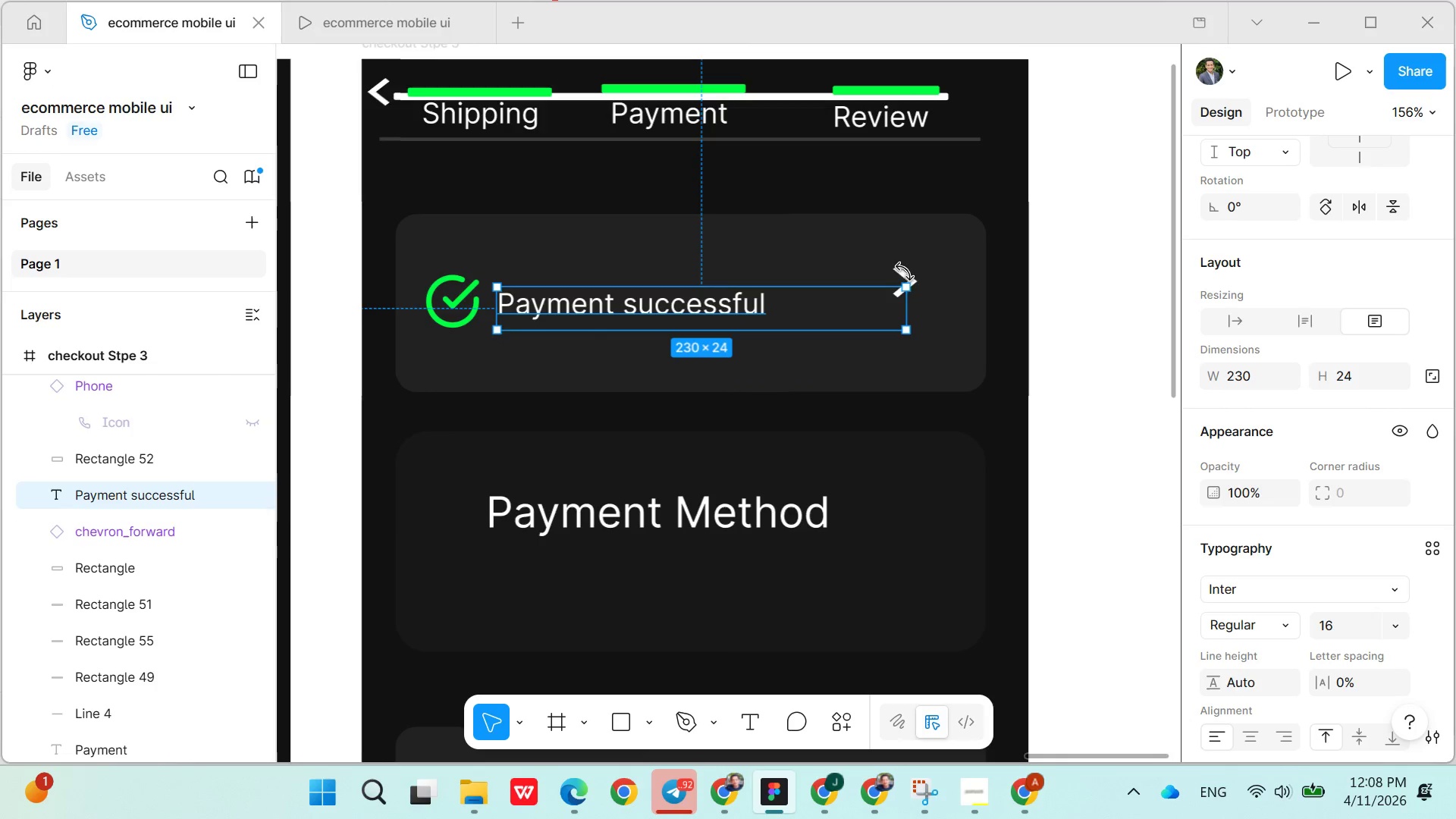 
left_click([900, 262])
 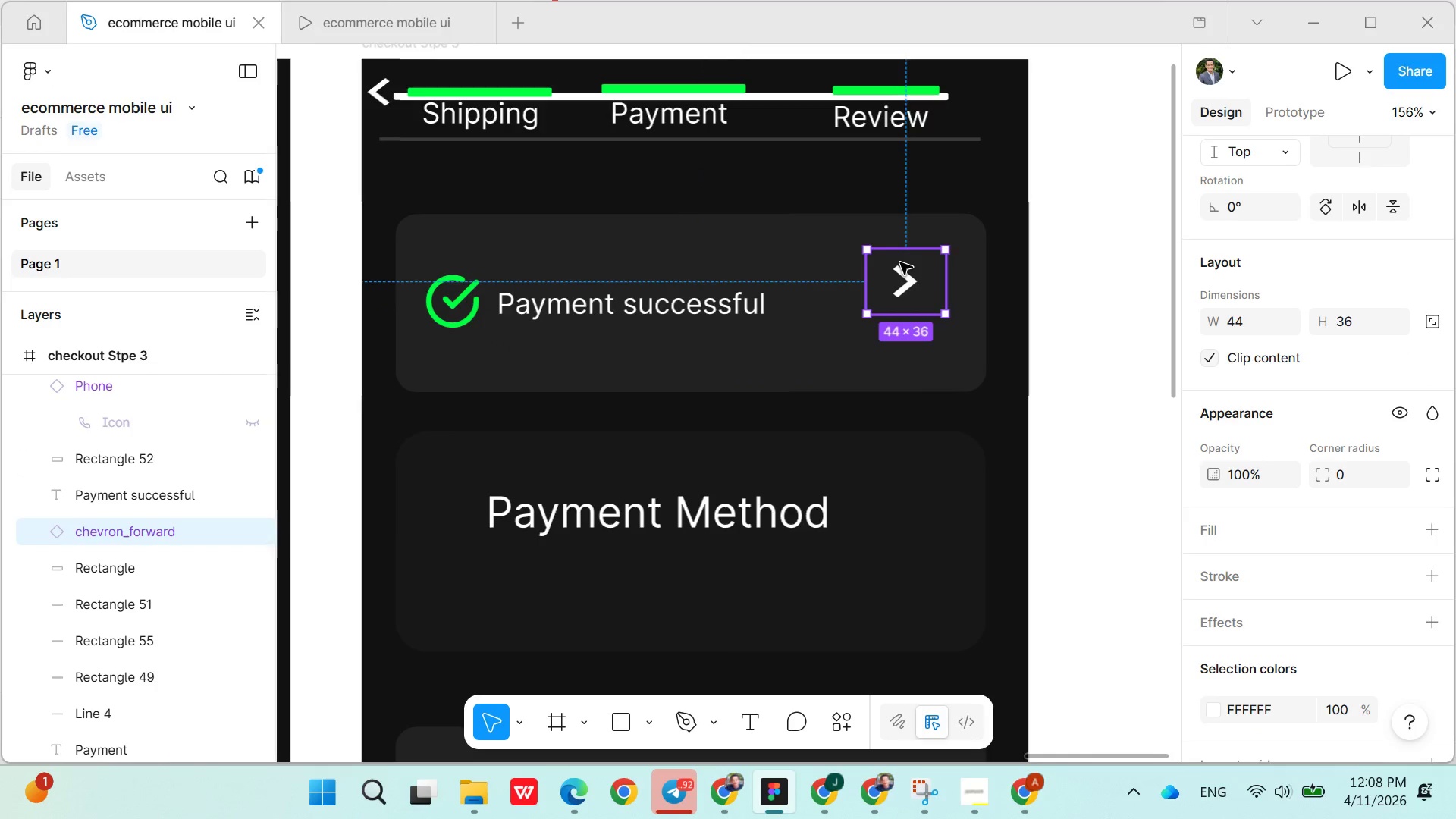 
left_click_drag(start_coordinate=[900, 262], to_coordinate=[901, 287])
 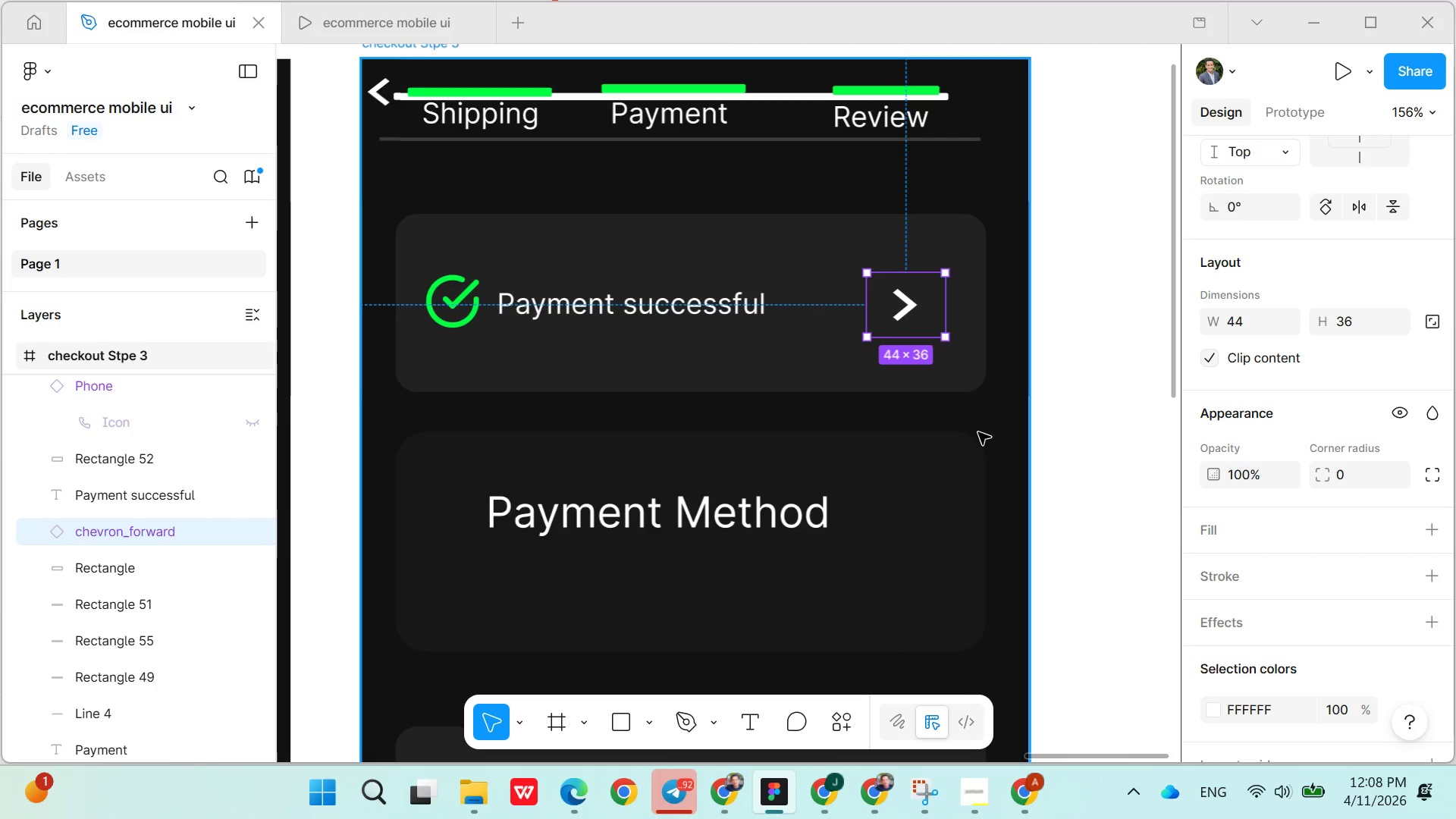 
left_click([1089, 424])
 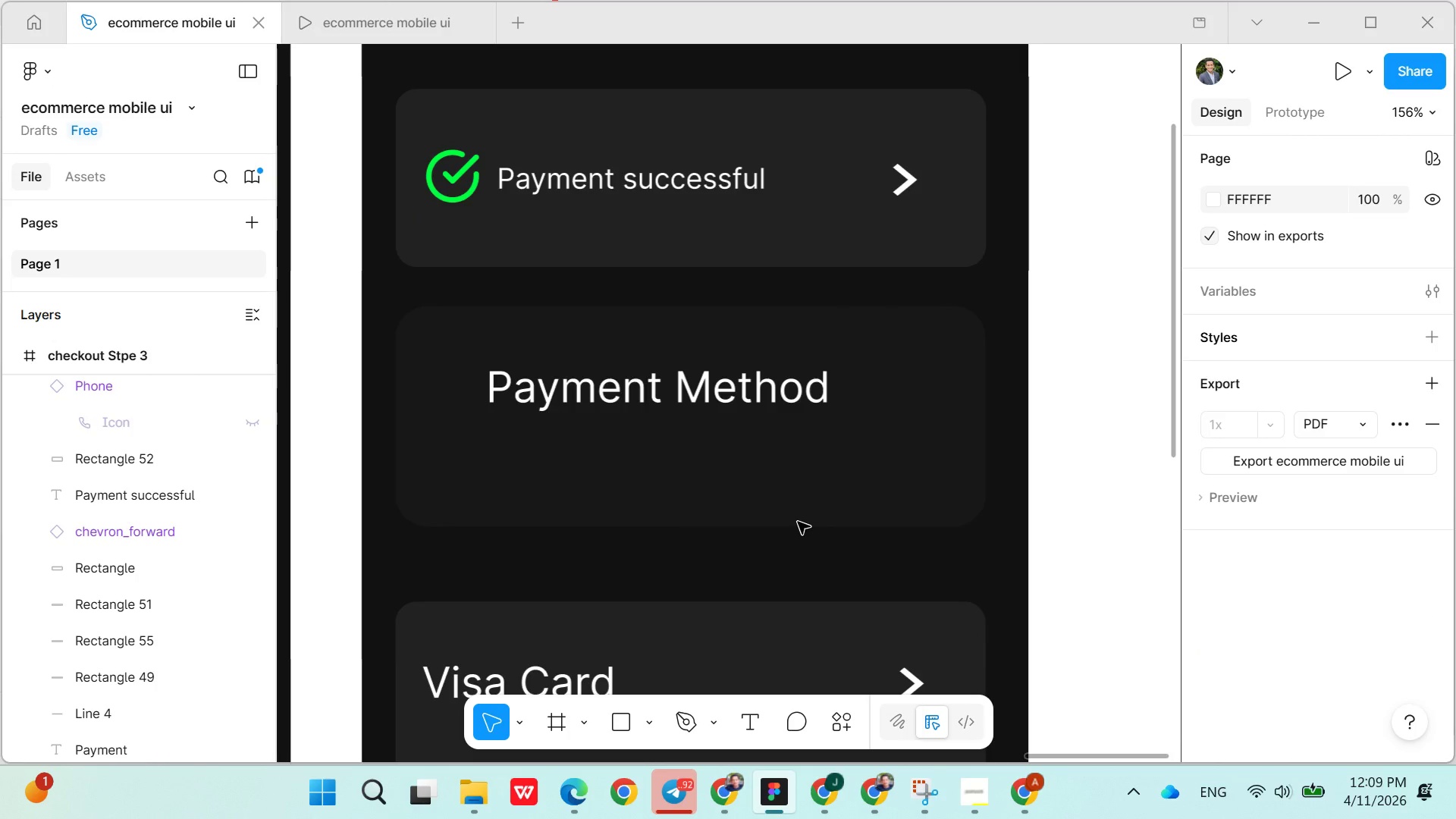 
wait(13.27)
 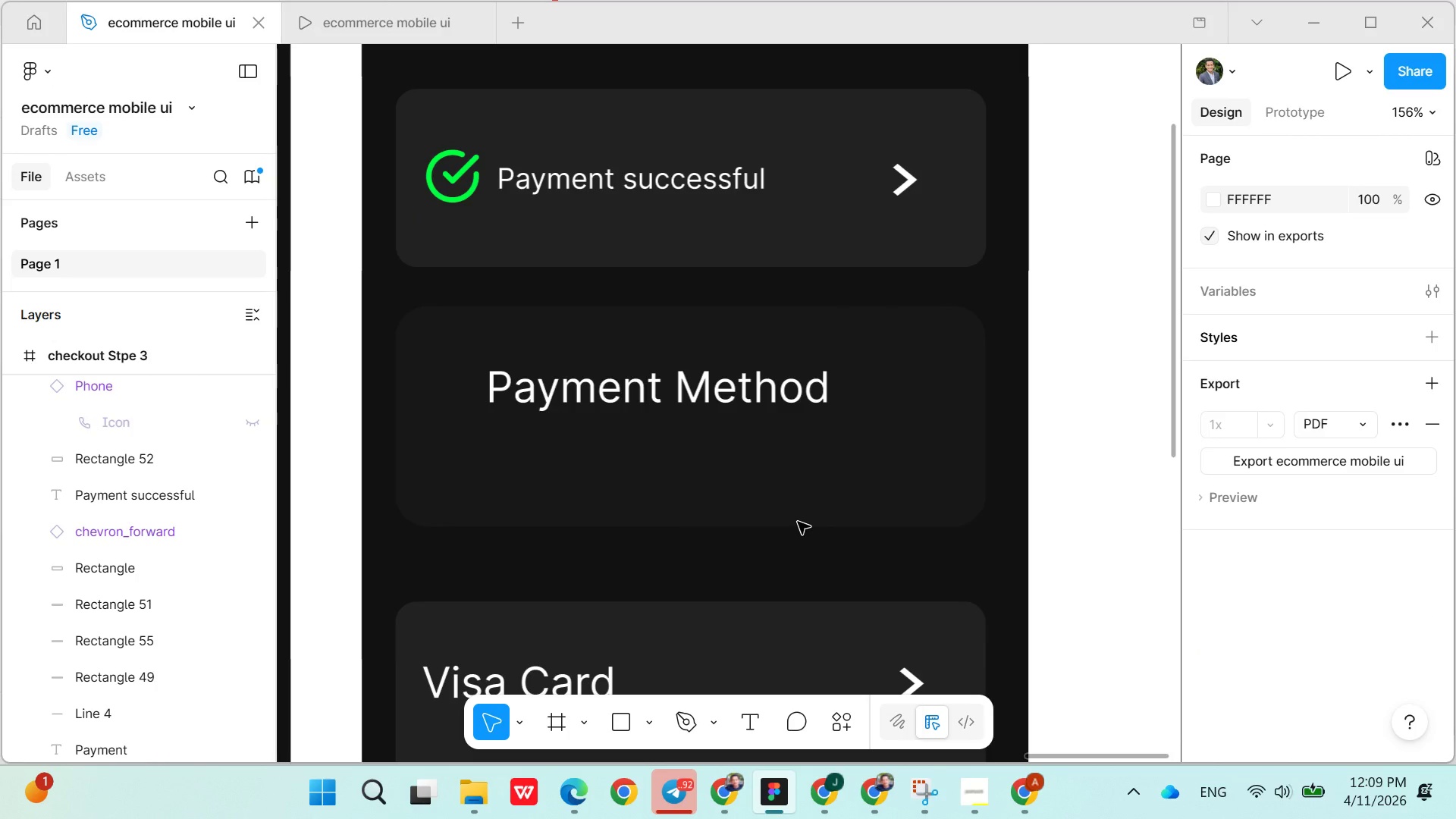 
left_click([612, 215])
 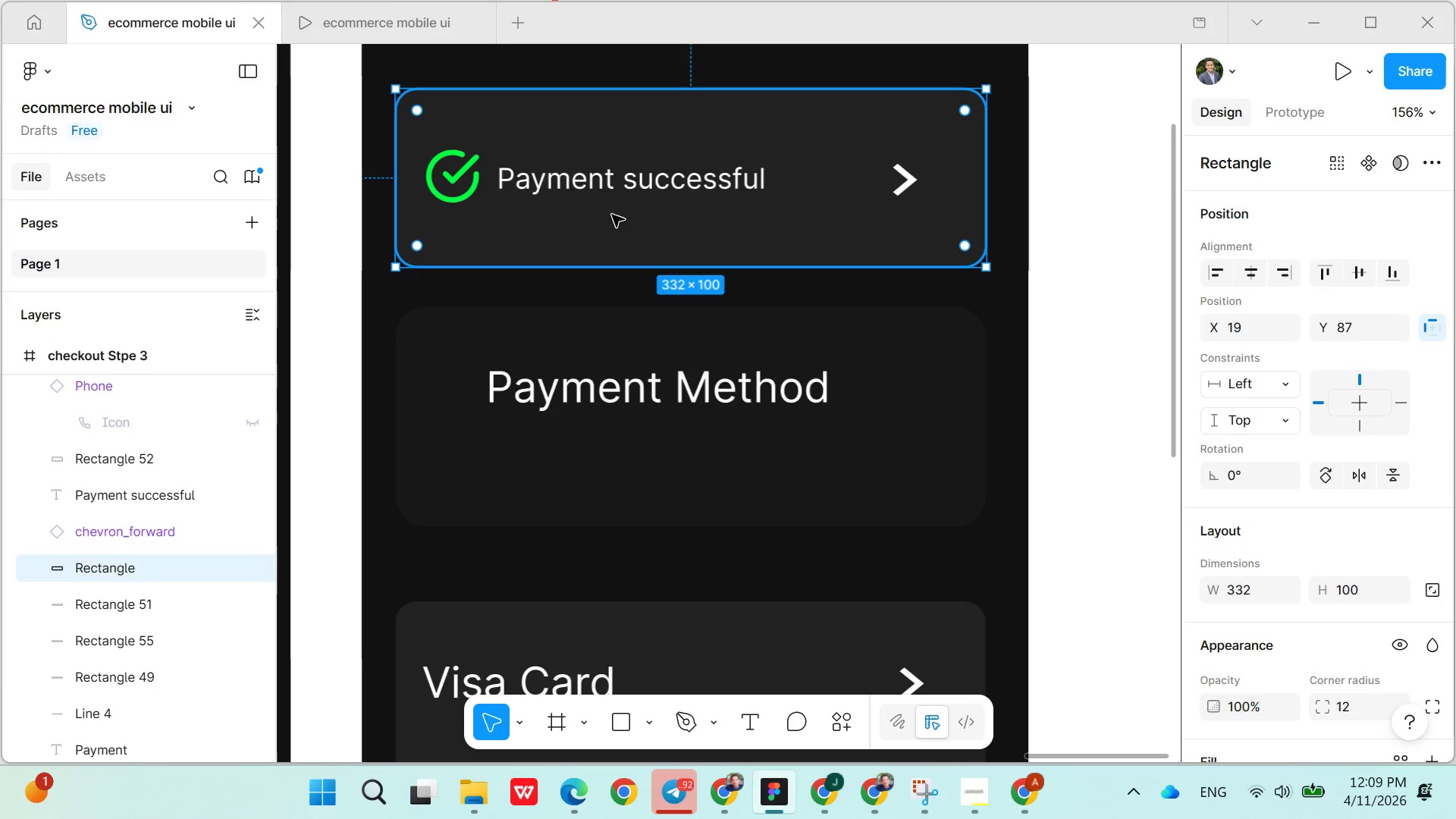 
key(Control+ControlLeft)
 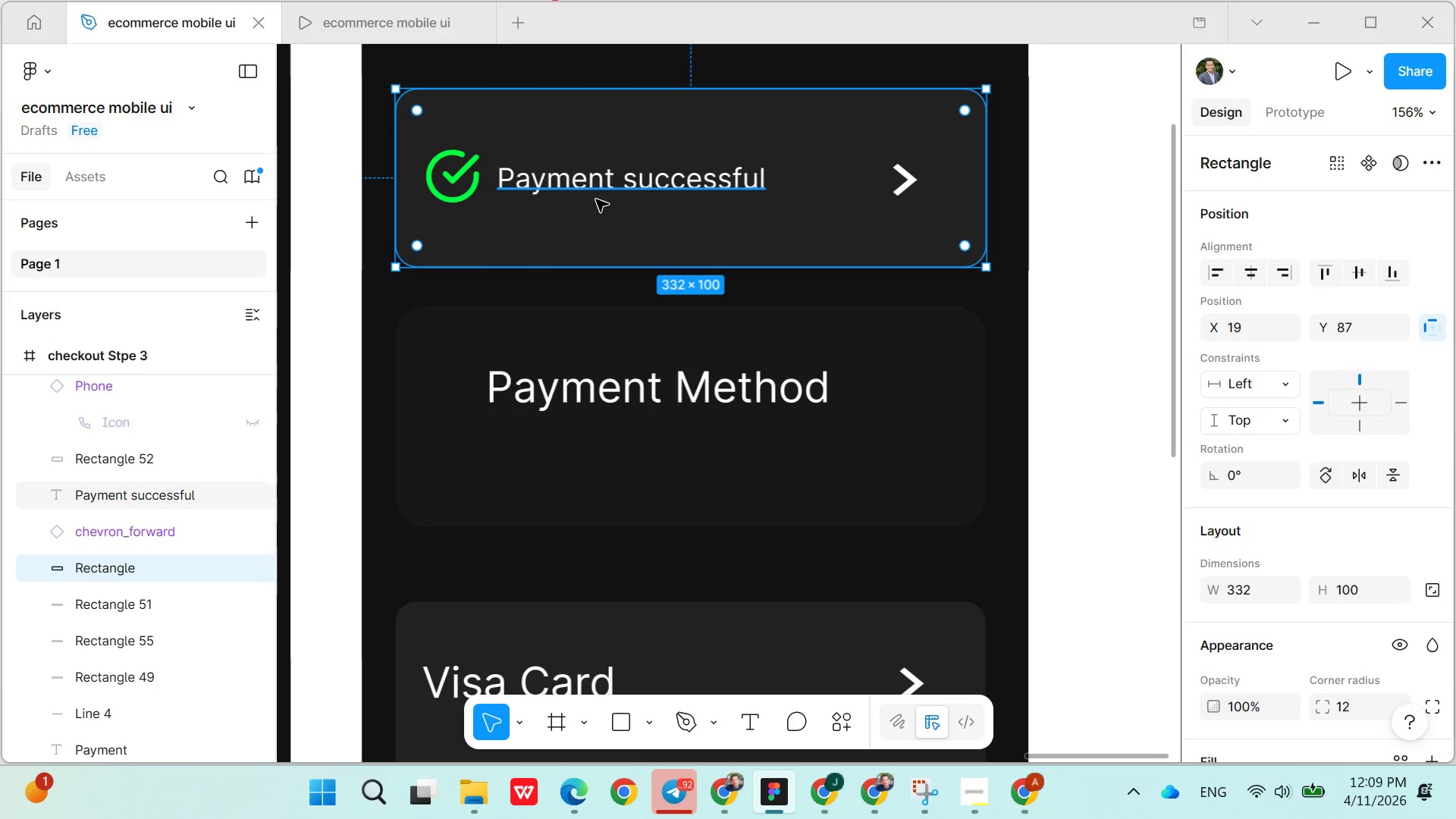 
hold_key(key=ShiftLeft, duration=1.5)
left_click([573, 178])
 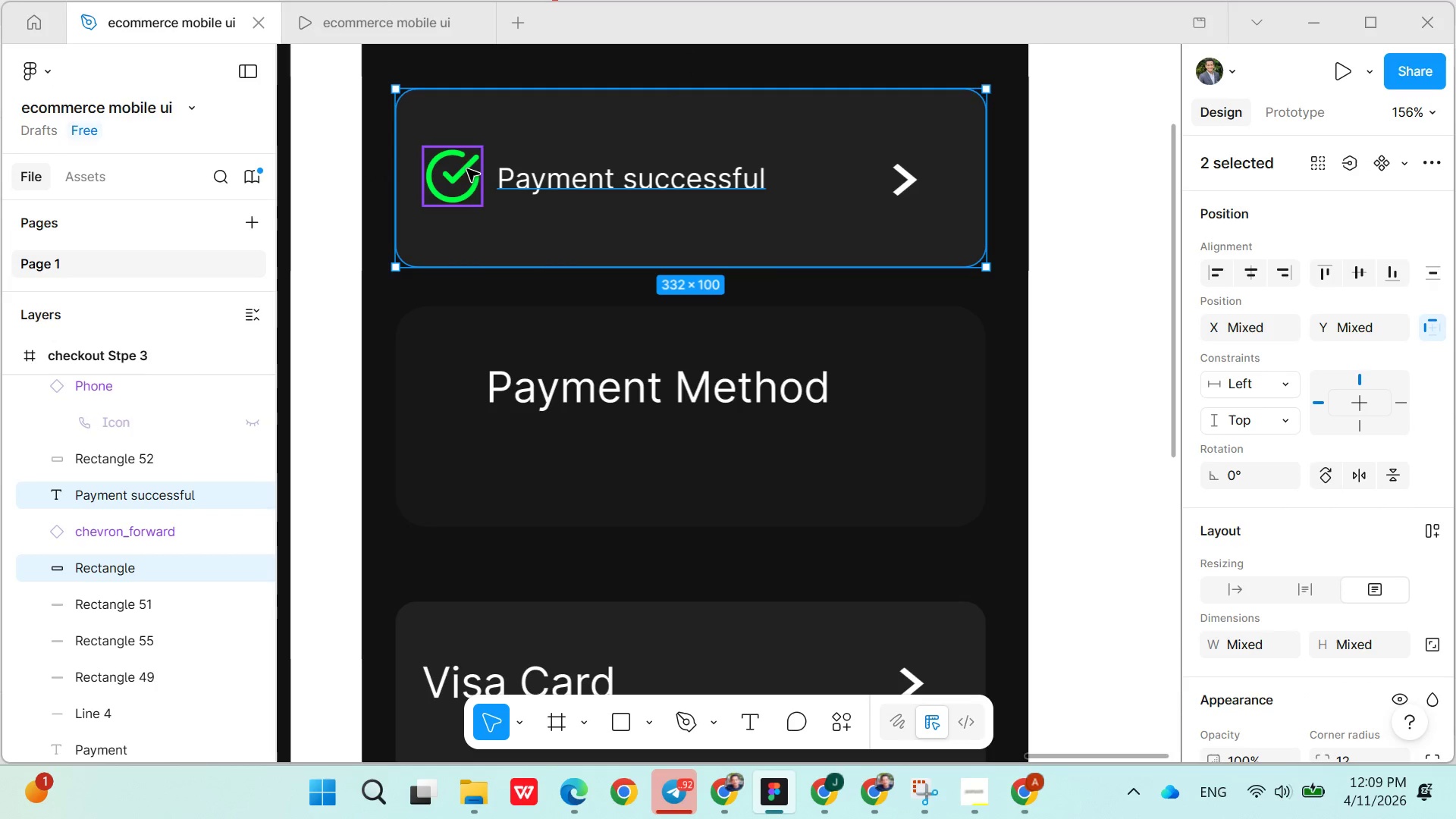 
left_click([464, 169])
 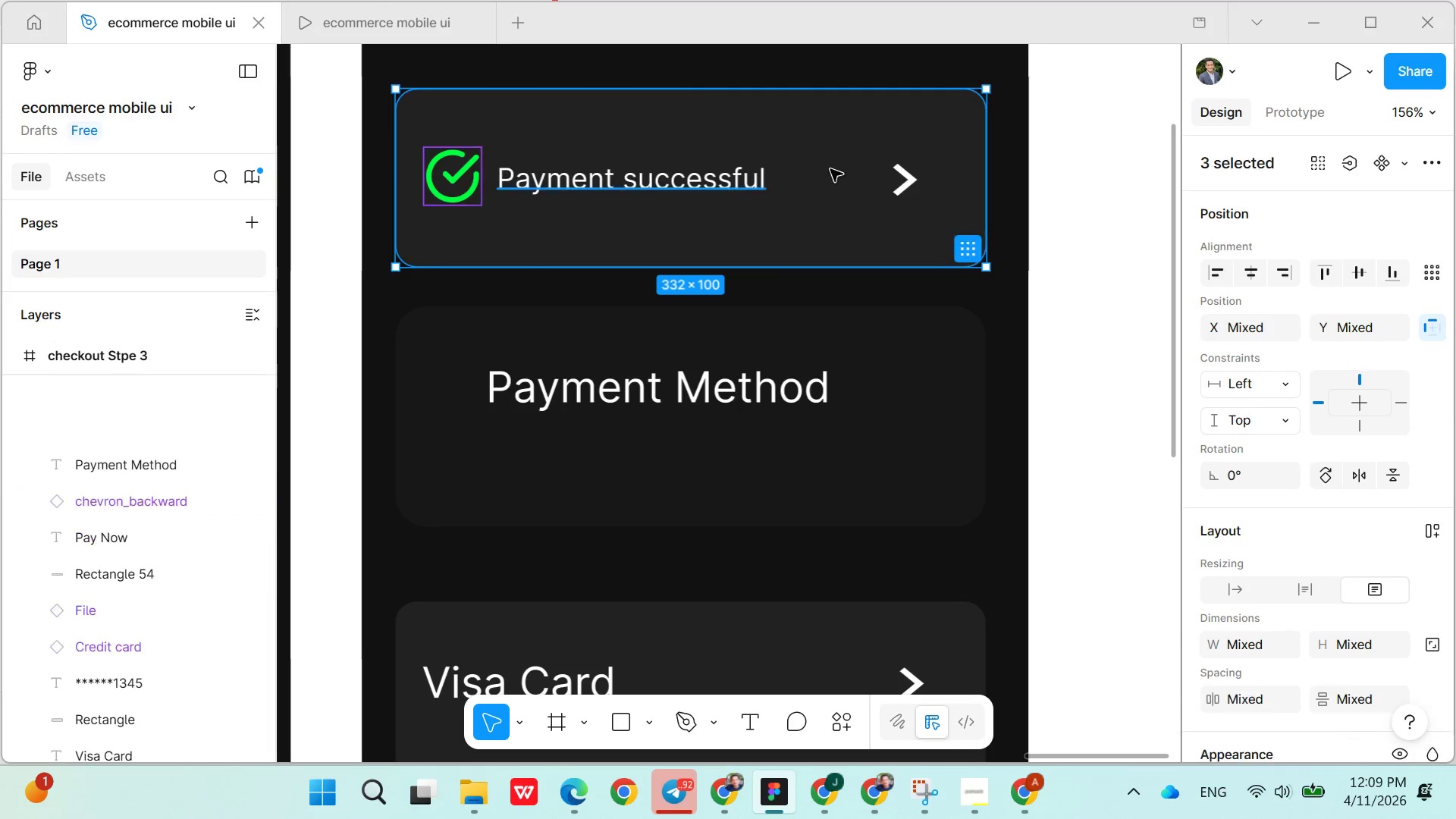 
hold_key(key=ShiftLeft, duration=0.73)
left_click([897, 182])
 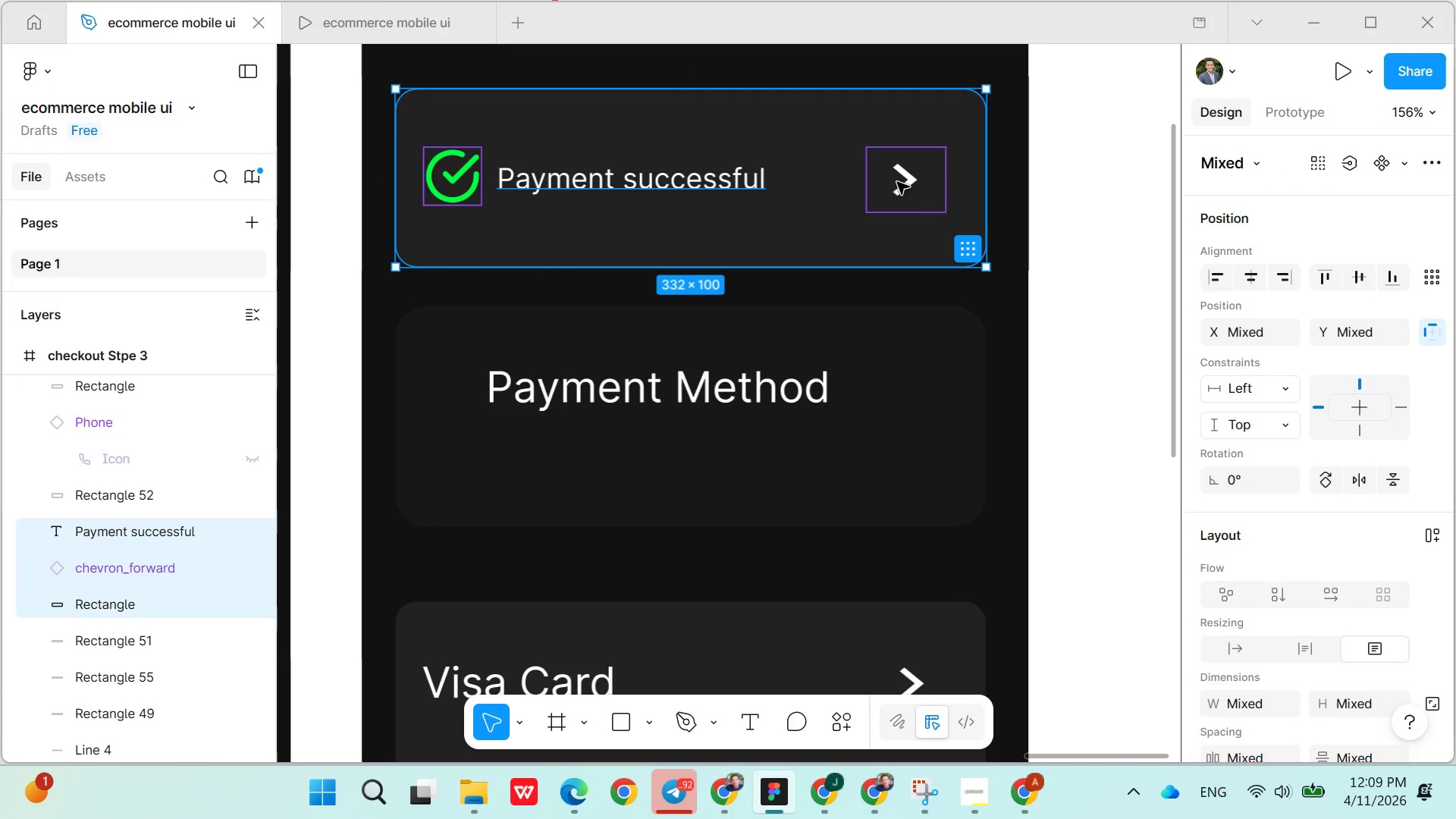 
key(Control+C)
 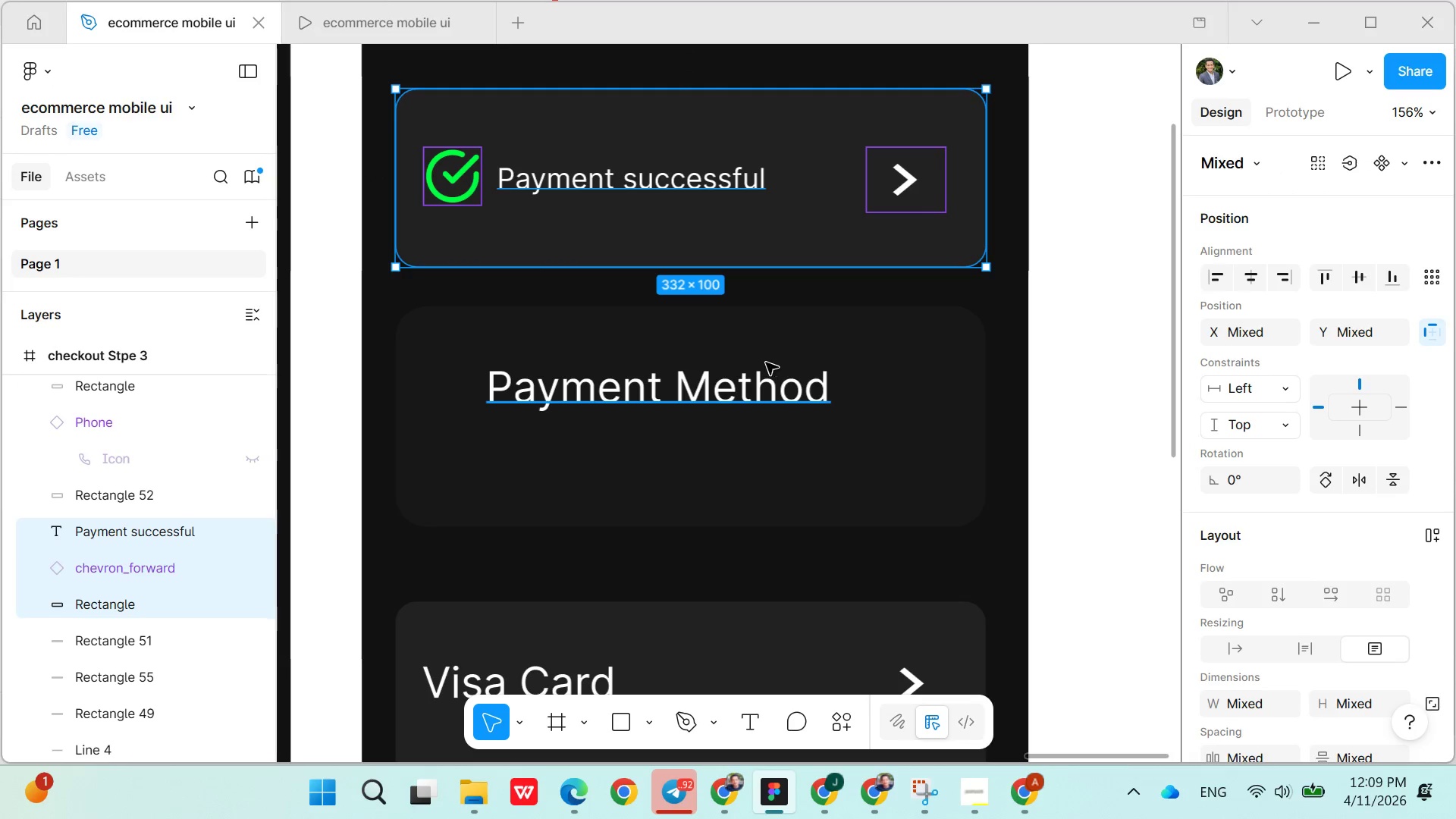 
left_click([763, 362])
 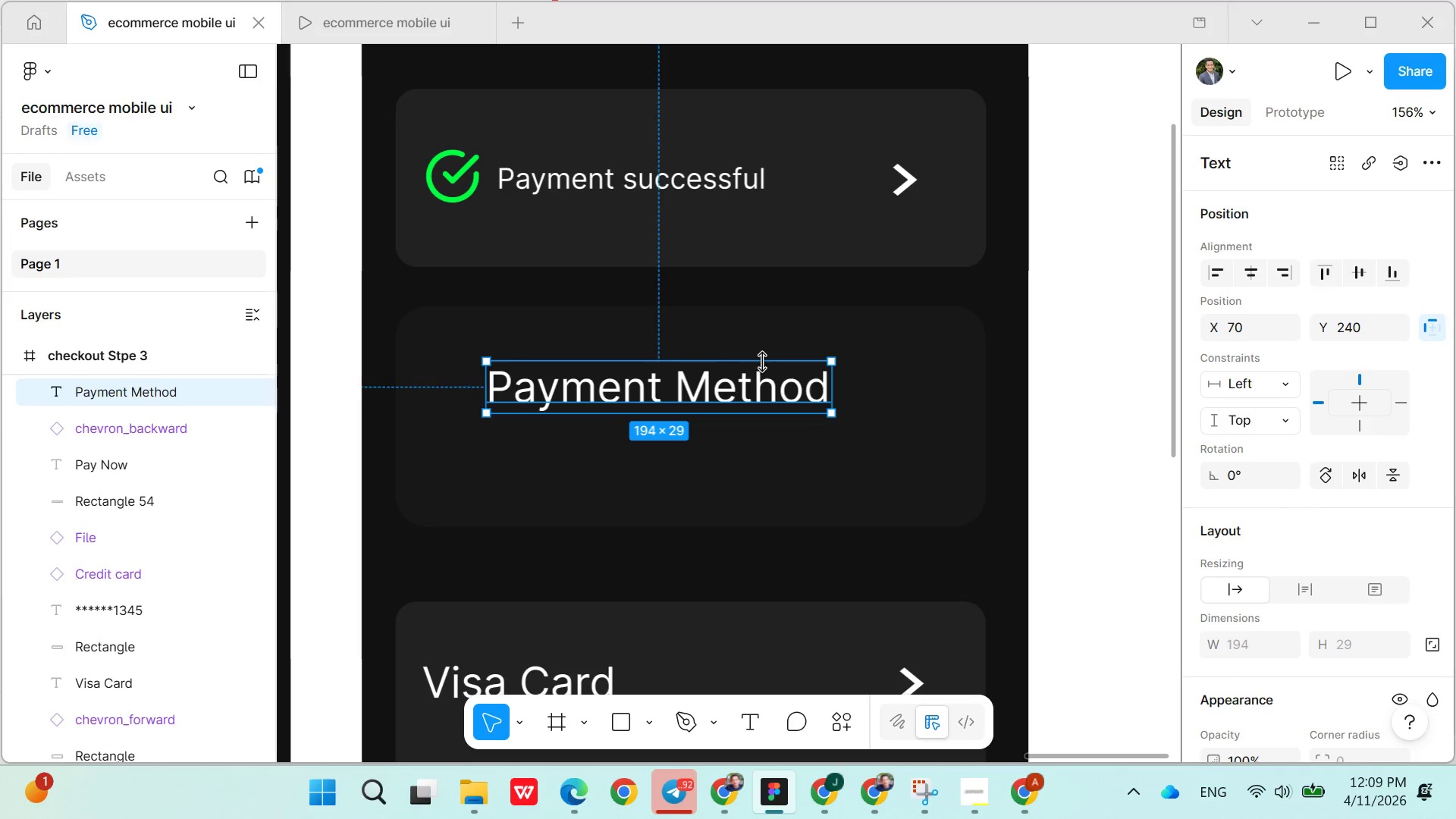 
hold_key(key=ControlLeft, duration=0.67)
 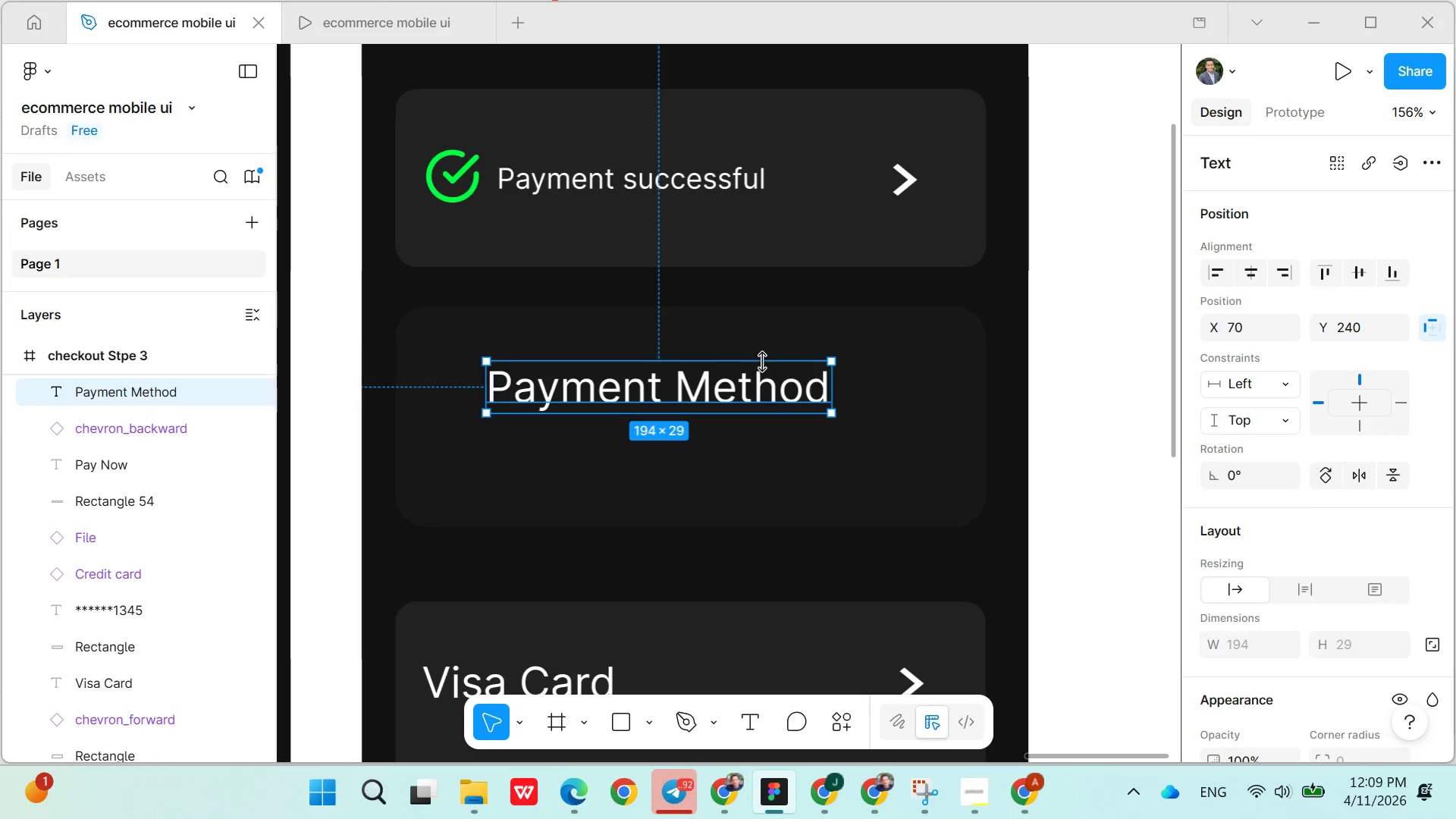 
key(Control+V)
 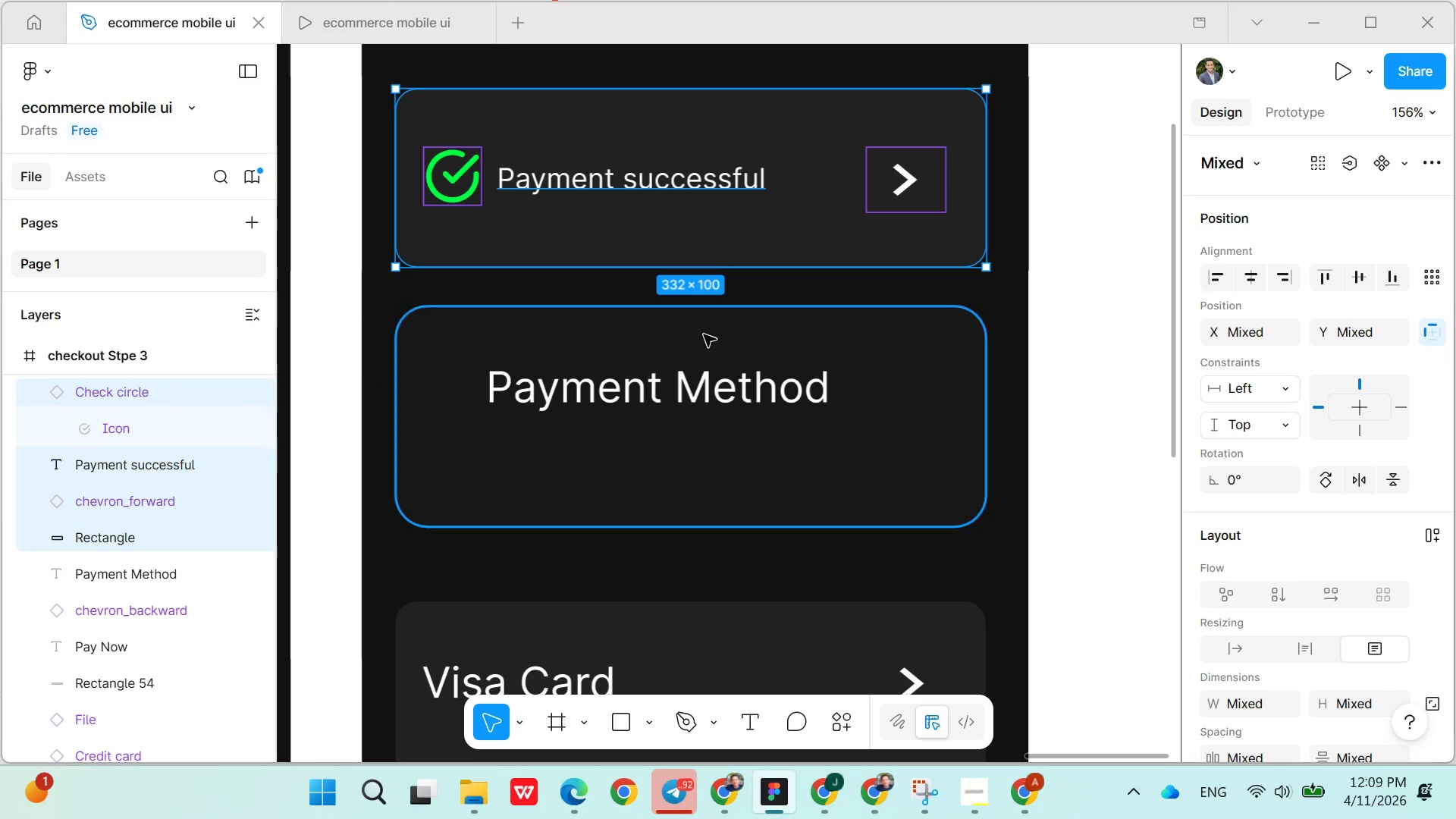 
left_click([691, 358])
 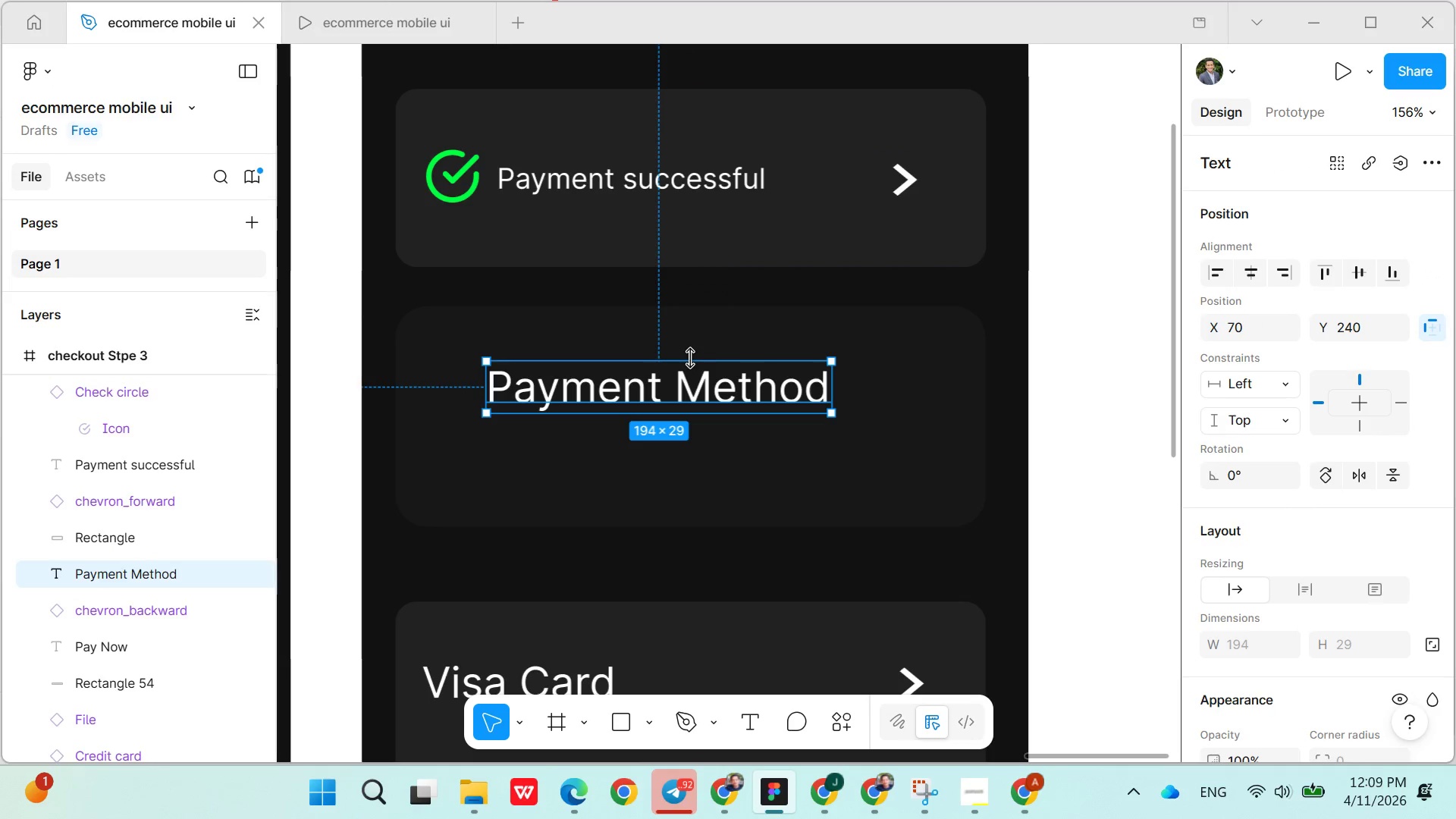 
key(Control+X)
 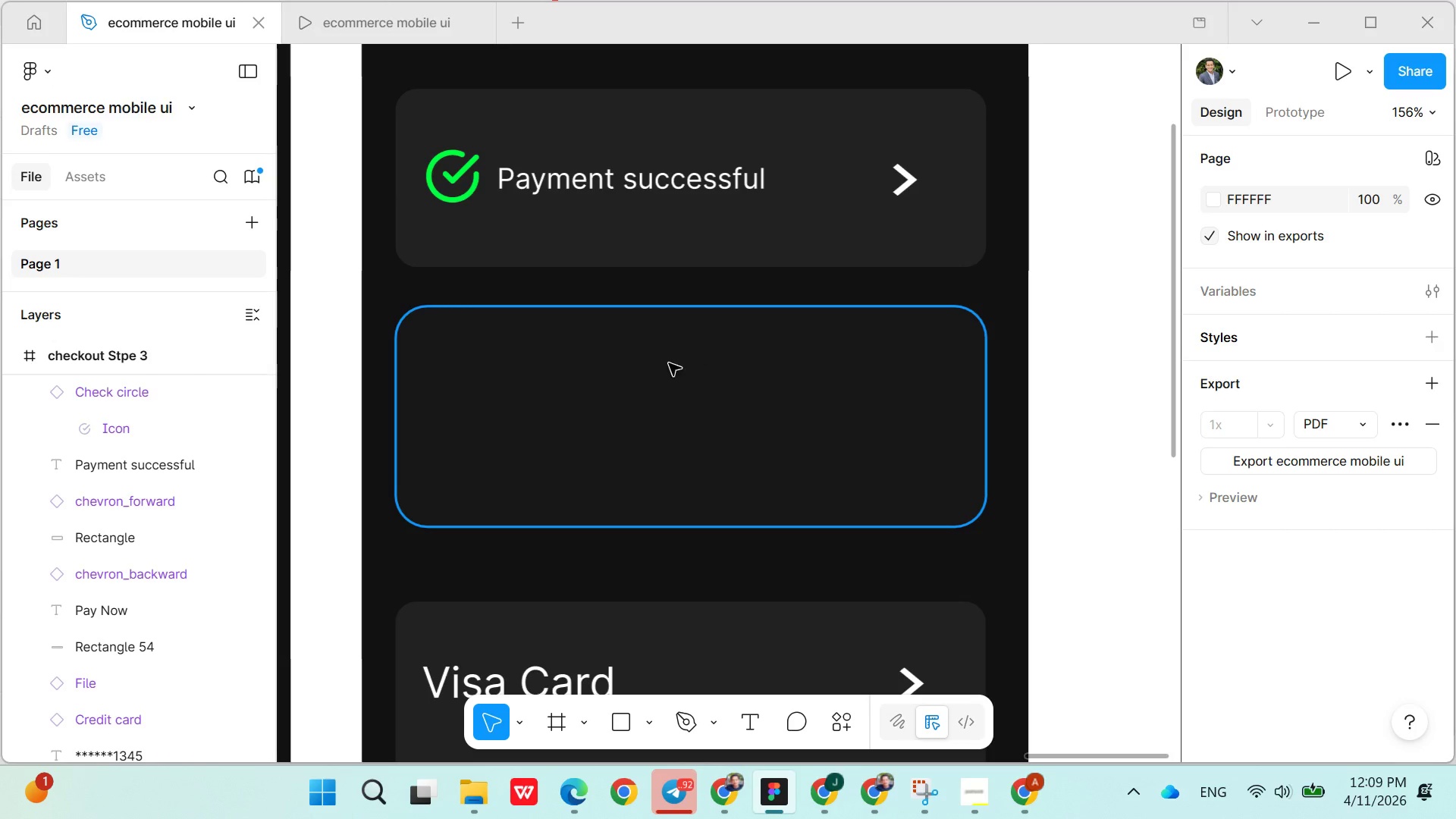 
left_click([658, 363])
 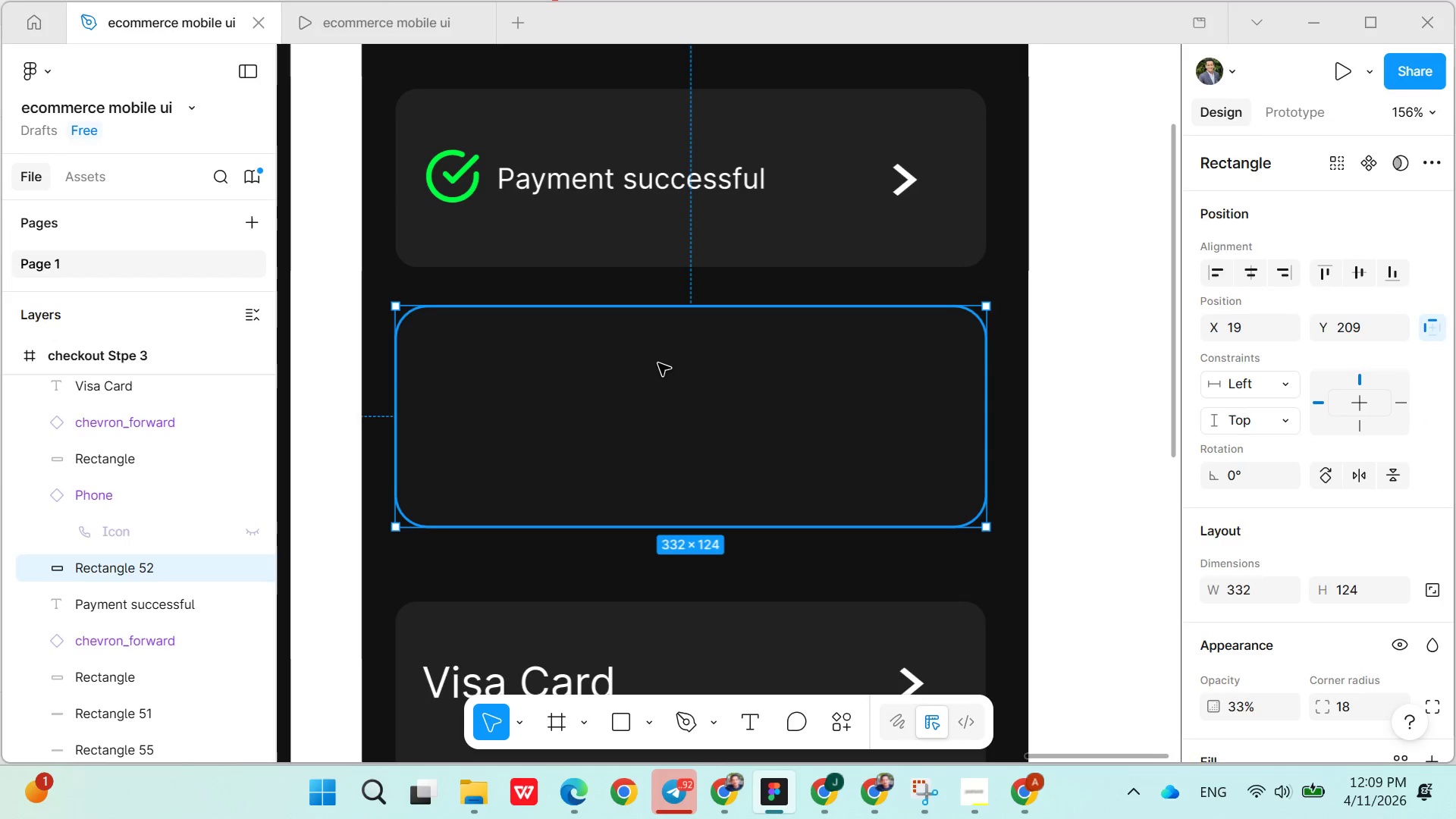 
key(Control+X)
 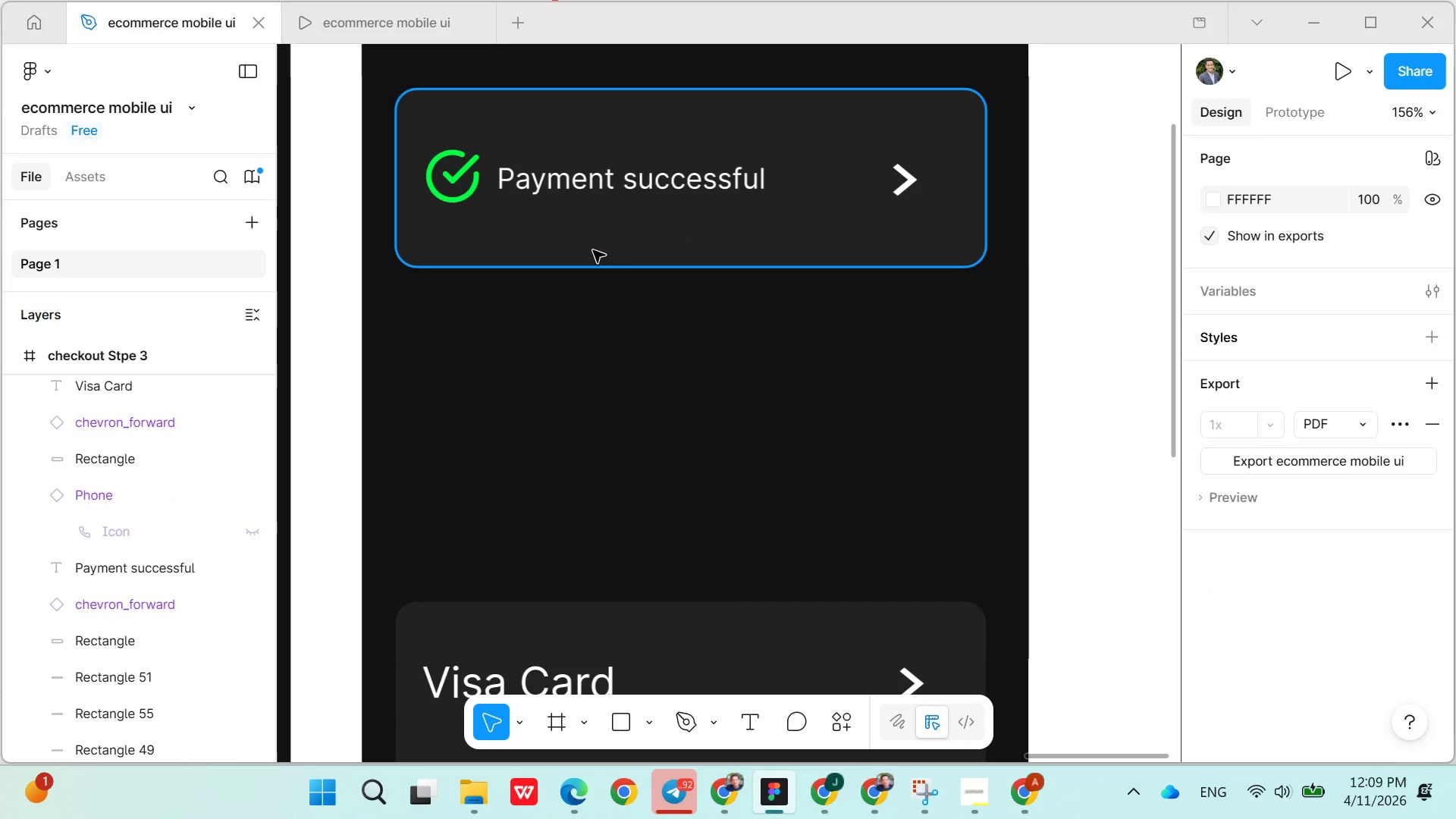 
left_click([596, 232])
 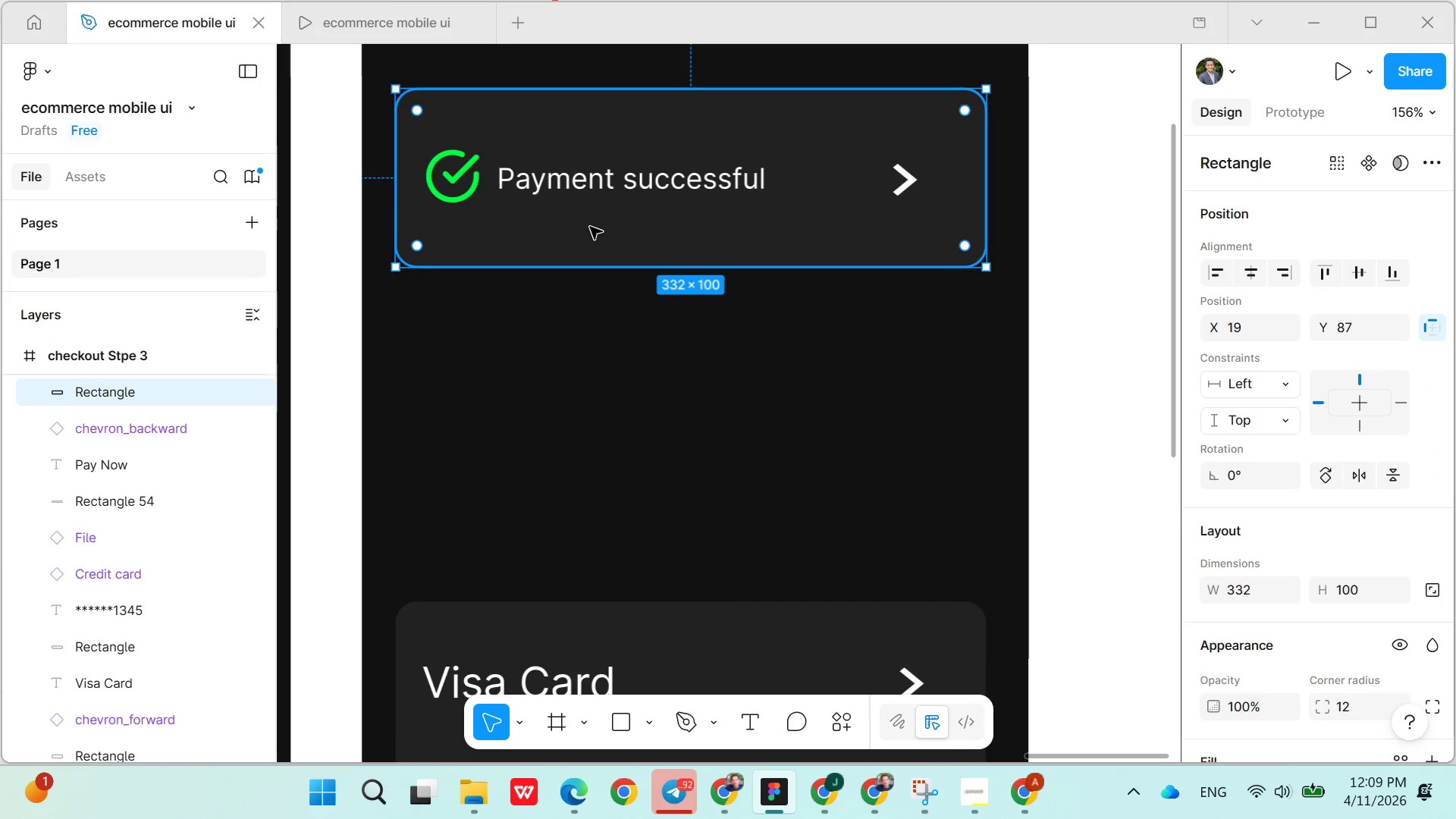 
left_click_drag(start_coordinate=[590, 227], to_coordinate=[592, 424])
 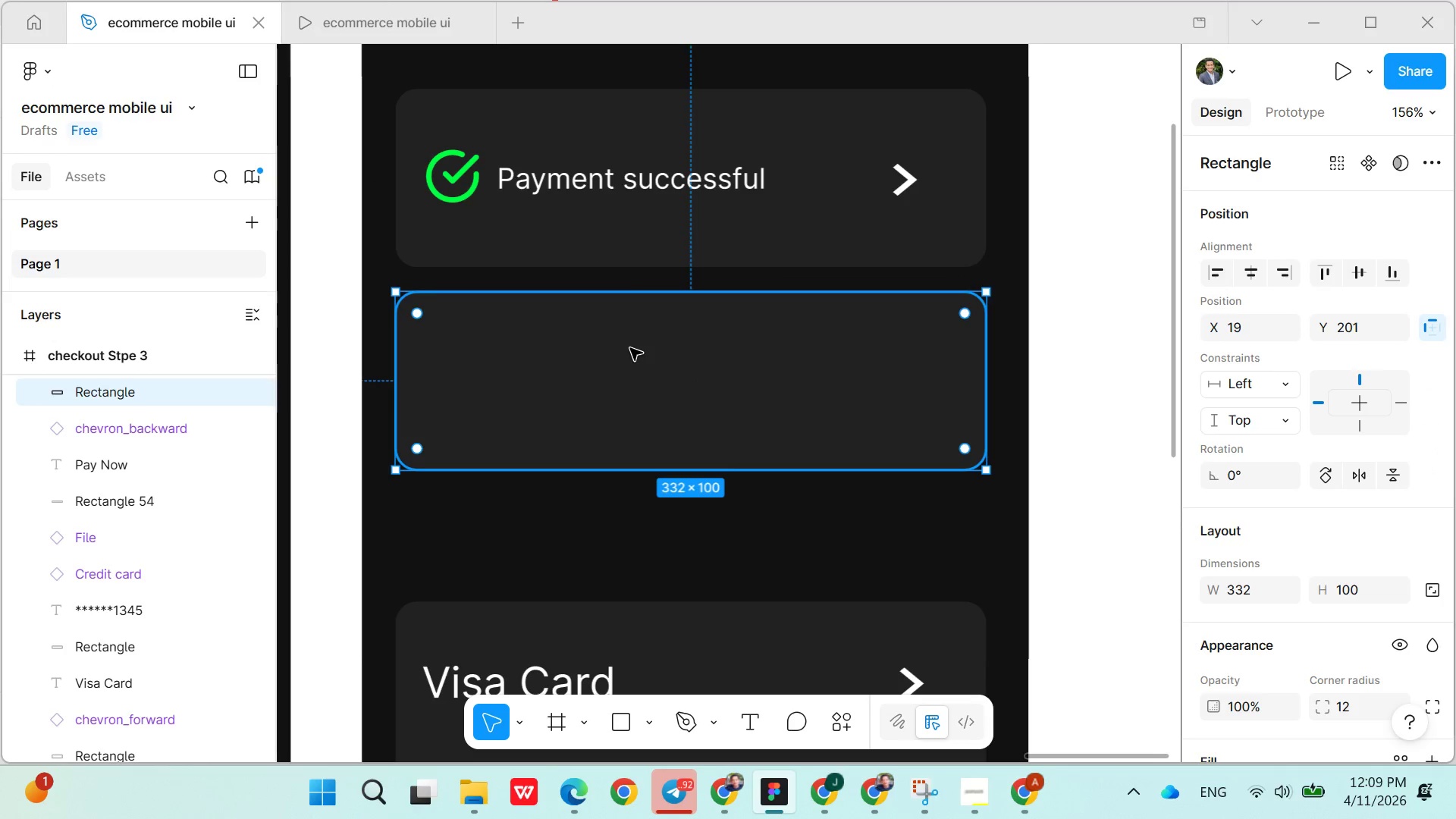 
left_click([622, 178])
 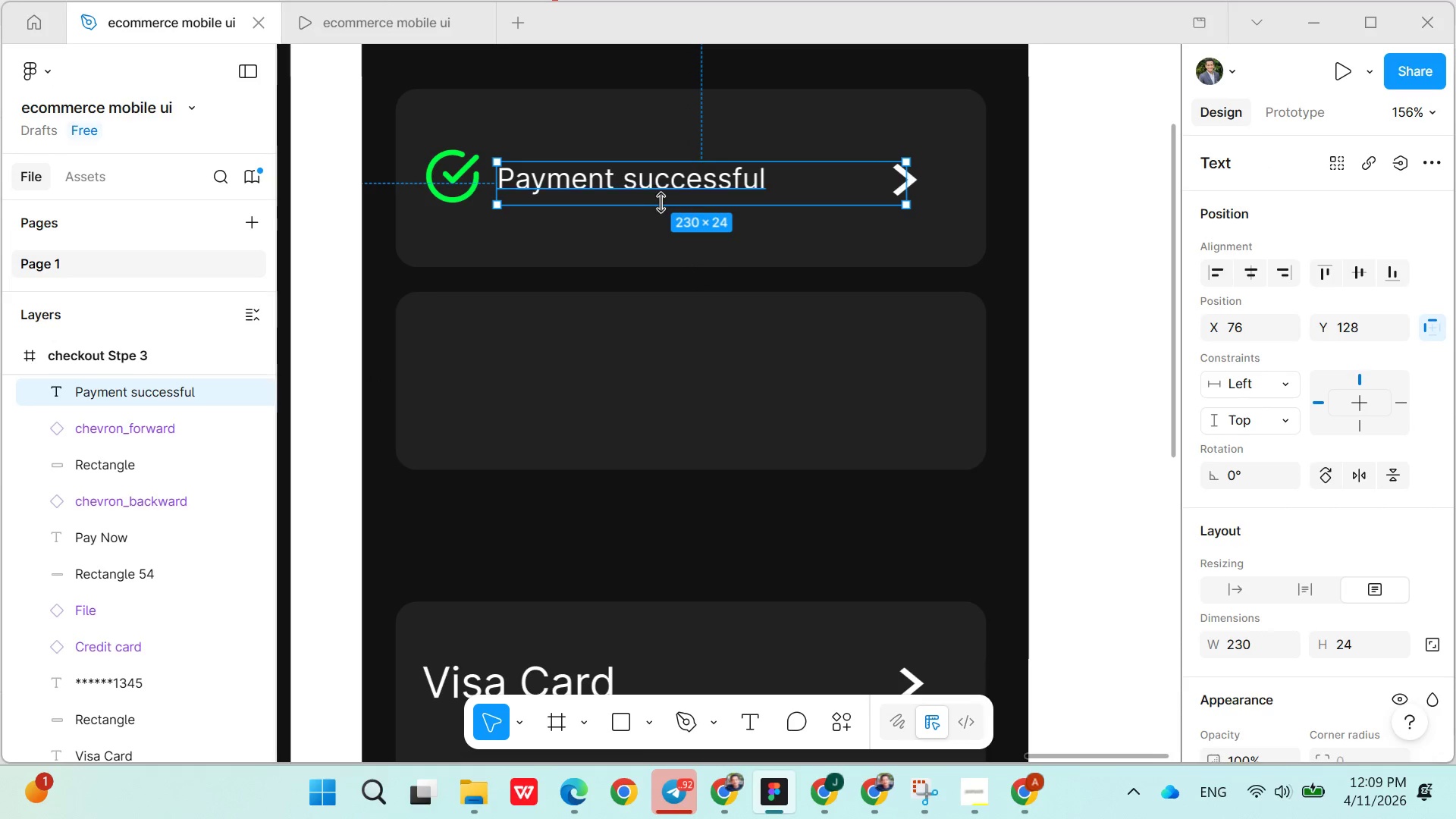 
key(Control+Z)
 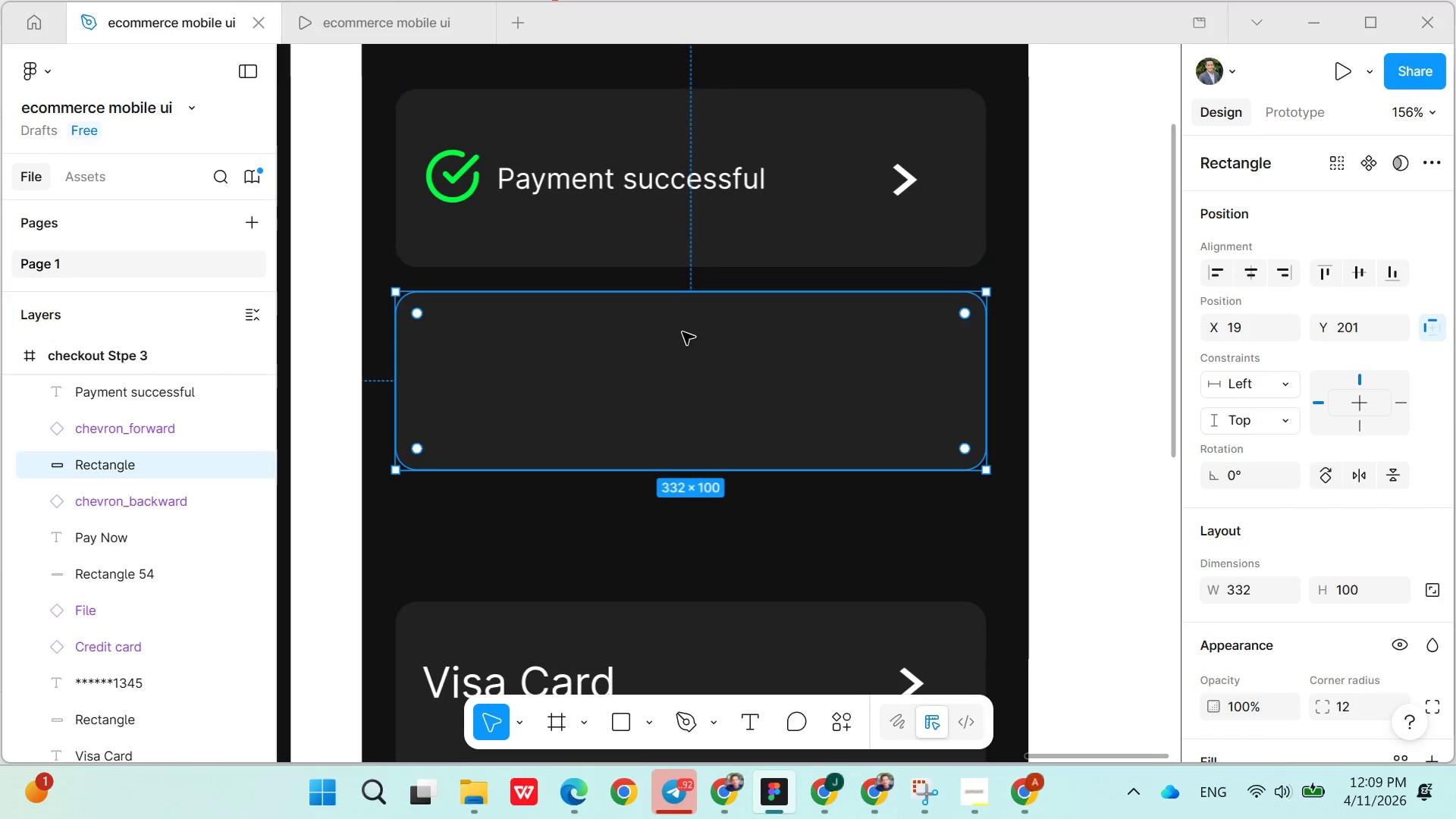 
left_click([681, 337])
 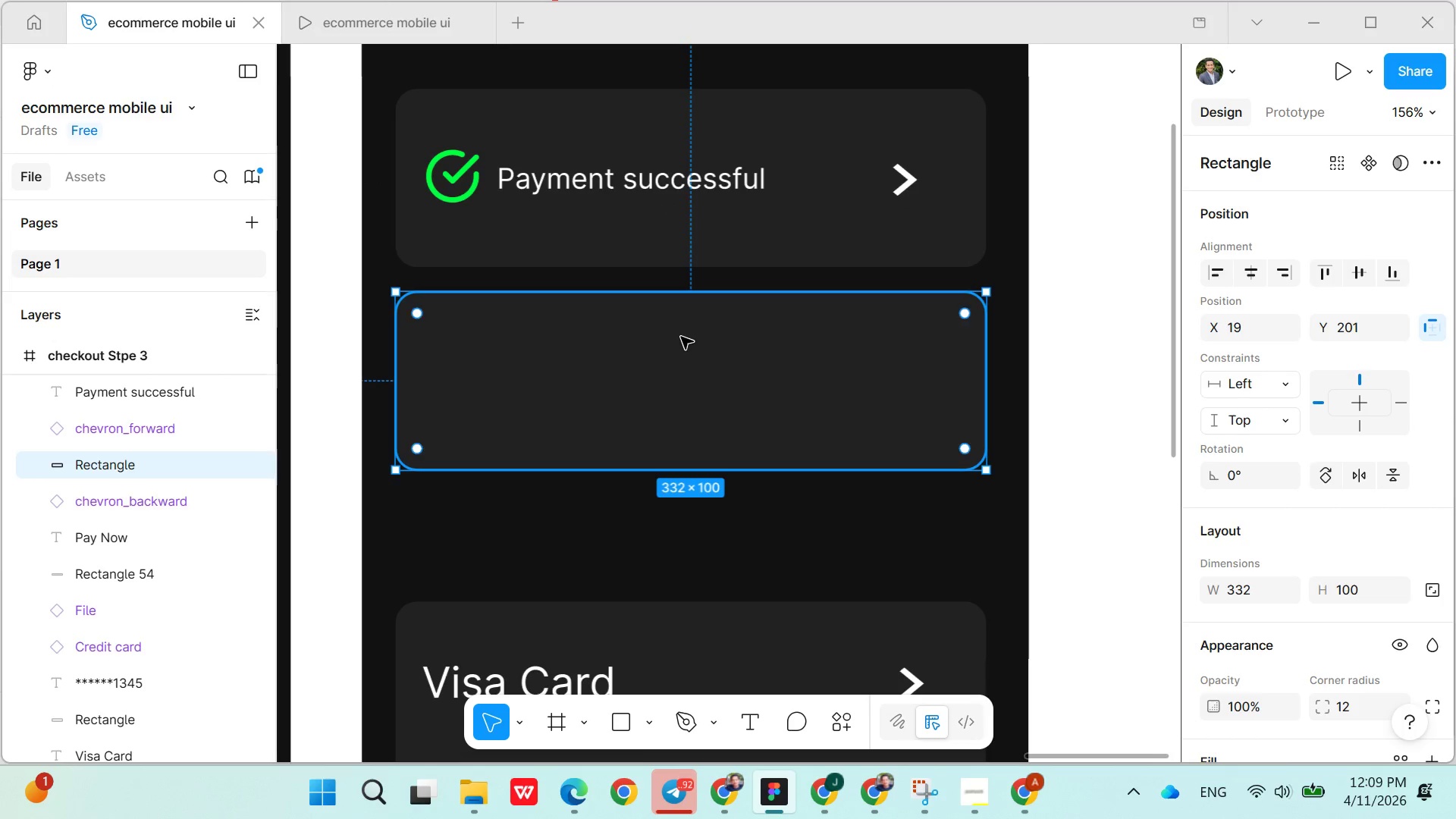 
key(Control+X)
 